 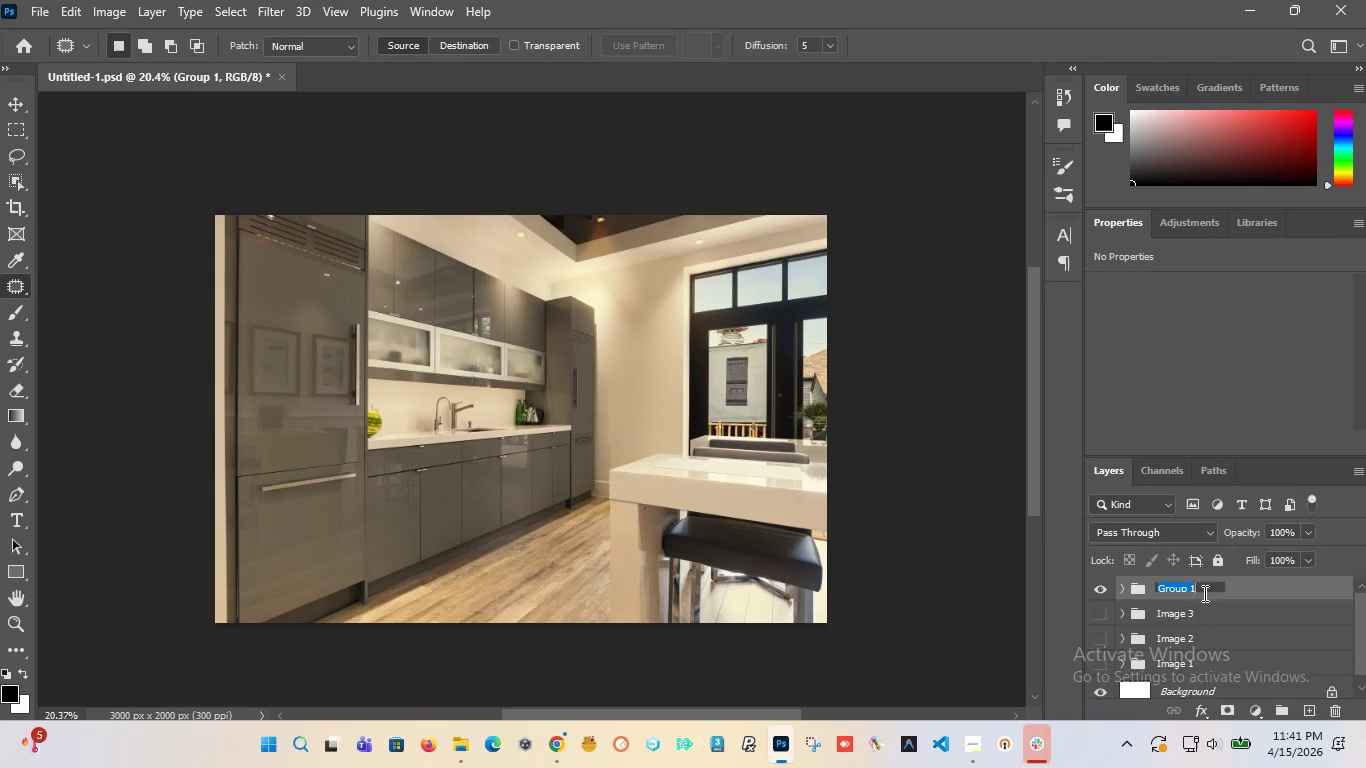 
key(Backspace)
type(Image 4)
 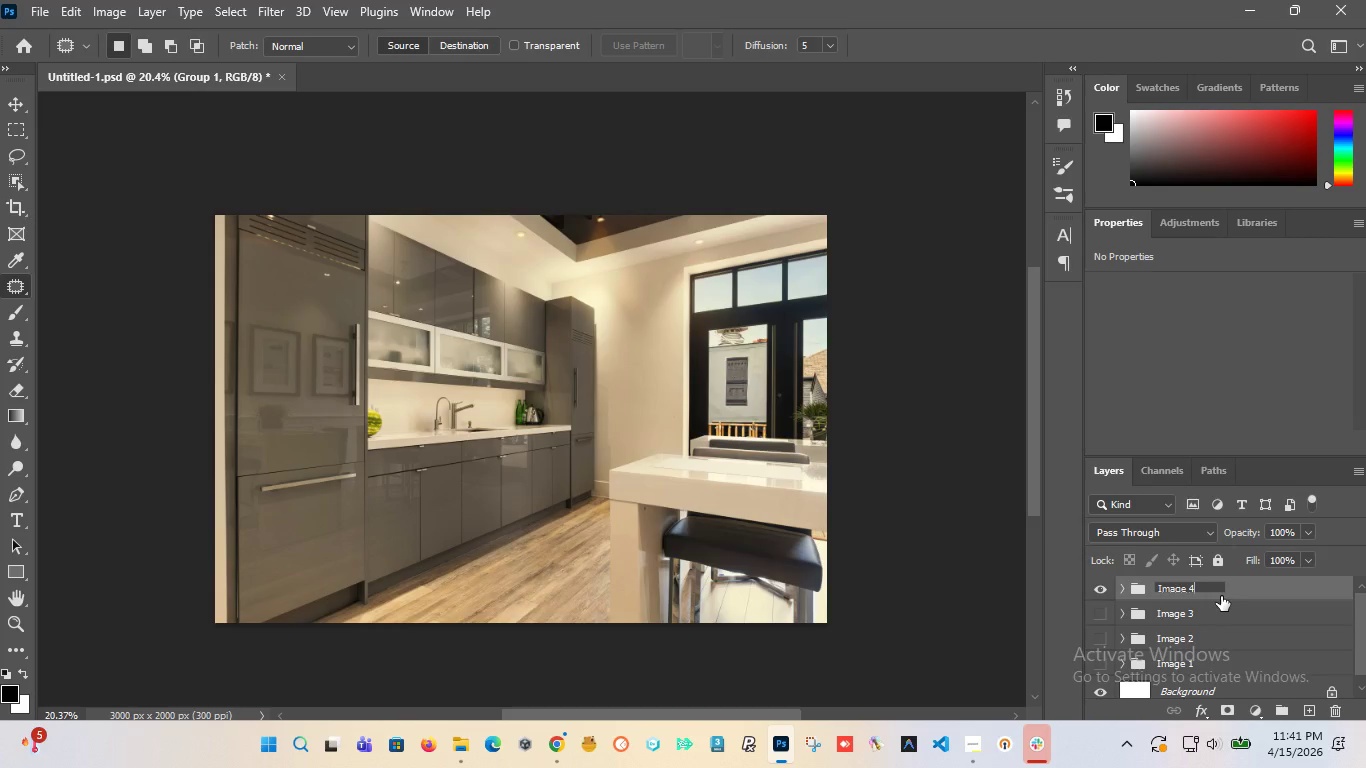 
key(Enter)
 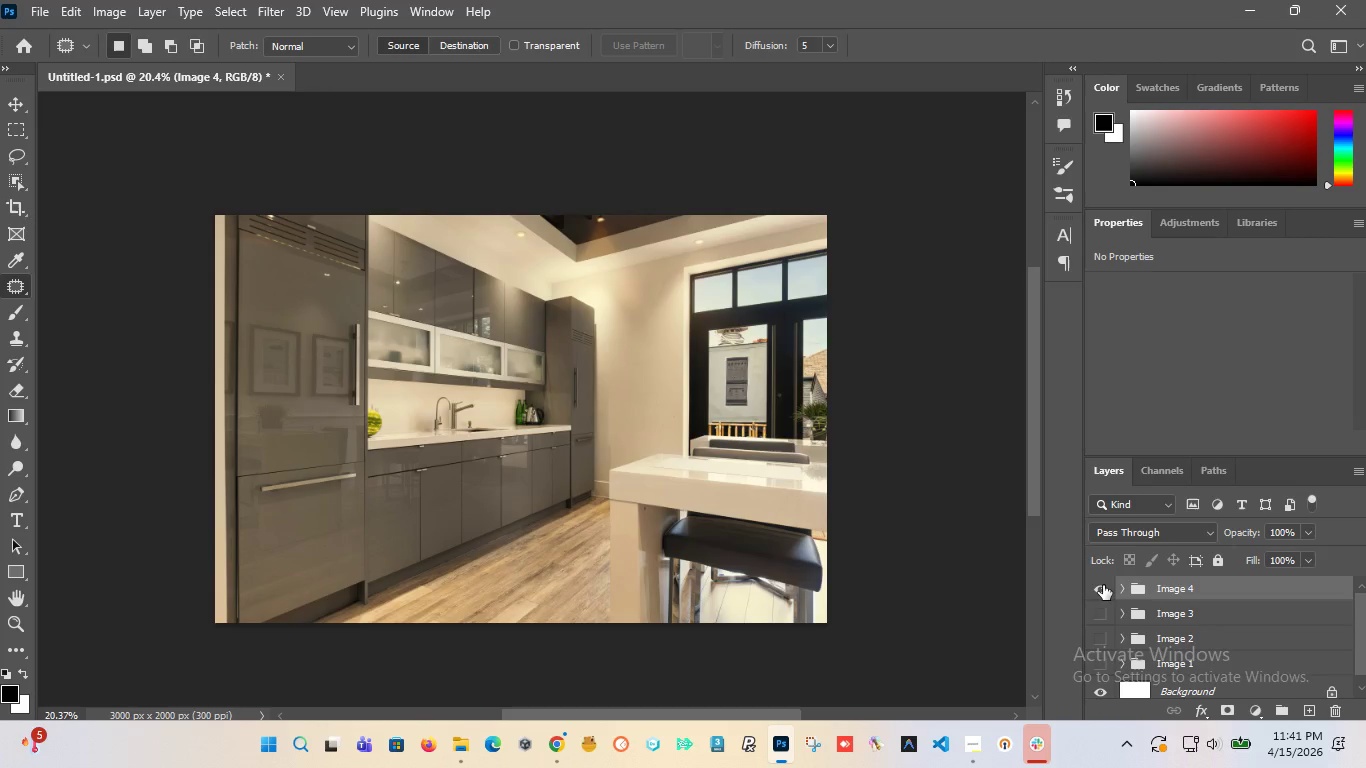 
left_click([1103, 585])
 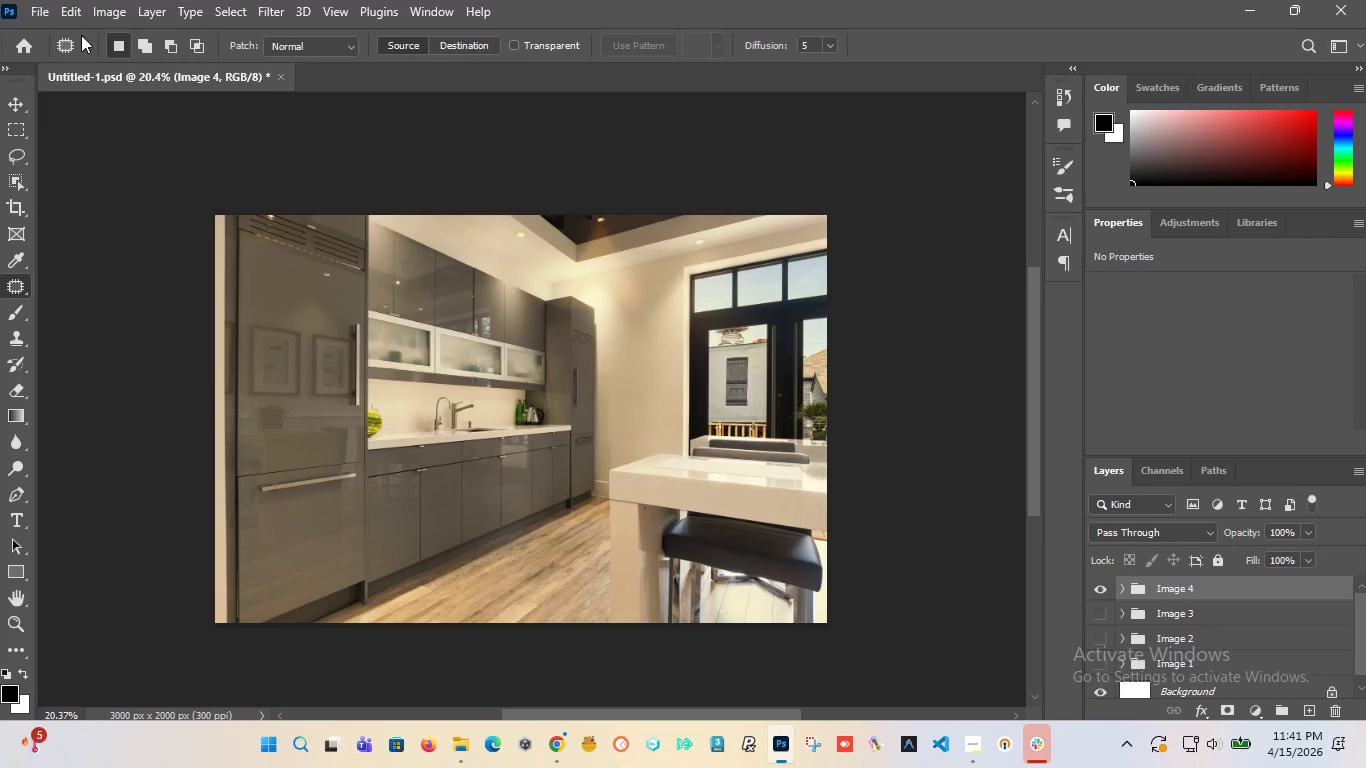 
left_click([46, 16])
 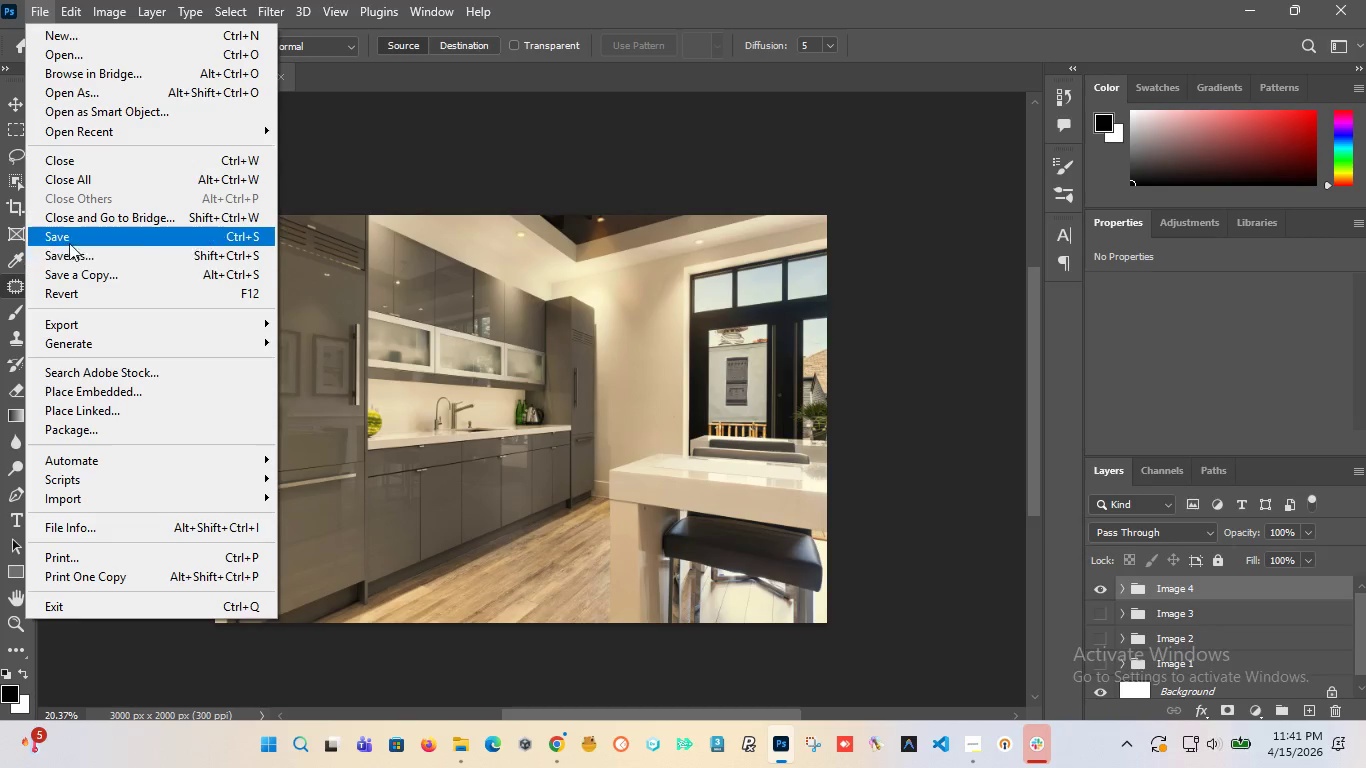 
left_click([69, 239])
 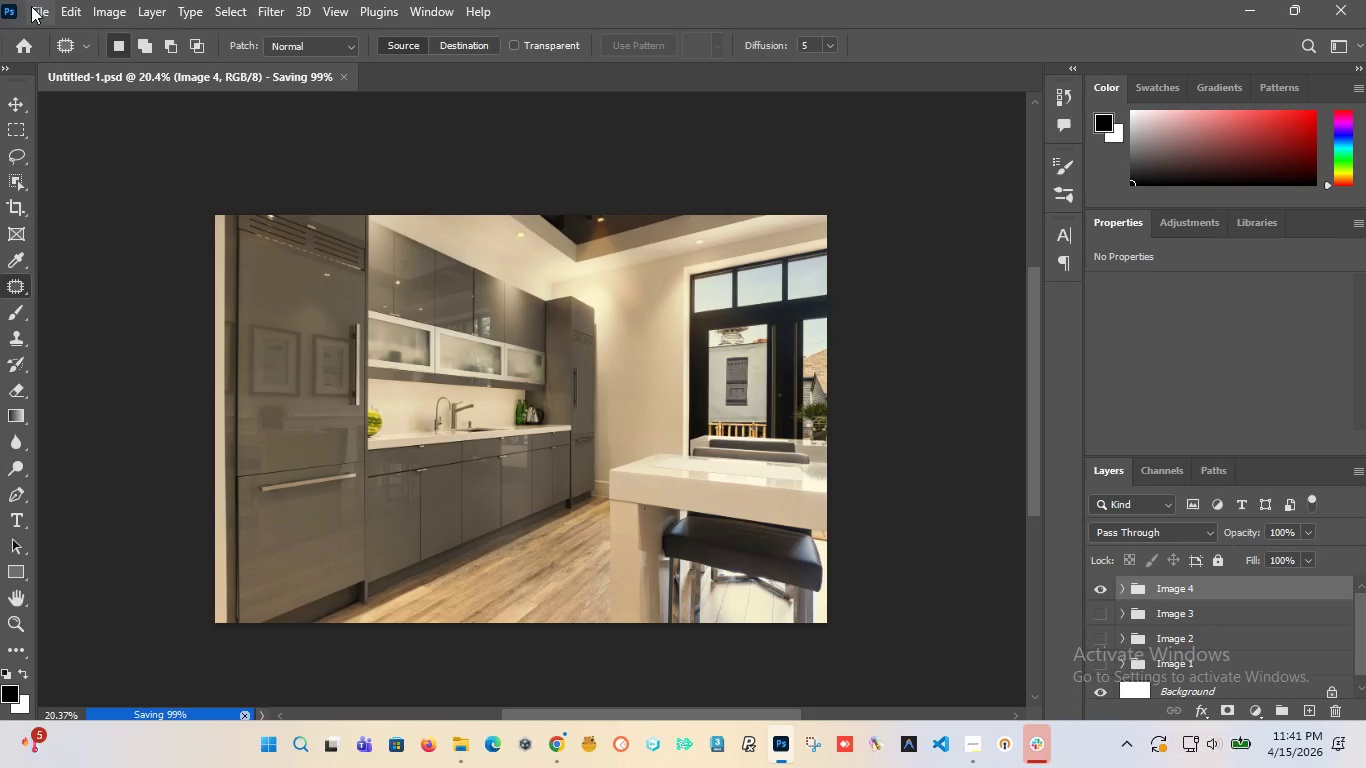 
left_click([36, 10])
 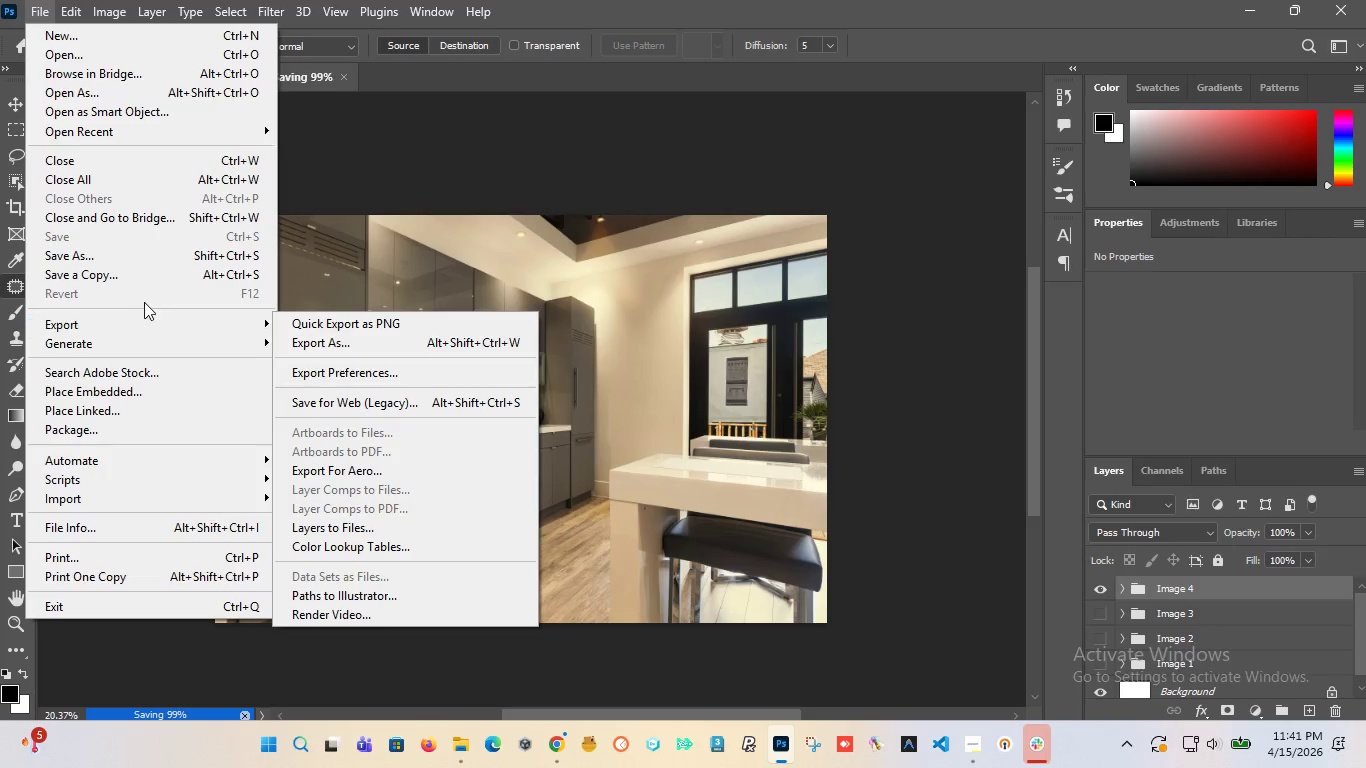 
left_click([136, 275])
 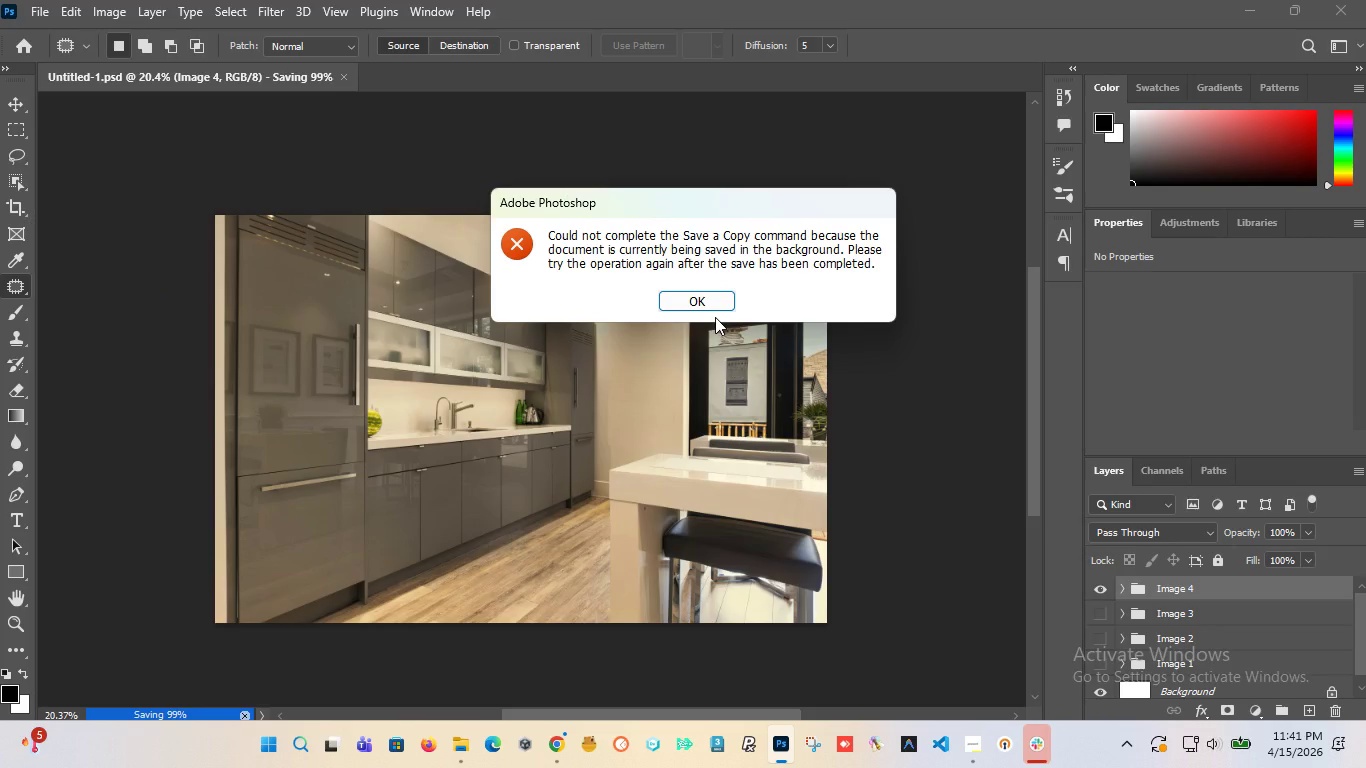 
left_click([693, 298])
 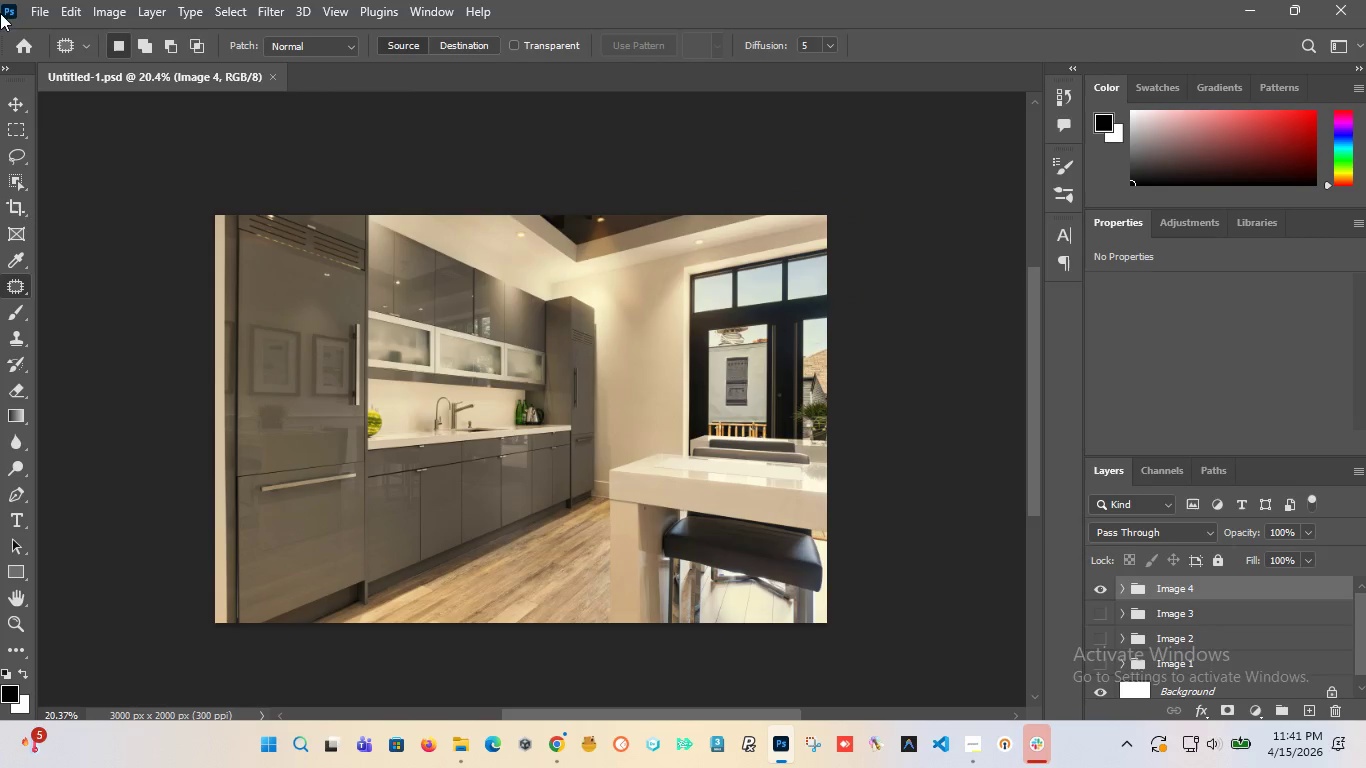 
left_click([38, 11])
 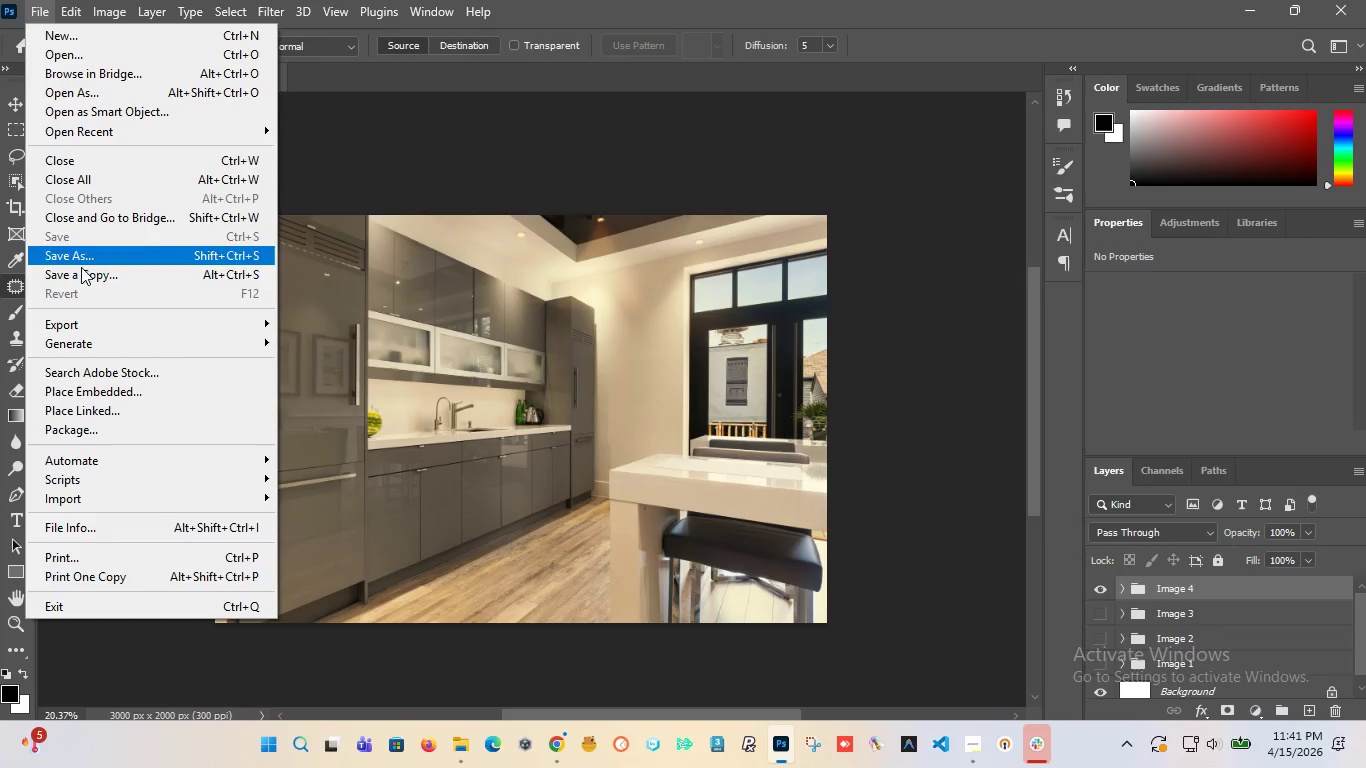 
left_click([81, 281])
 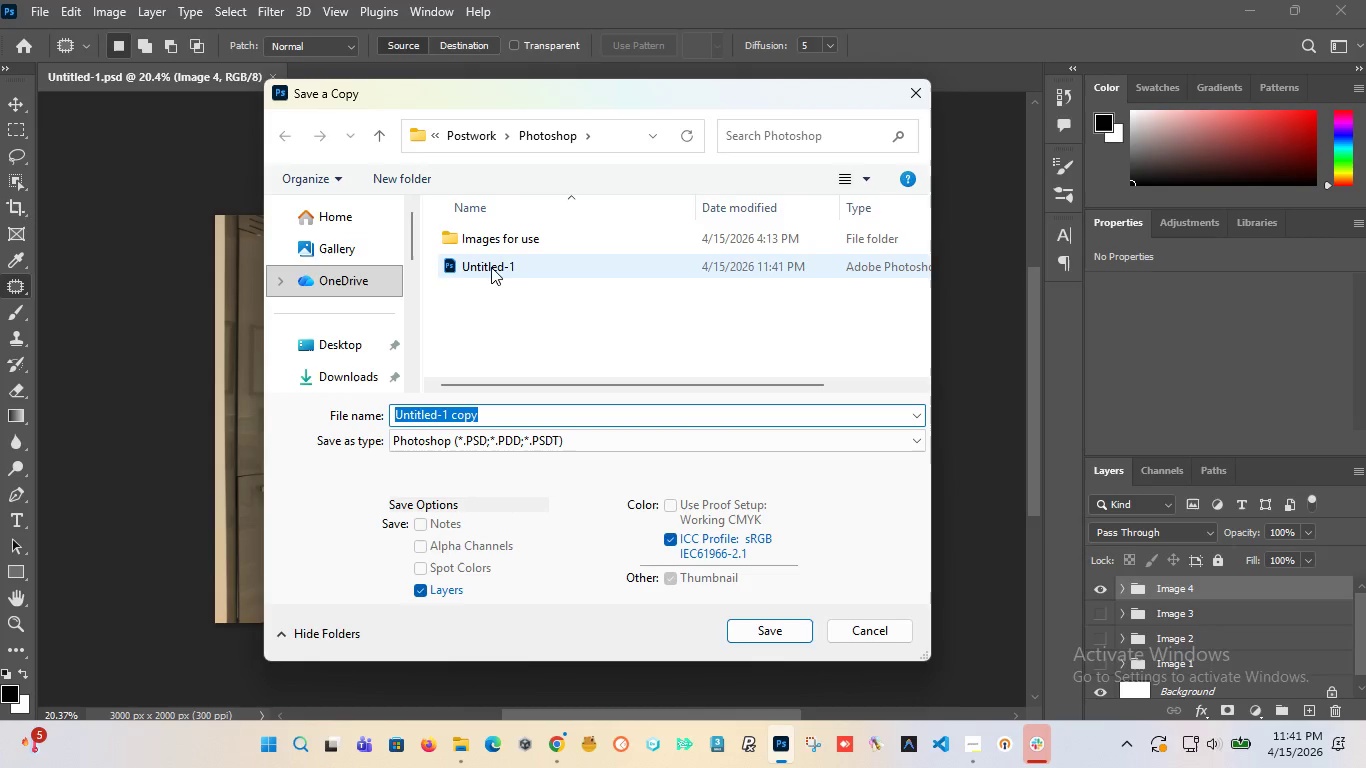 
double_click([503, 245])
 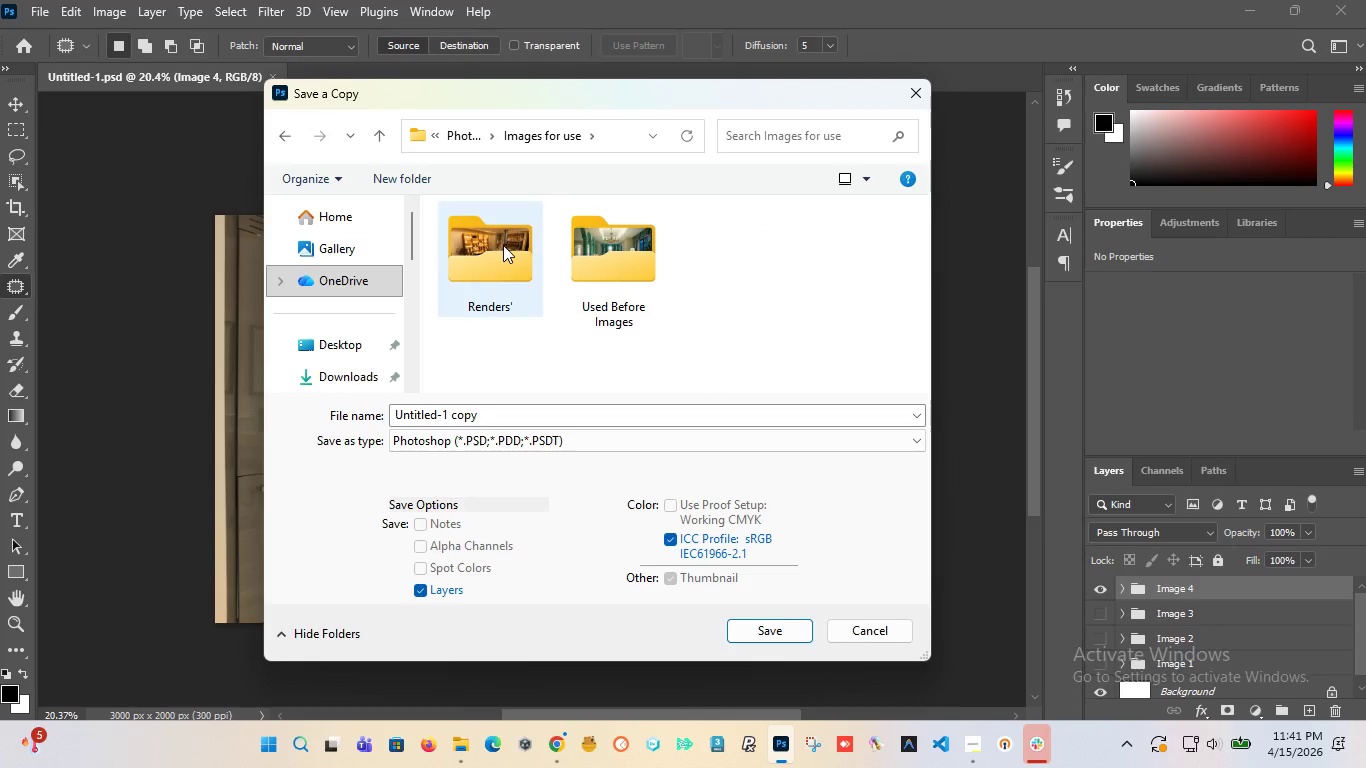 
double_click([503, 245])
 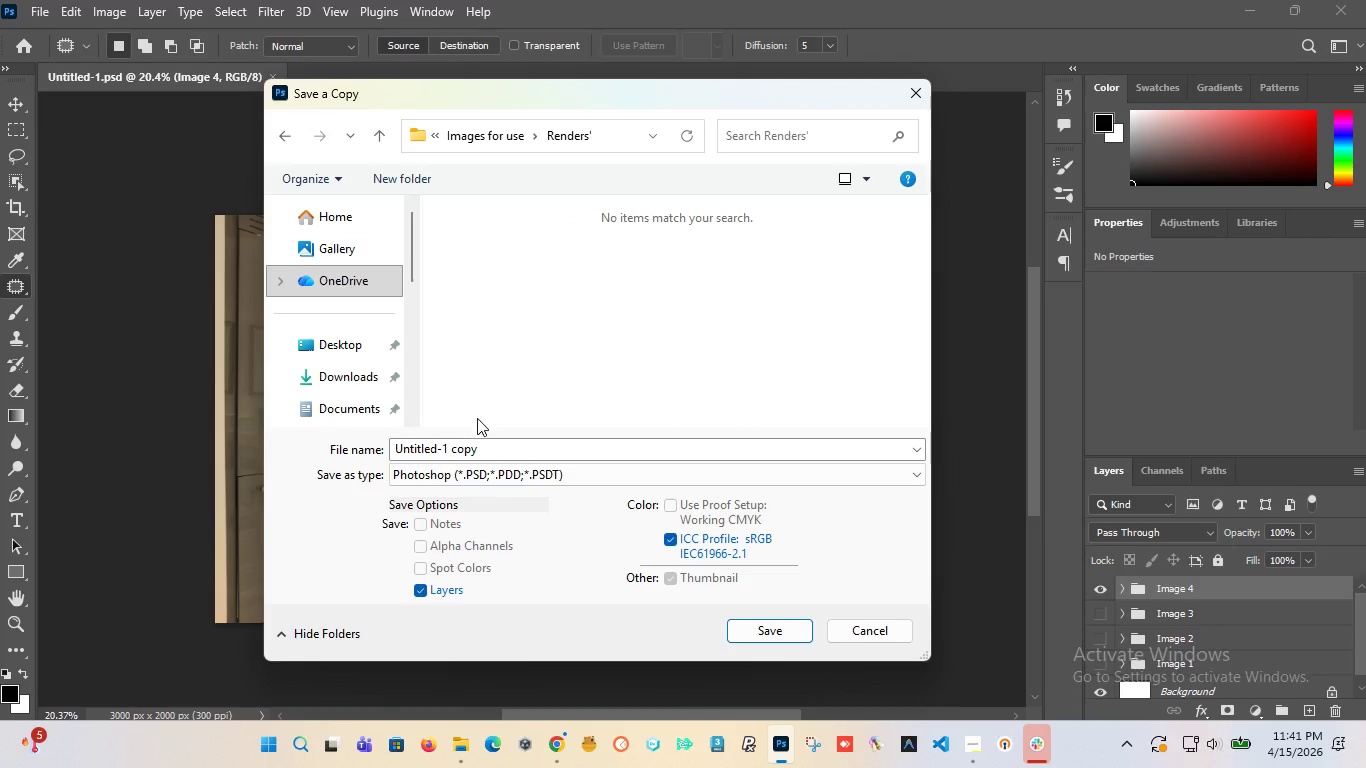 
left_click([472, 465])
 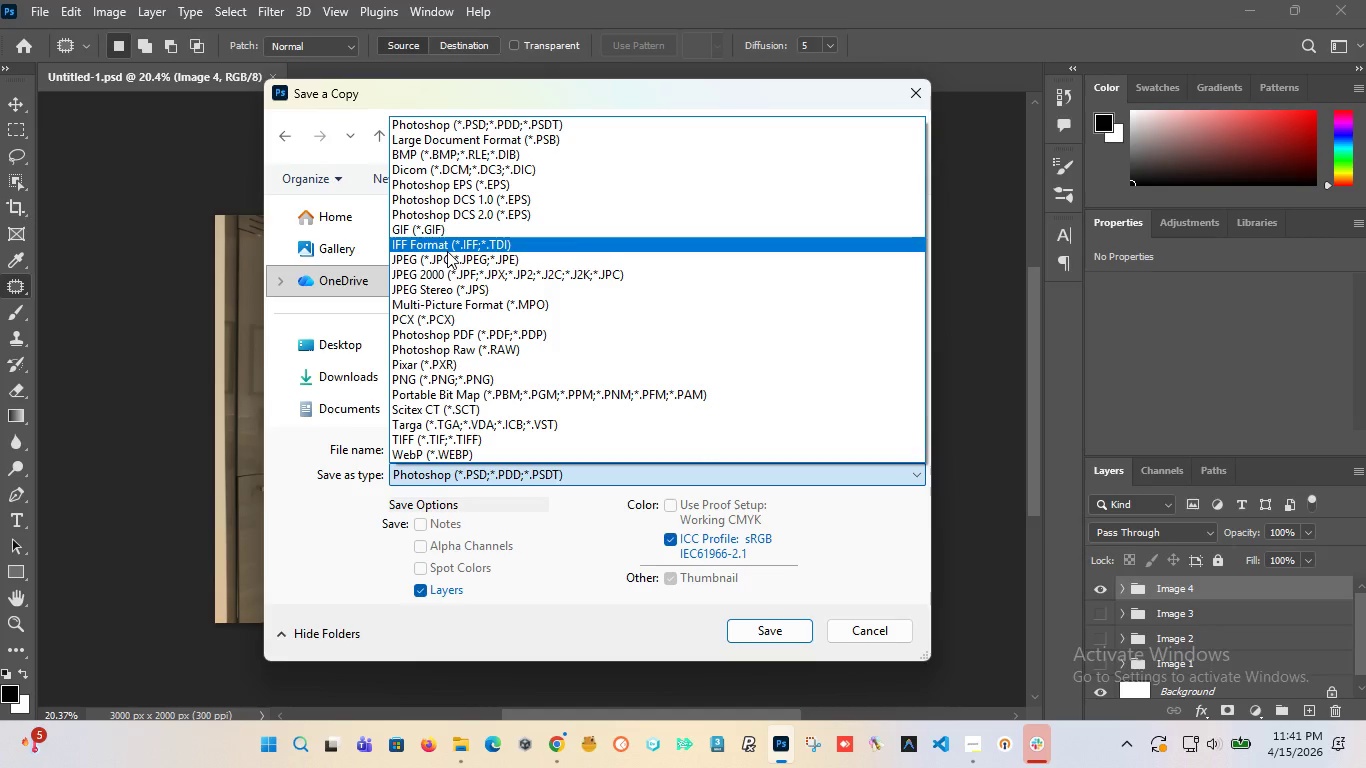 
left_click([446, 260])
 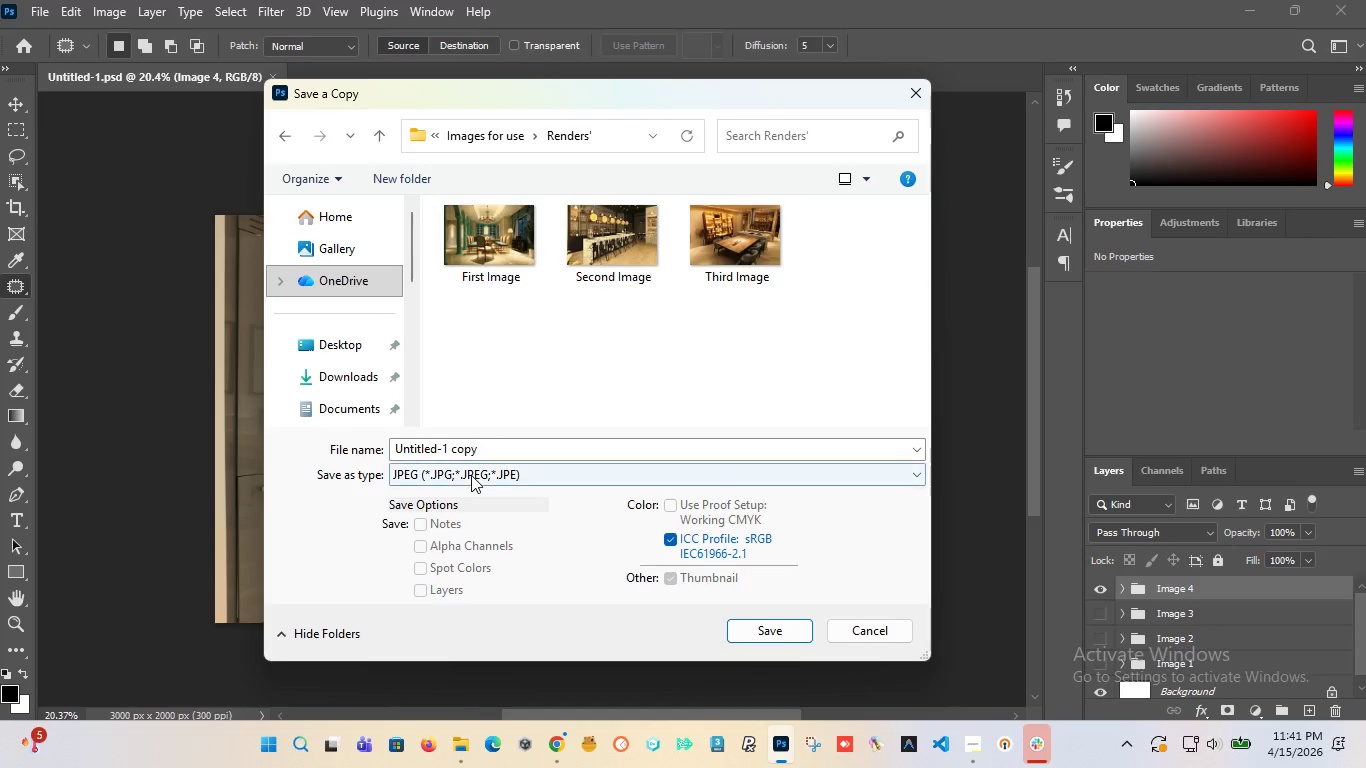 
left_click([509, 267])
 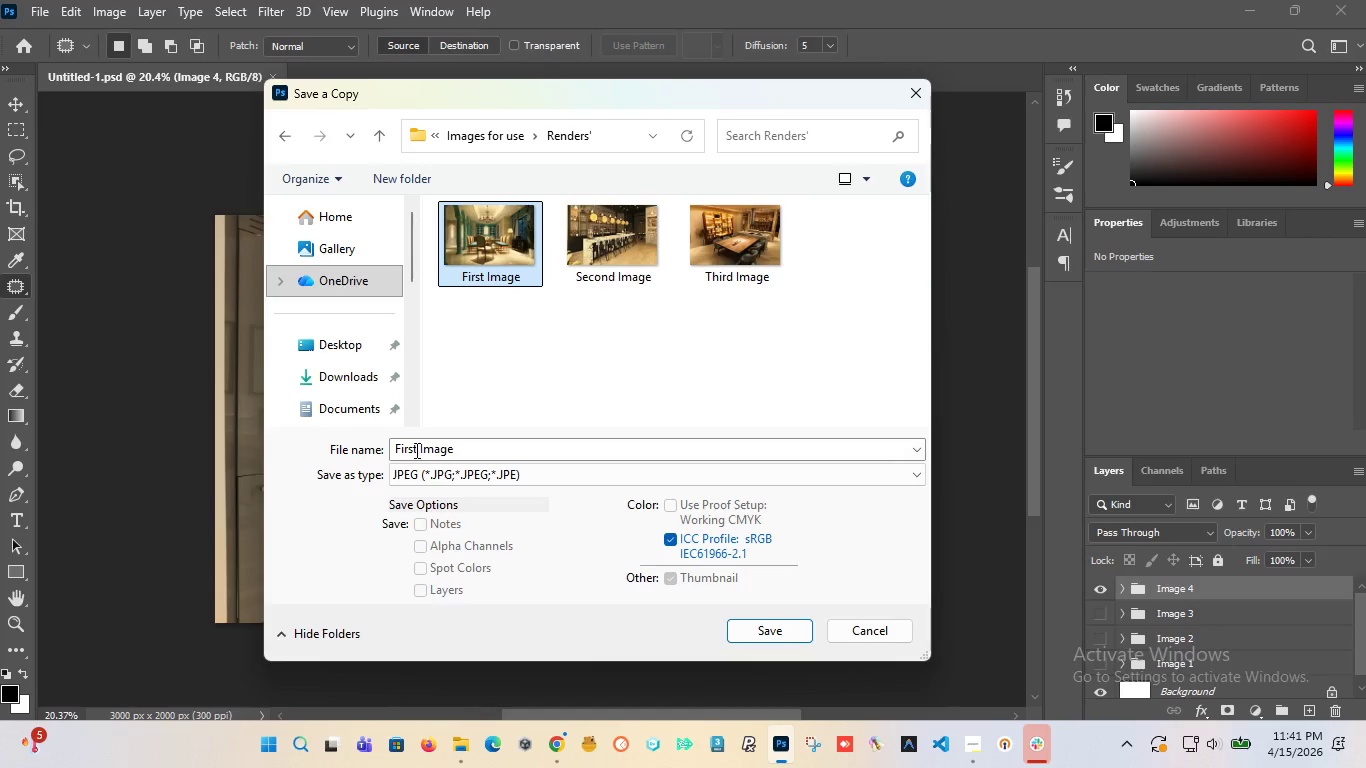 
double_click([415, 450])
 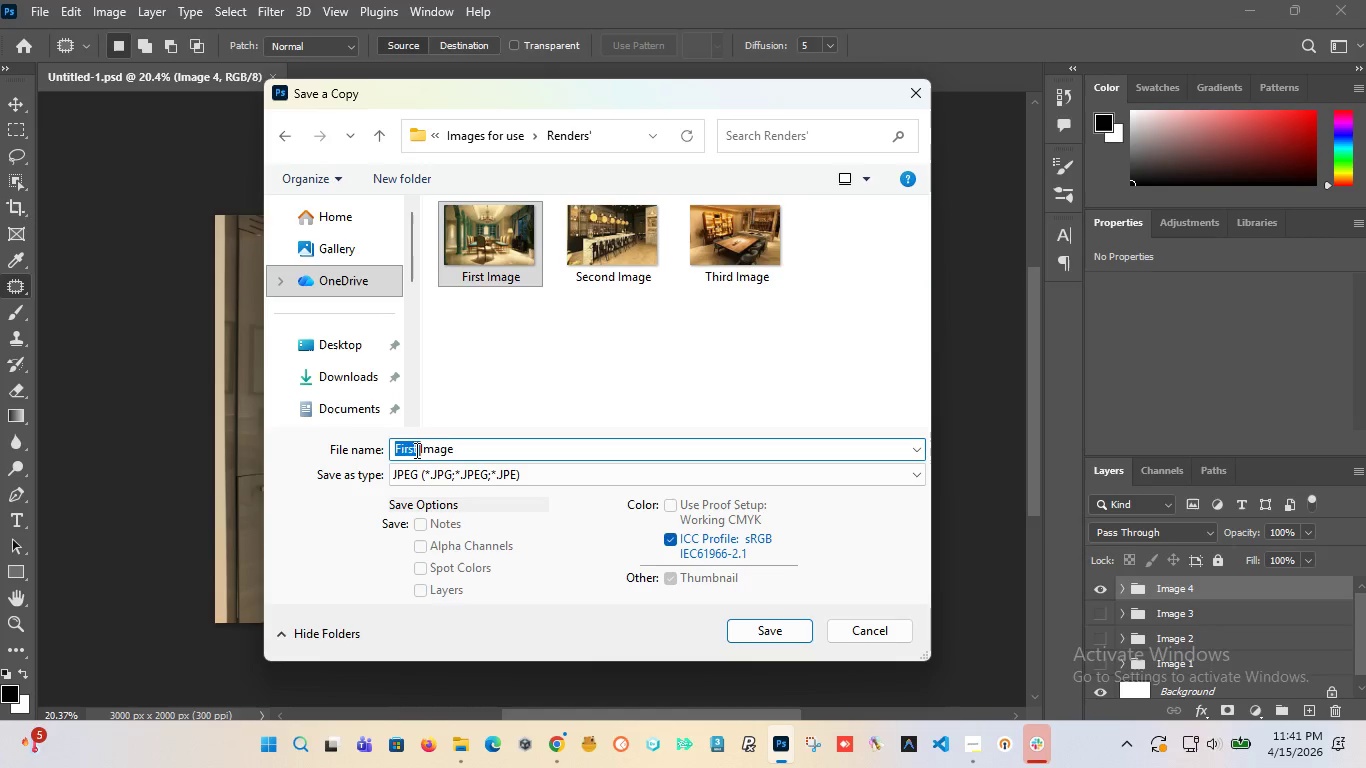 
triple_click([415, 450])
 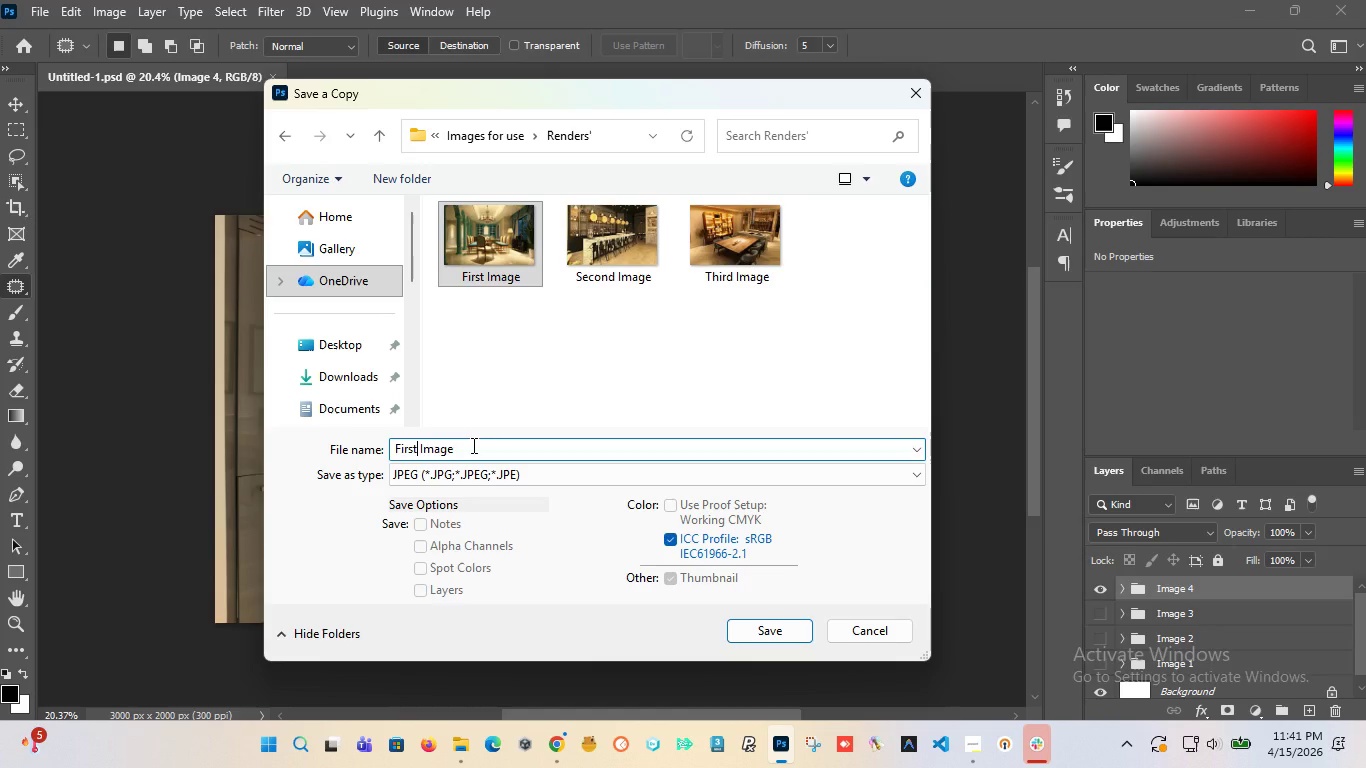 
key(Backspace)
key(Backspace)
key(Backspace)
key(Backspace)
key(Backspace)
type(Forth)
 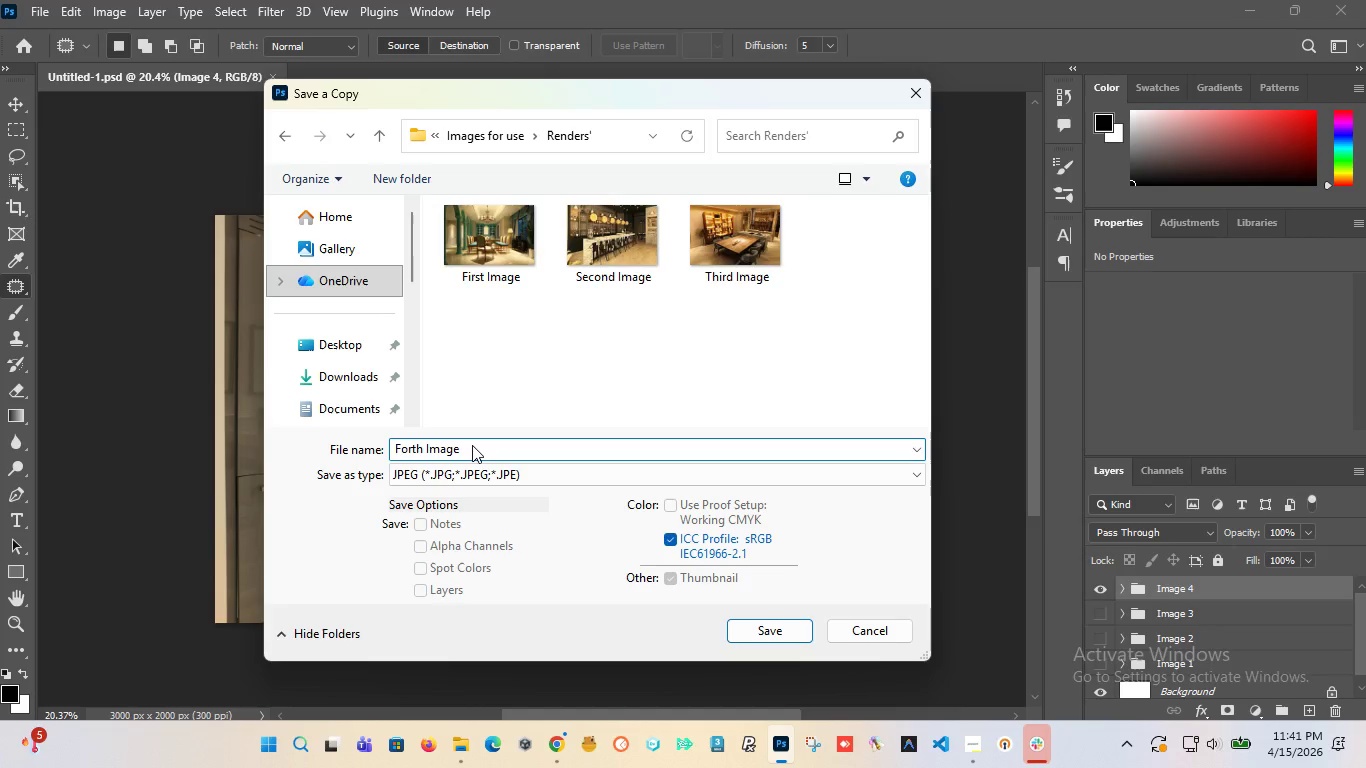 
left_click([792, 632])
 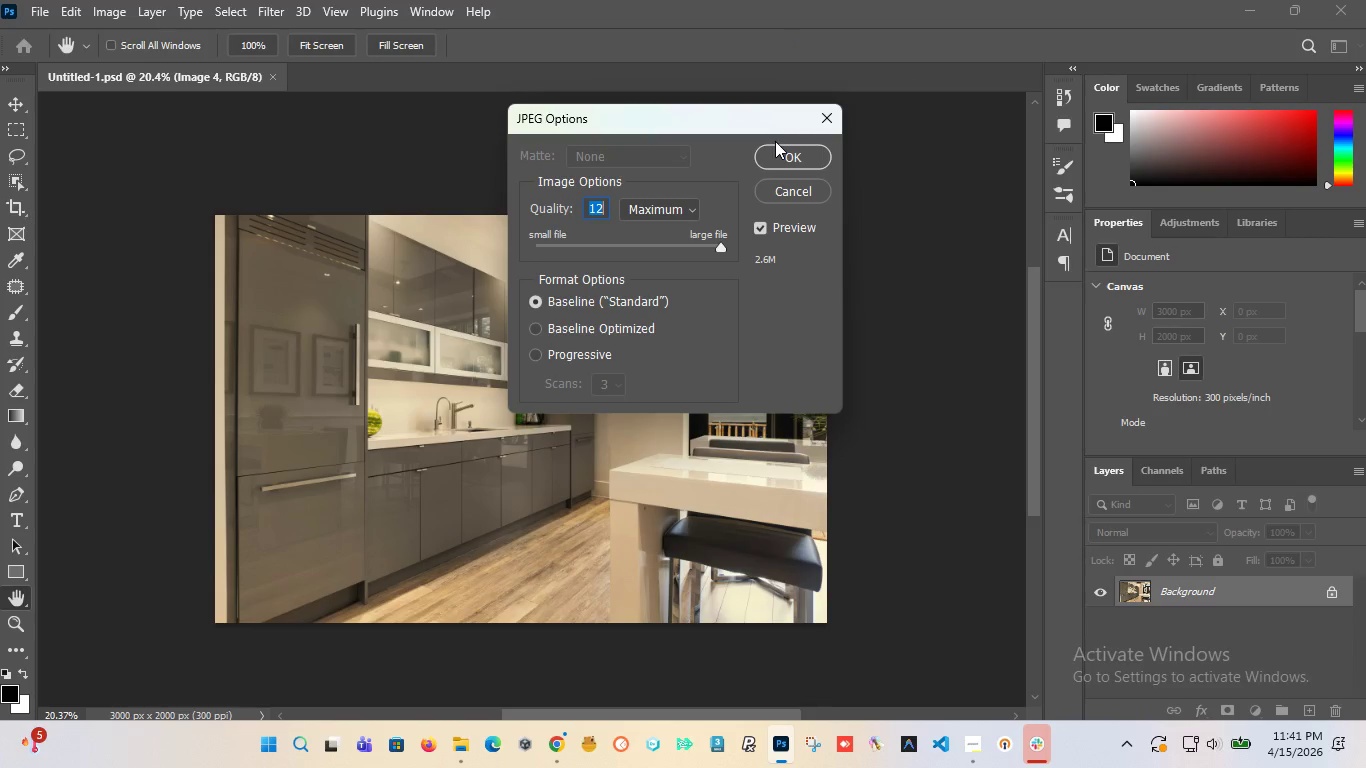 
left_click([792, 157])
 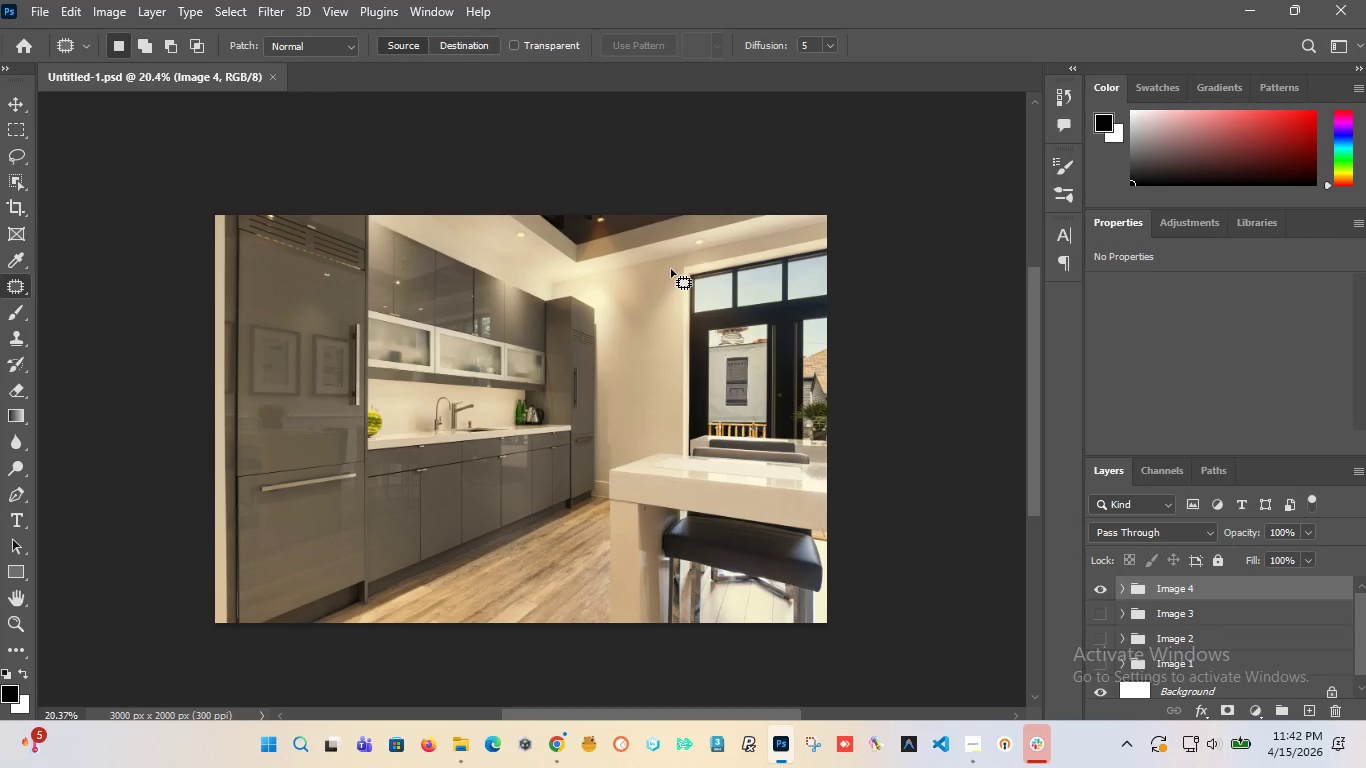 
wait(12.7)
 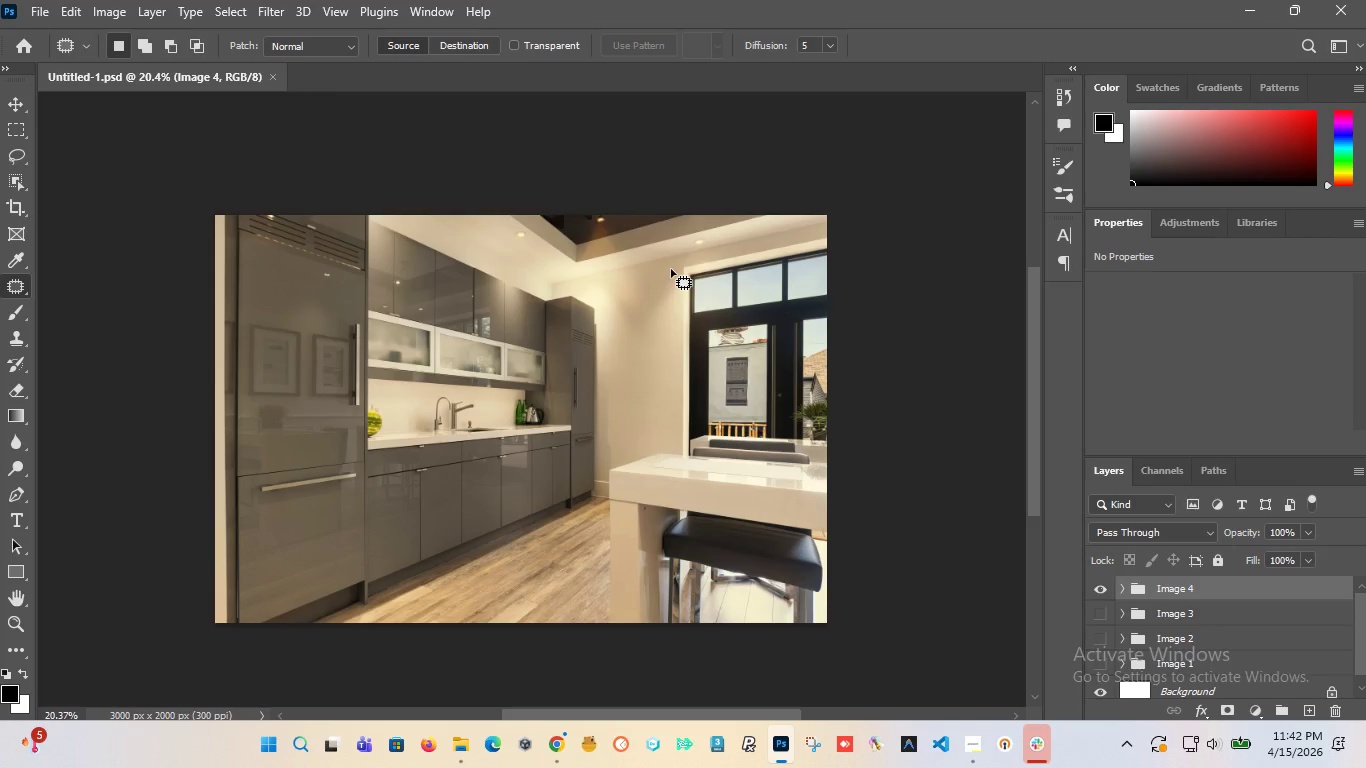 
left_click([548, 669])
 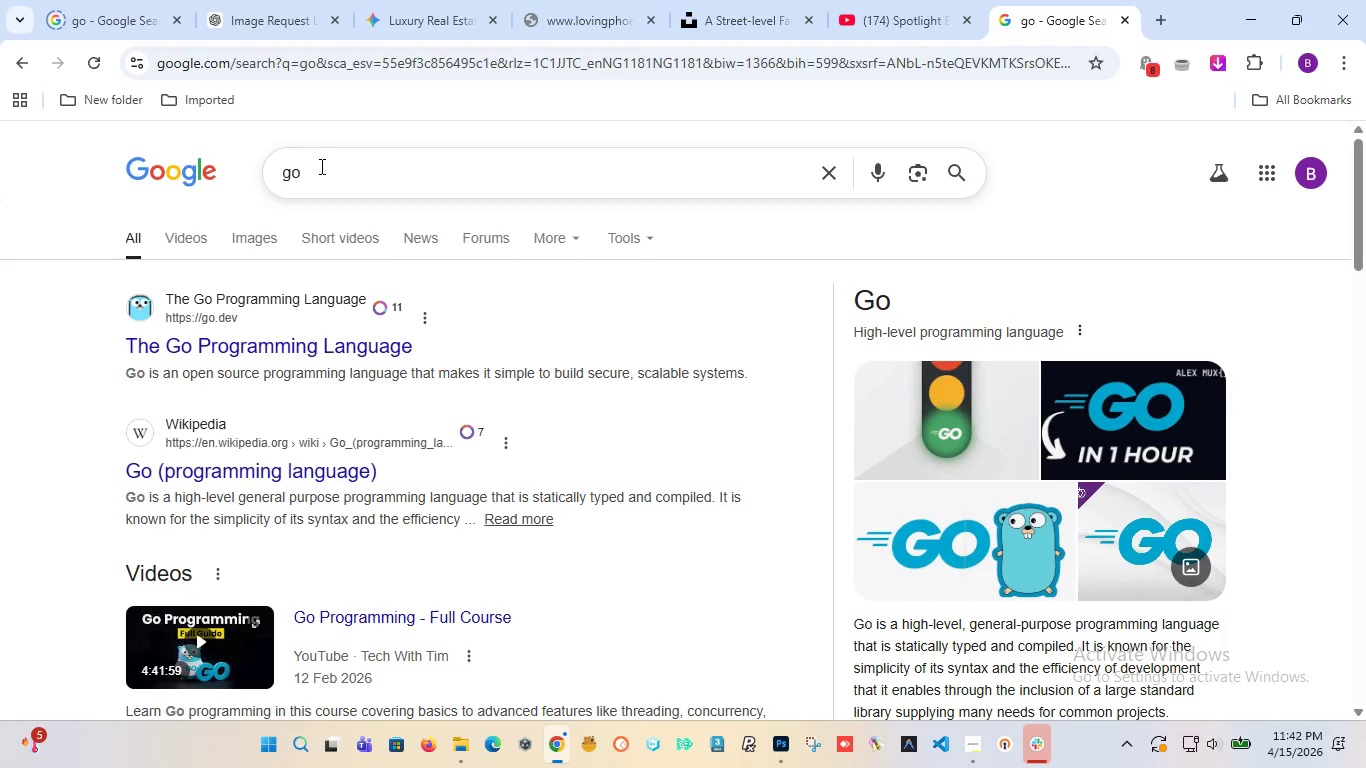 
left_click([319, 165])
 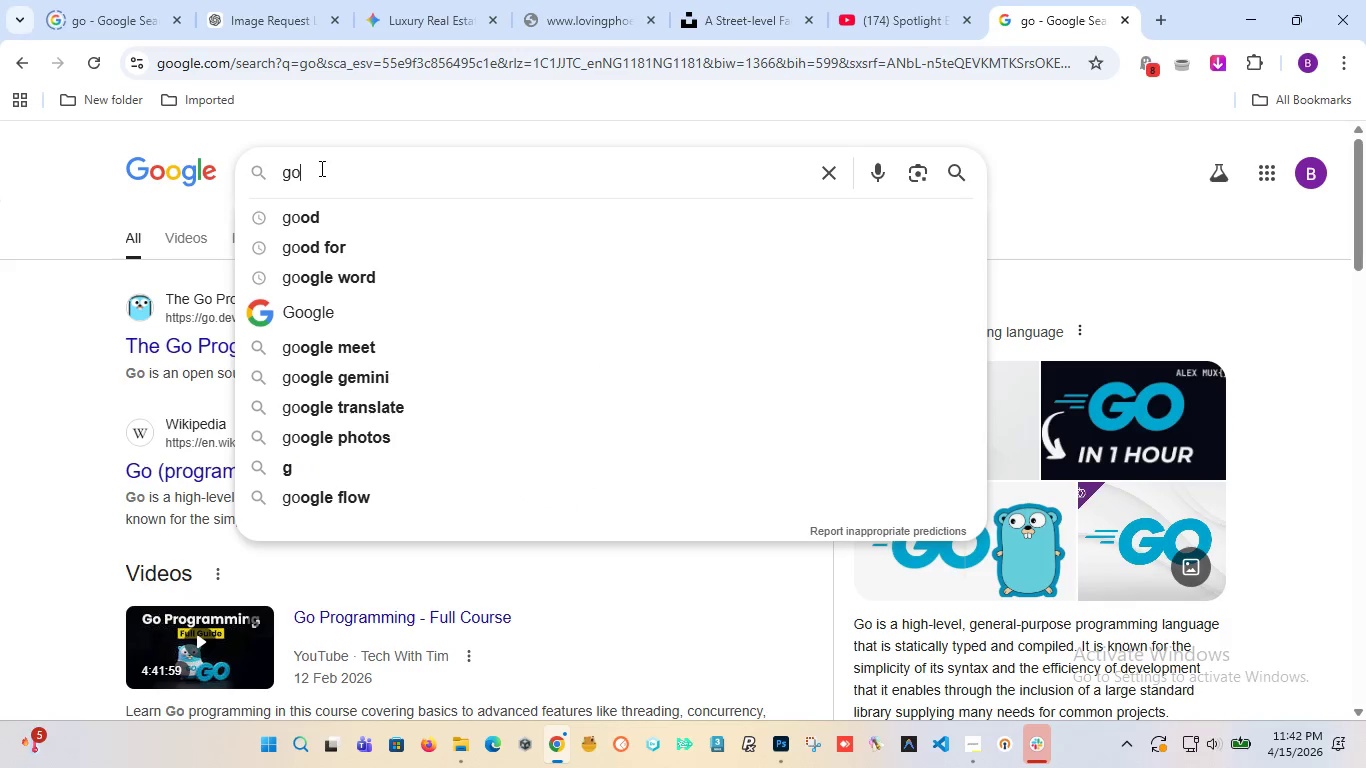 
key(Backspace)
type(e)
key(Backspace)
type(reat)
 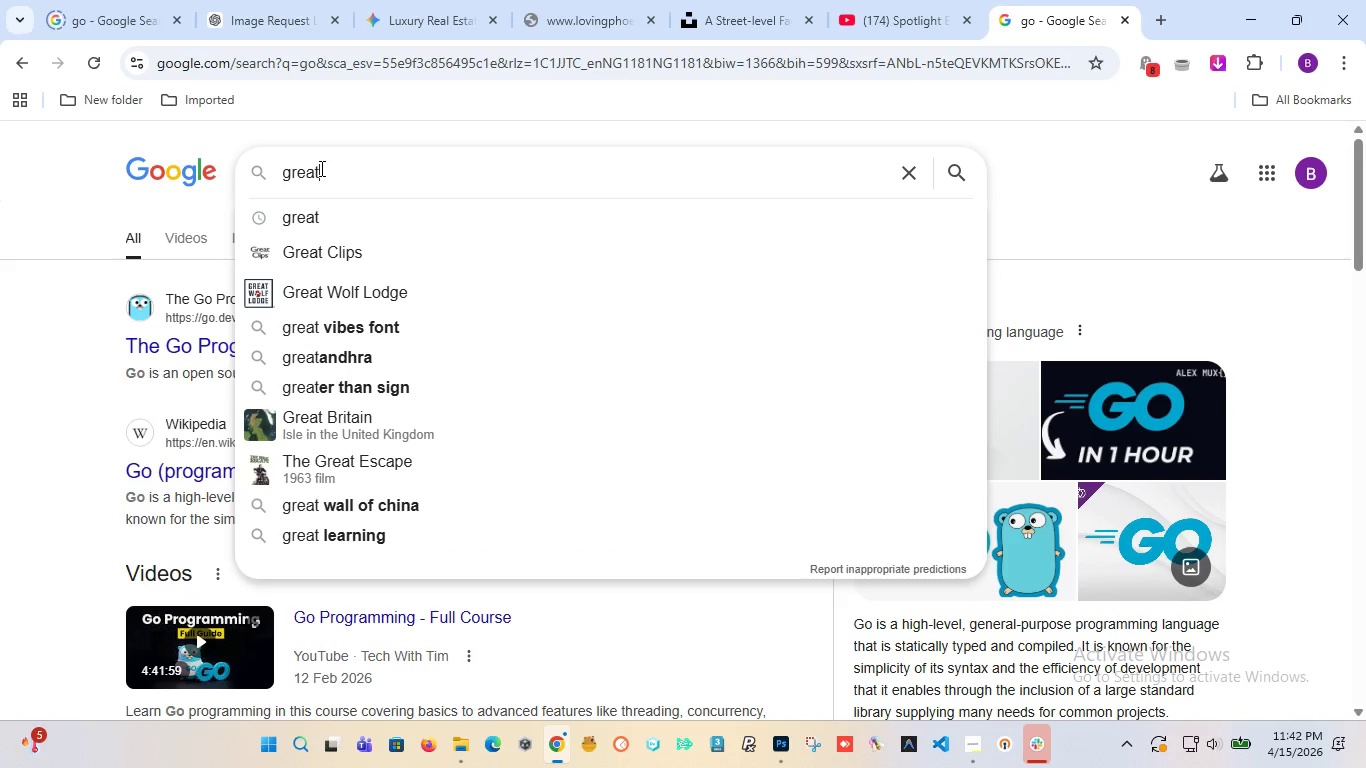 
key(Enter)
 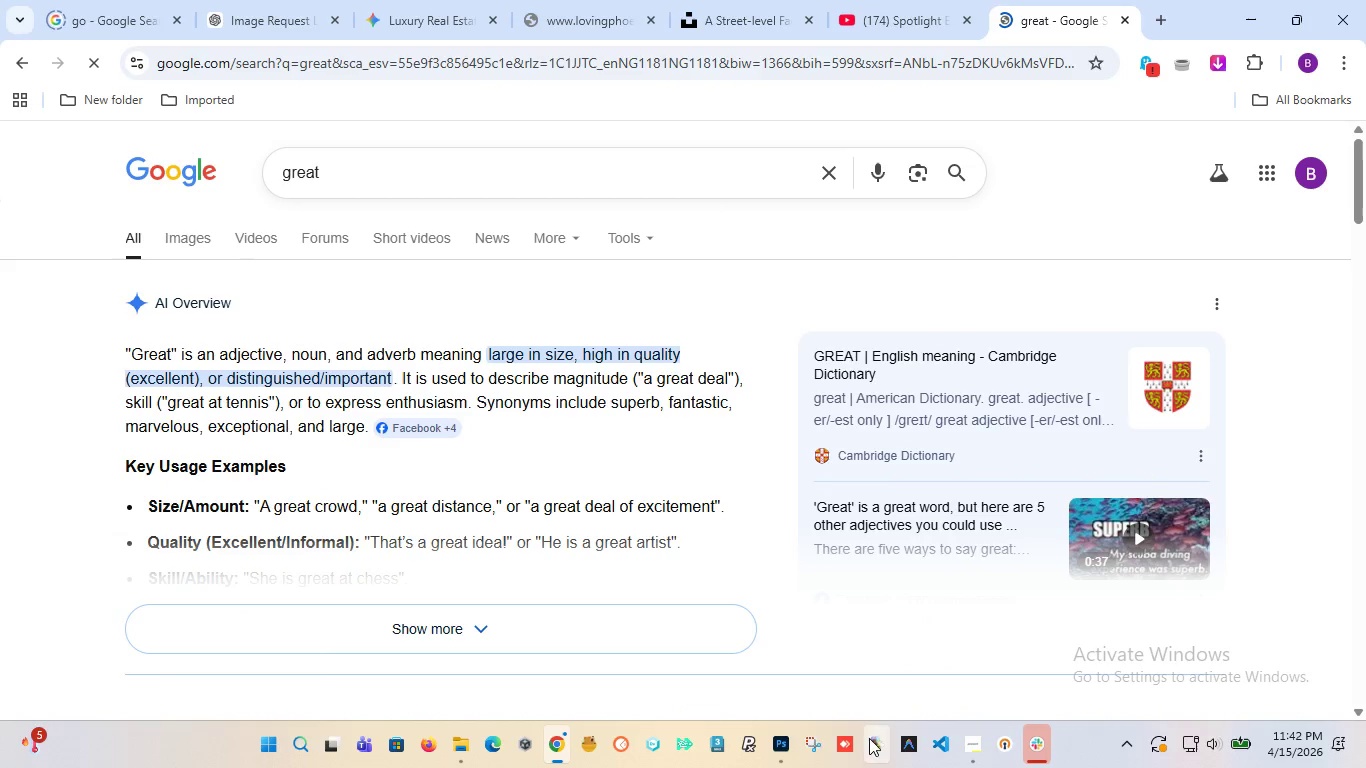 
left_click([774, 732])
 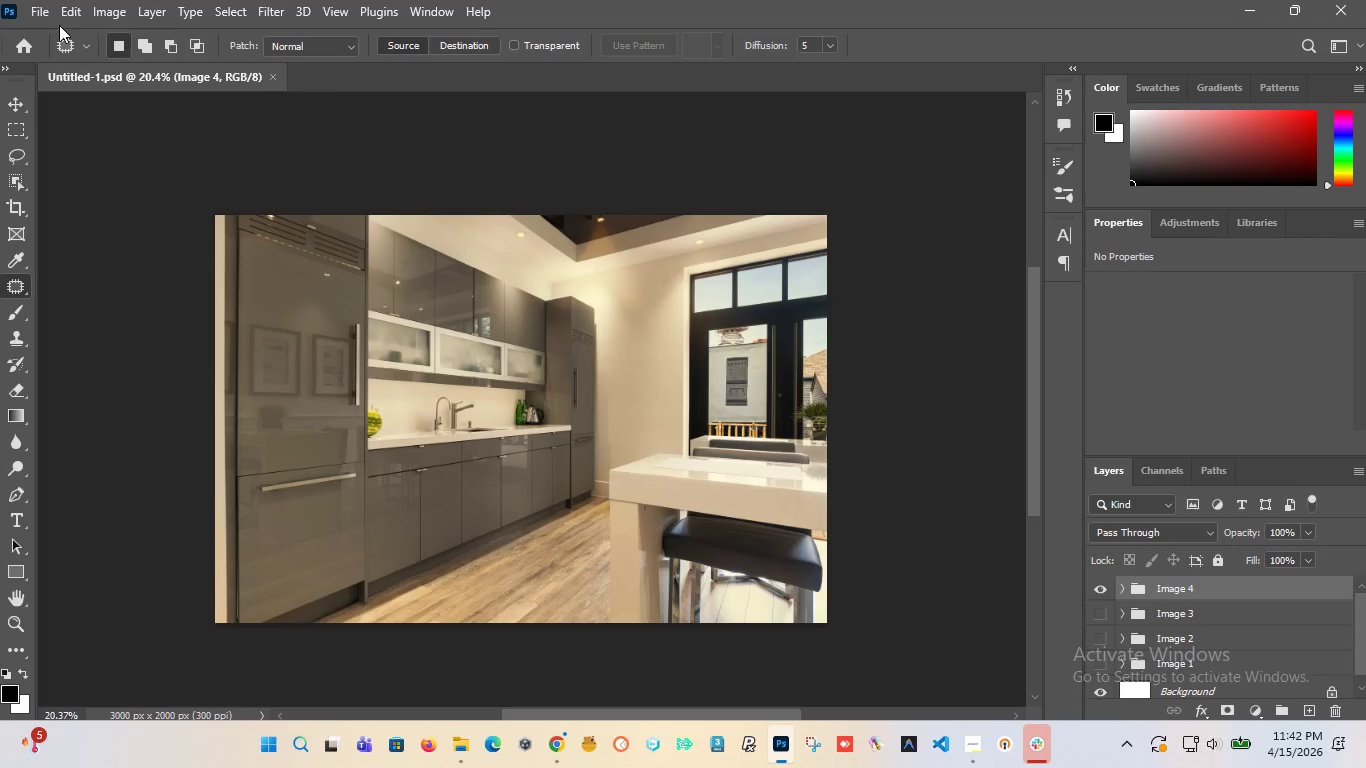 
left_click([35, 15])
 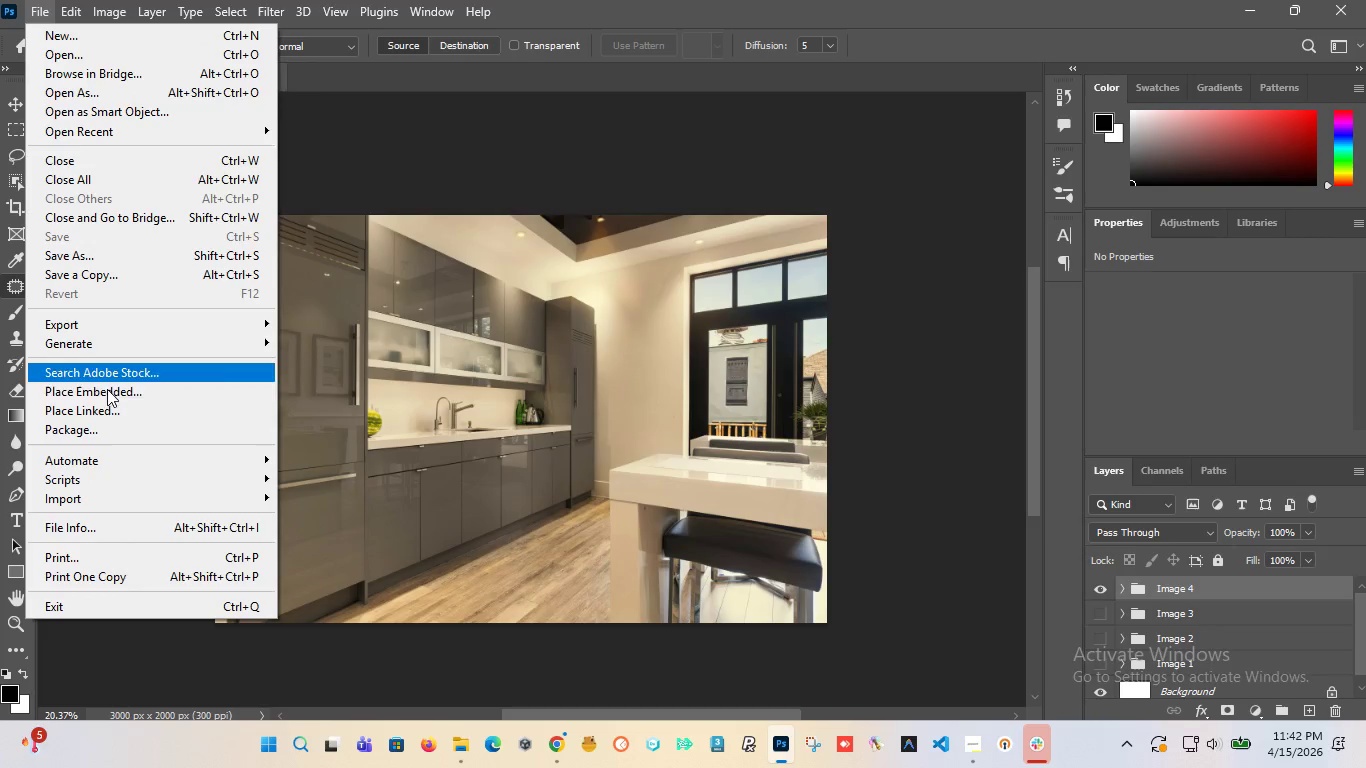 
left_click([107, 397])
 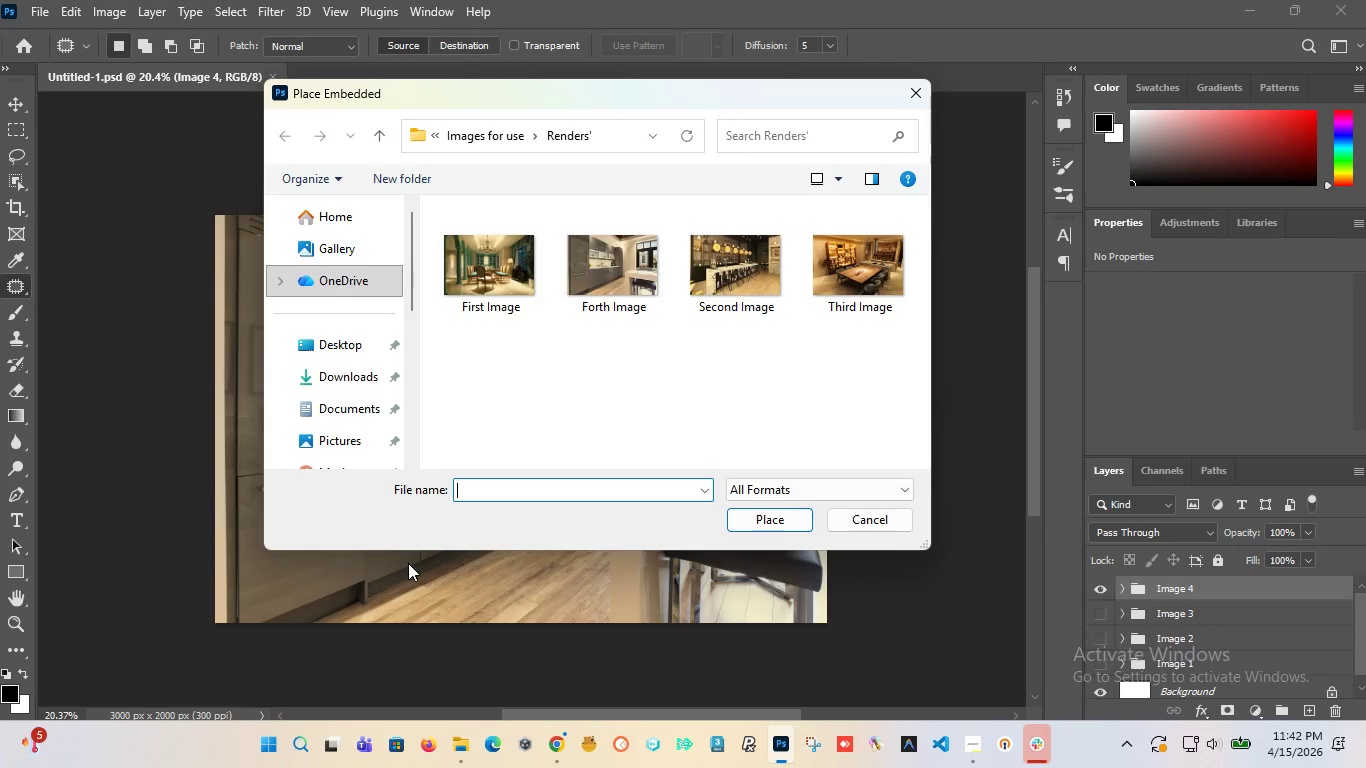 
left_click([481, 139])
 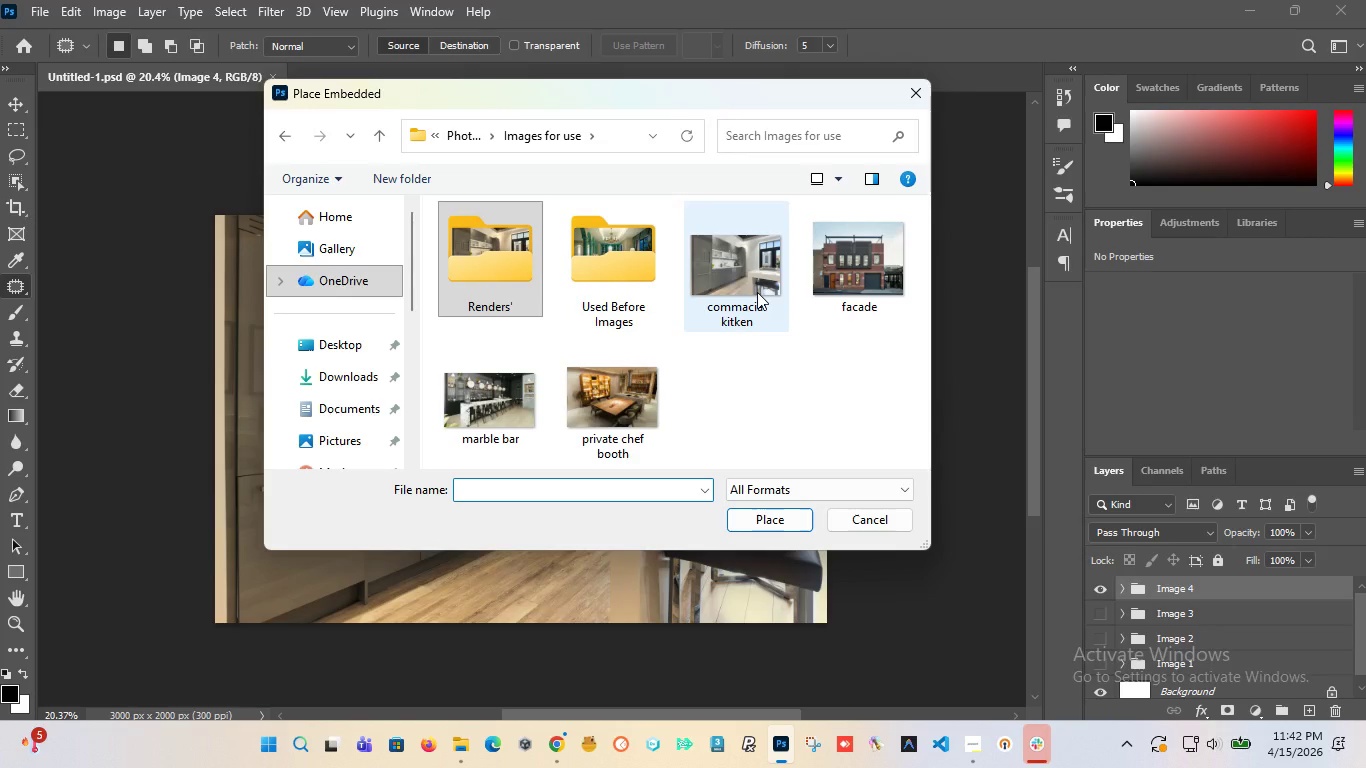 
left_click([757, 292])
 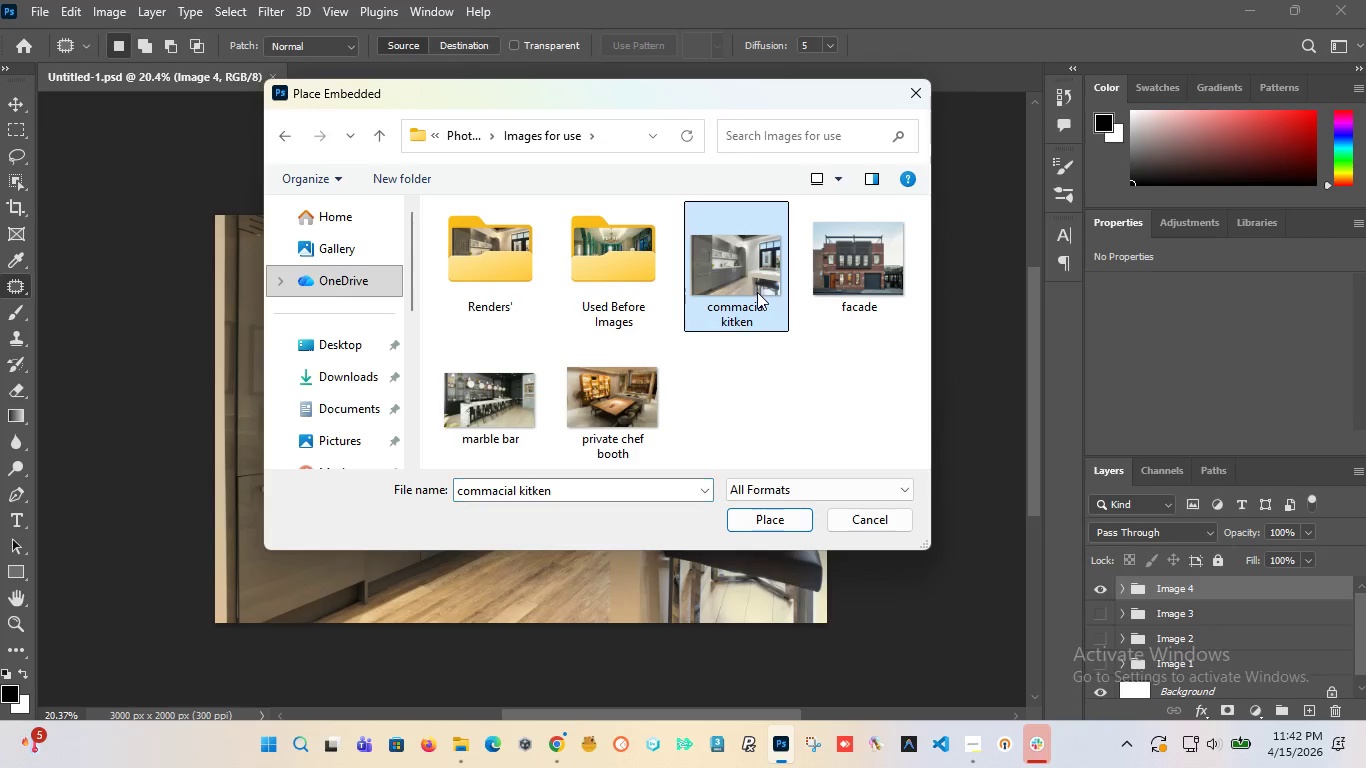 
hold_key(key=ControlLeft, duration=1.51)
left_click([623, 409])
 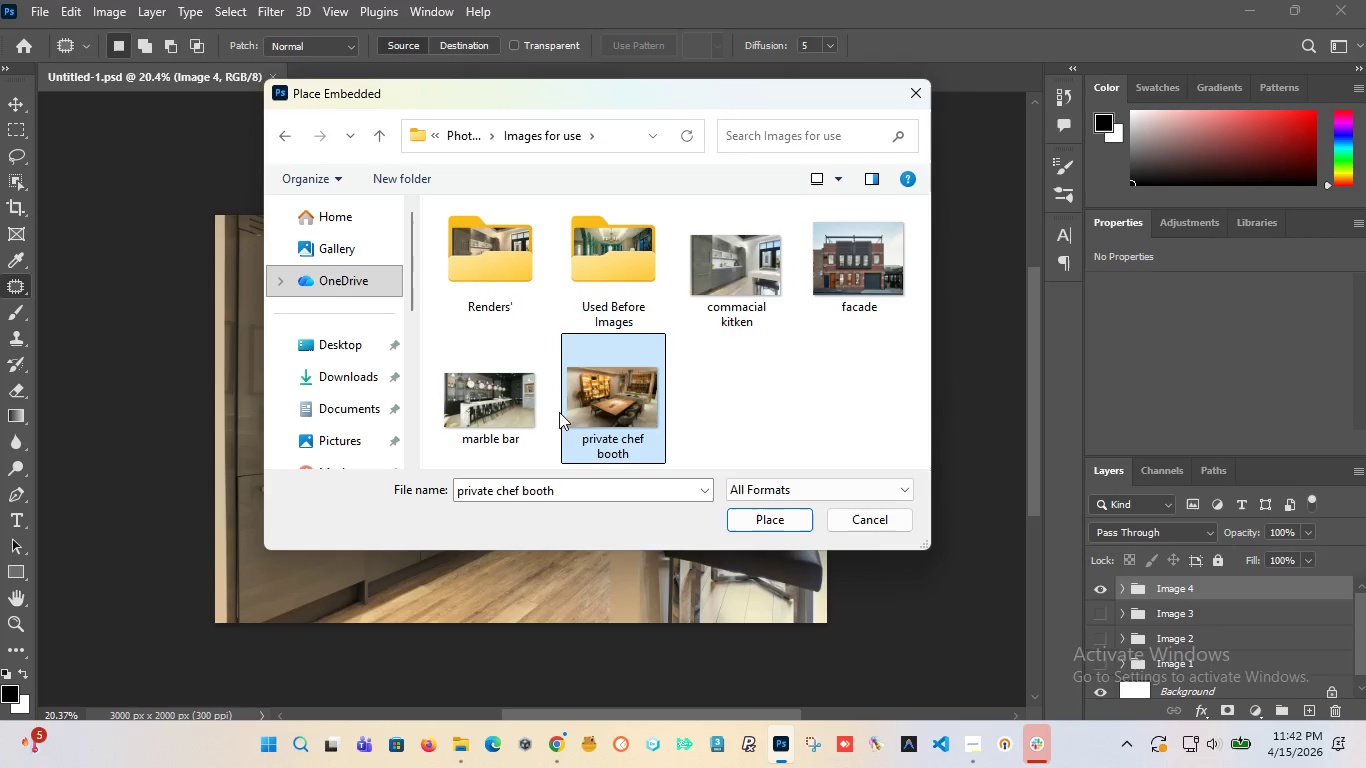 
hold_key(key=ControlLeft, duration=1.02)
left_click([500, 412])
 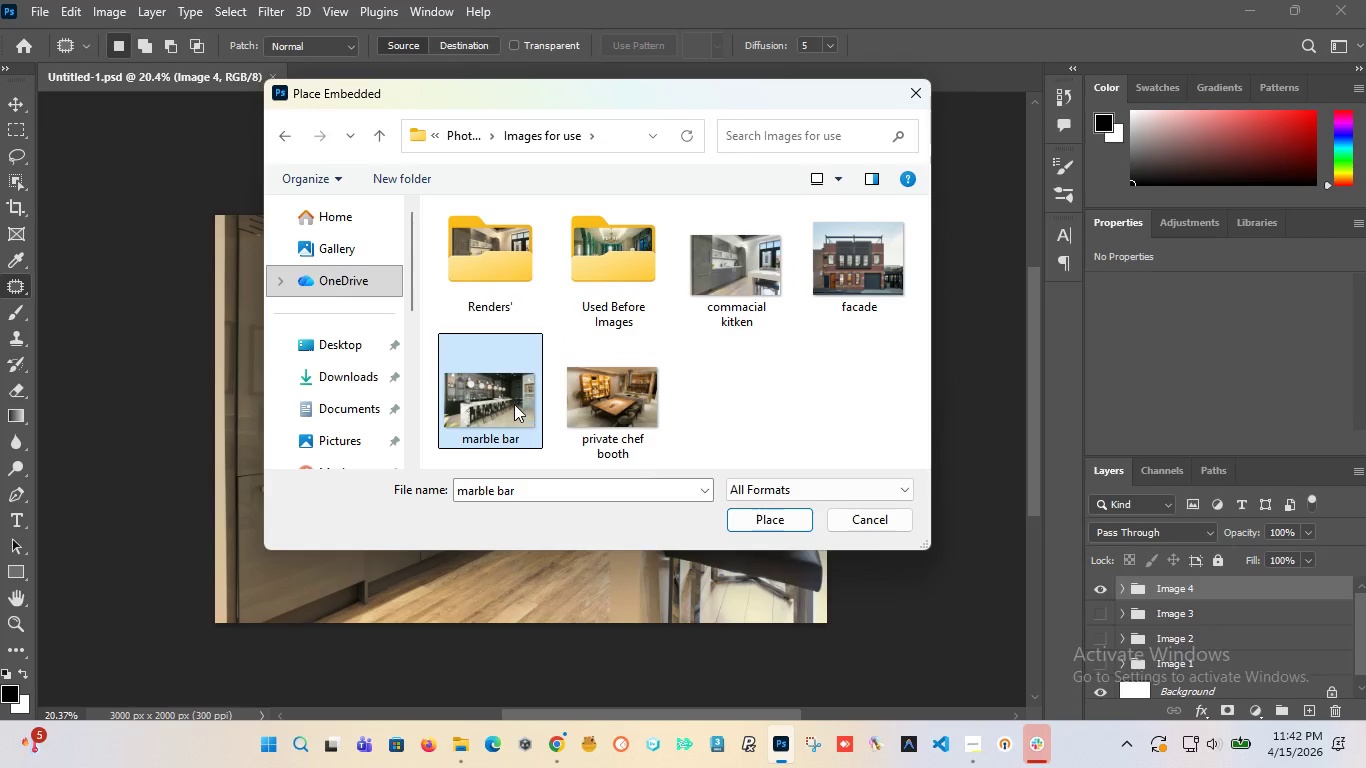 
left_click_drag(start_coordinate=[514, 404], to_coordinate=[602, 260])
 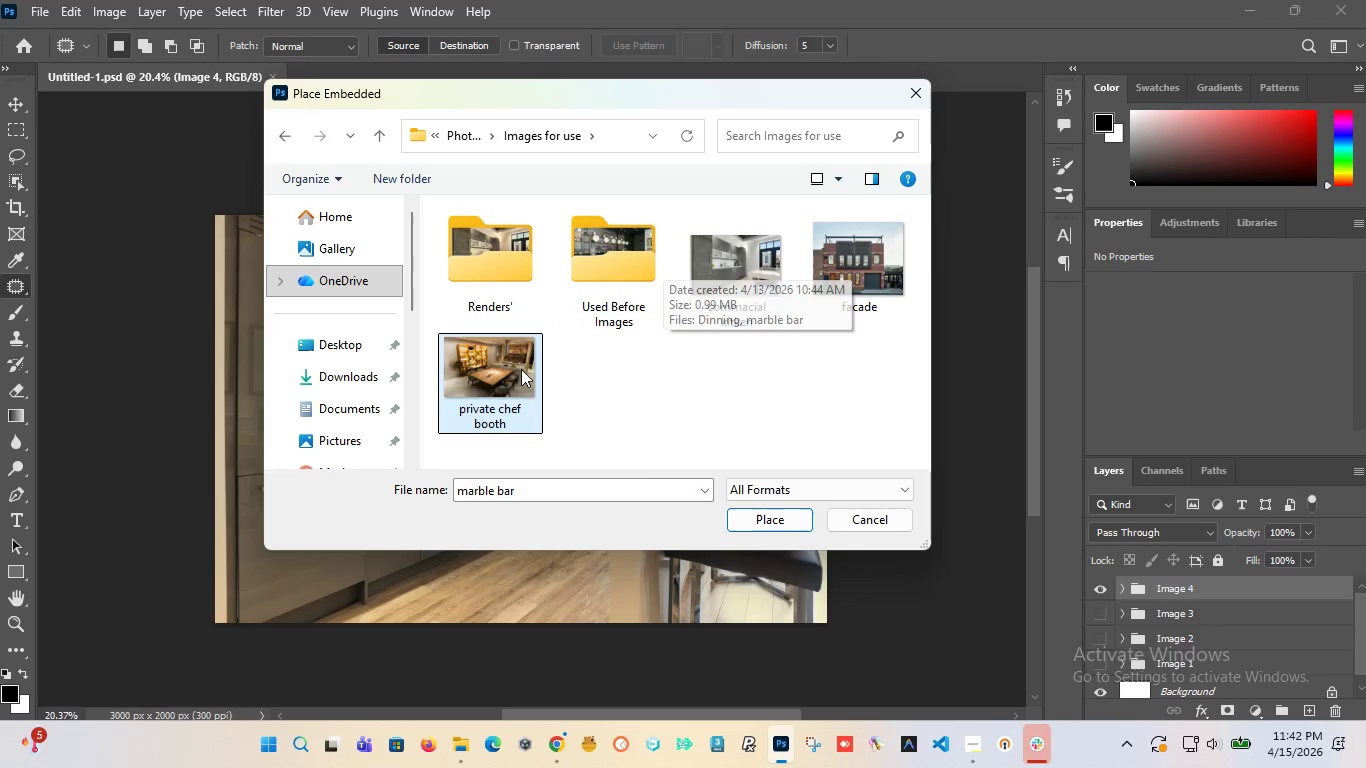 
left_click_drag(start_coordinate=[501, 382], to_coordinate=[590, 284])
 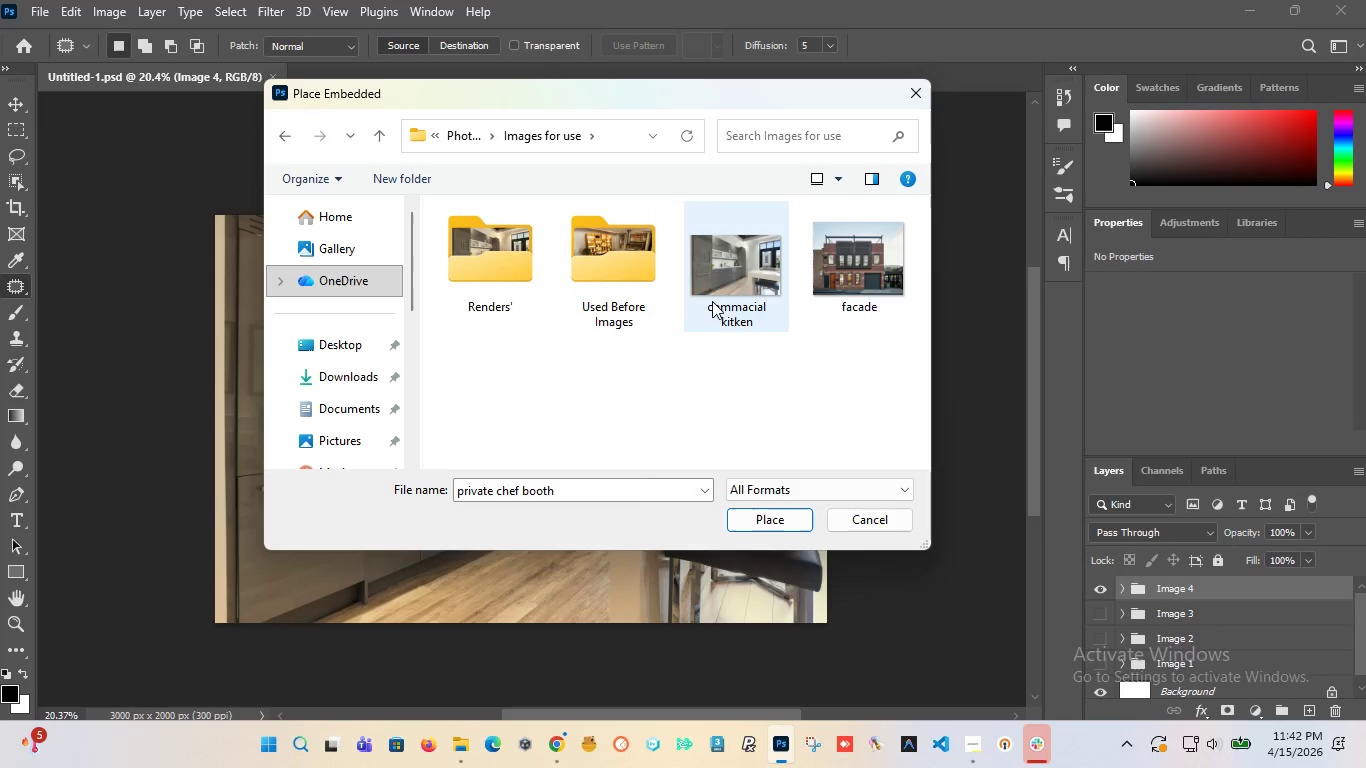 
left_click_drag(start_coordinate=[730, 298], to_coordinate=[606, 268])
 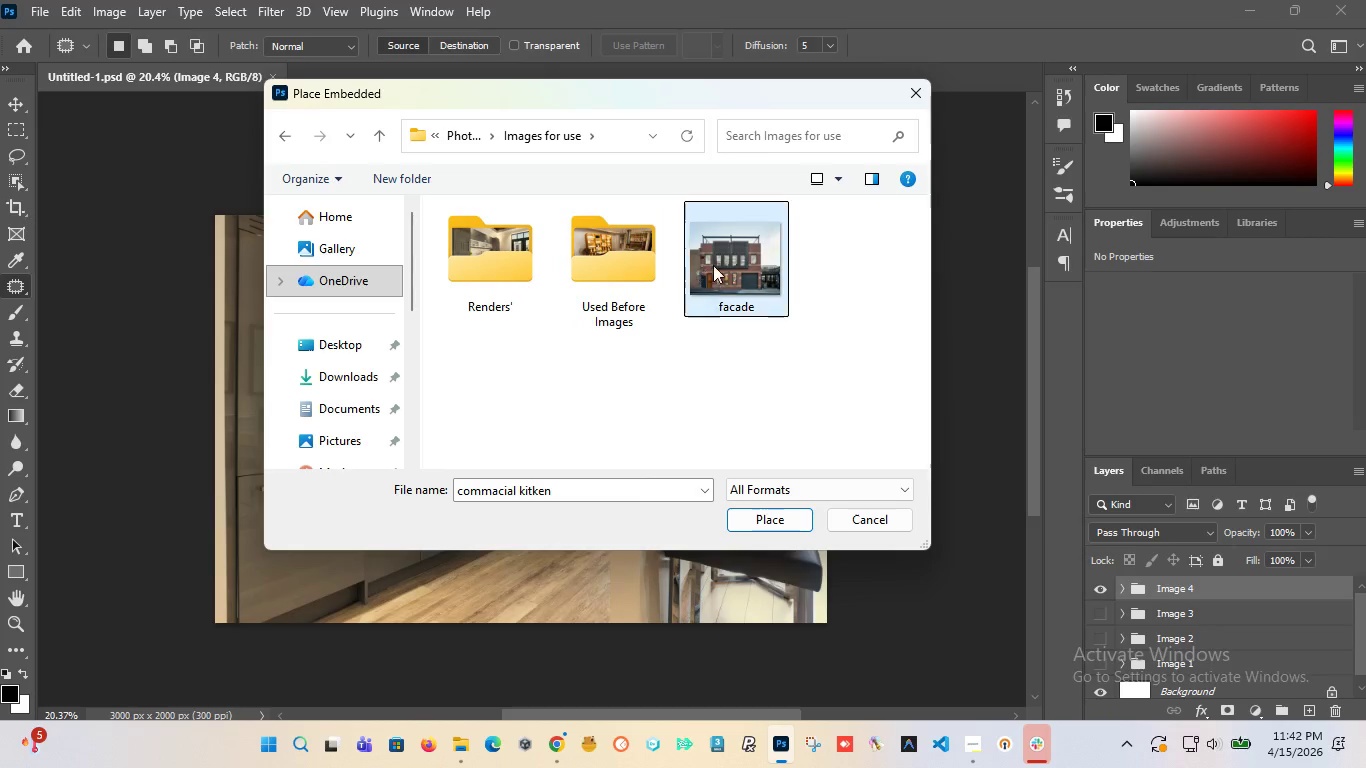 
left_click([723, 266])
 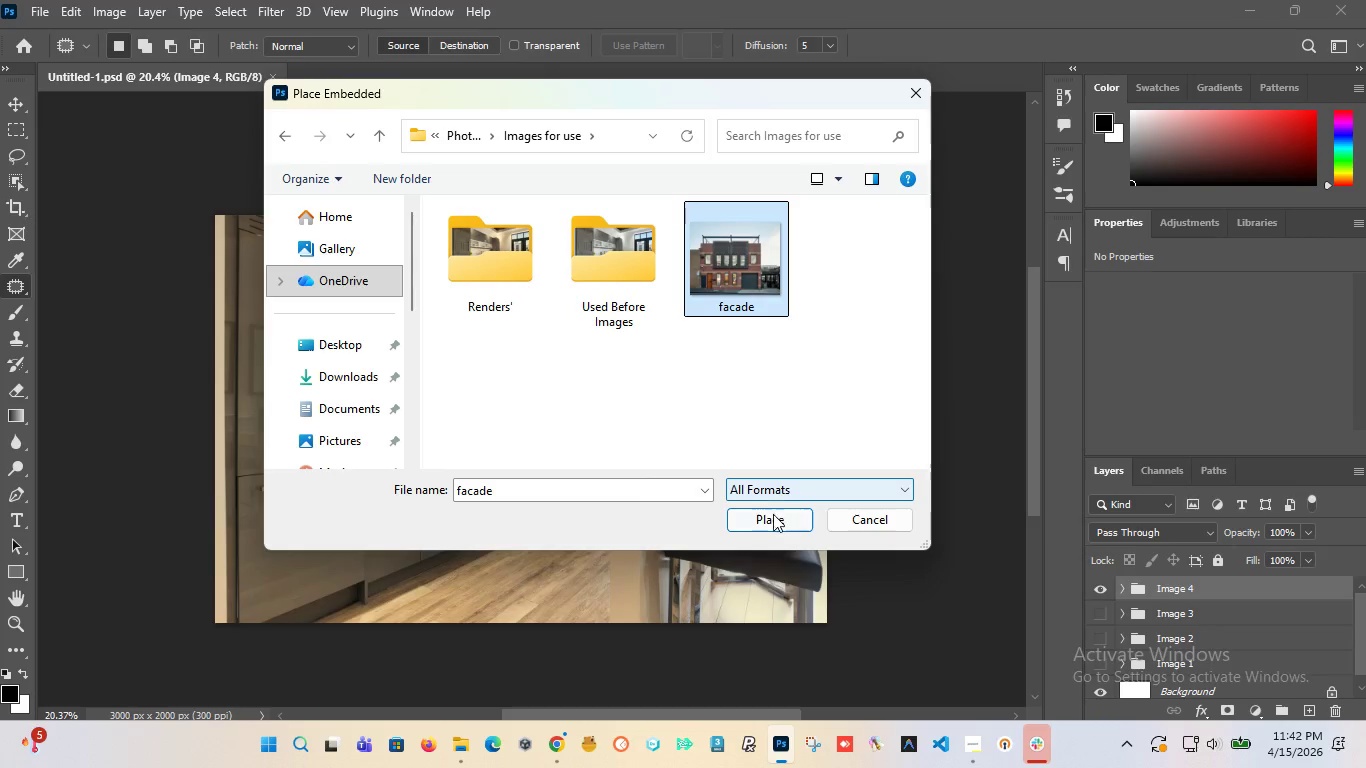 
left_click([773, 518])
 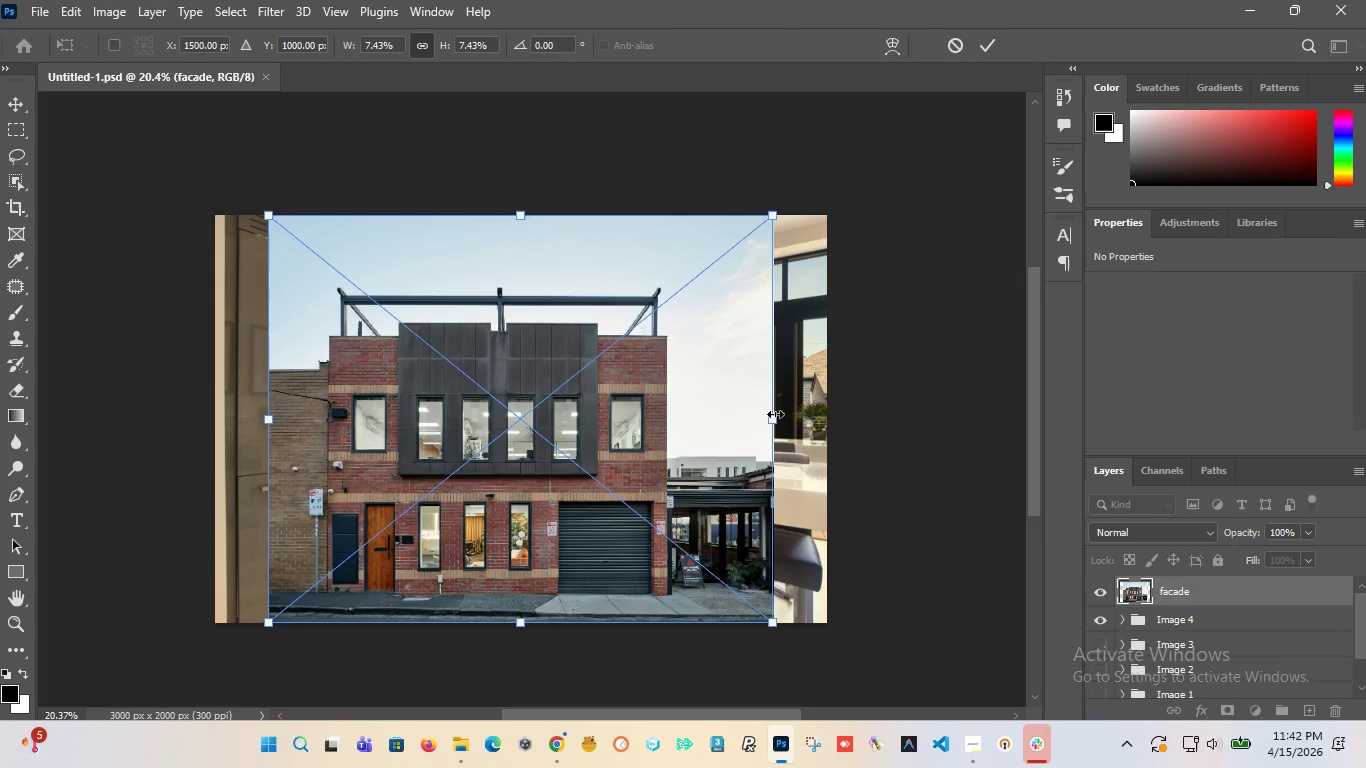 
wait(6.27)
 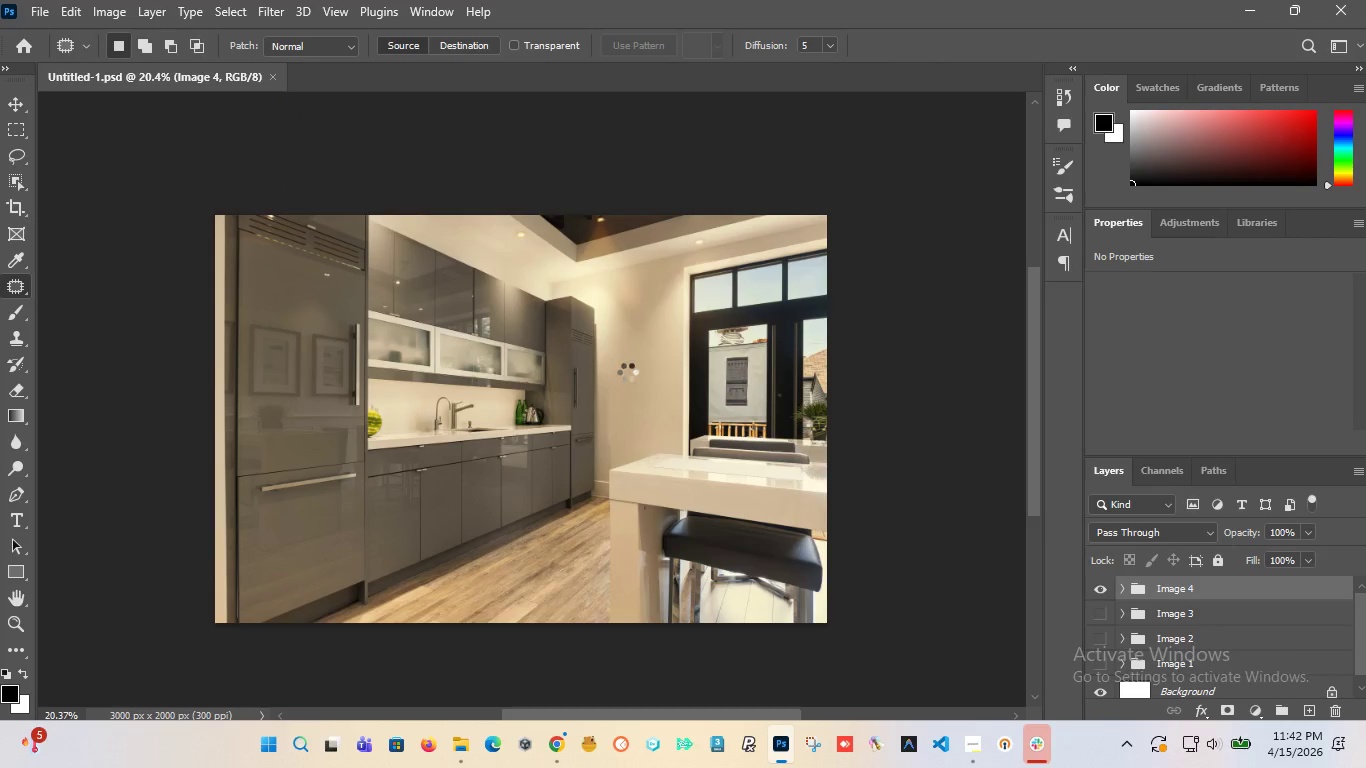 
hold_key(key=AltLeft, duration=1.52)
left_click_drag(start_coordinate=[775, 414], to_coordinate=[830, 425])
 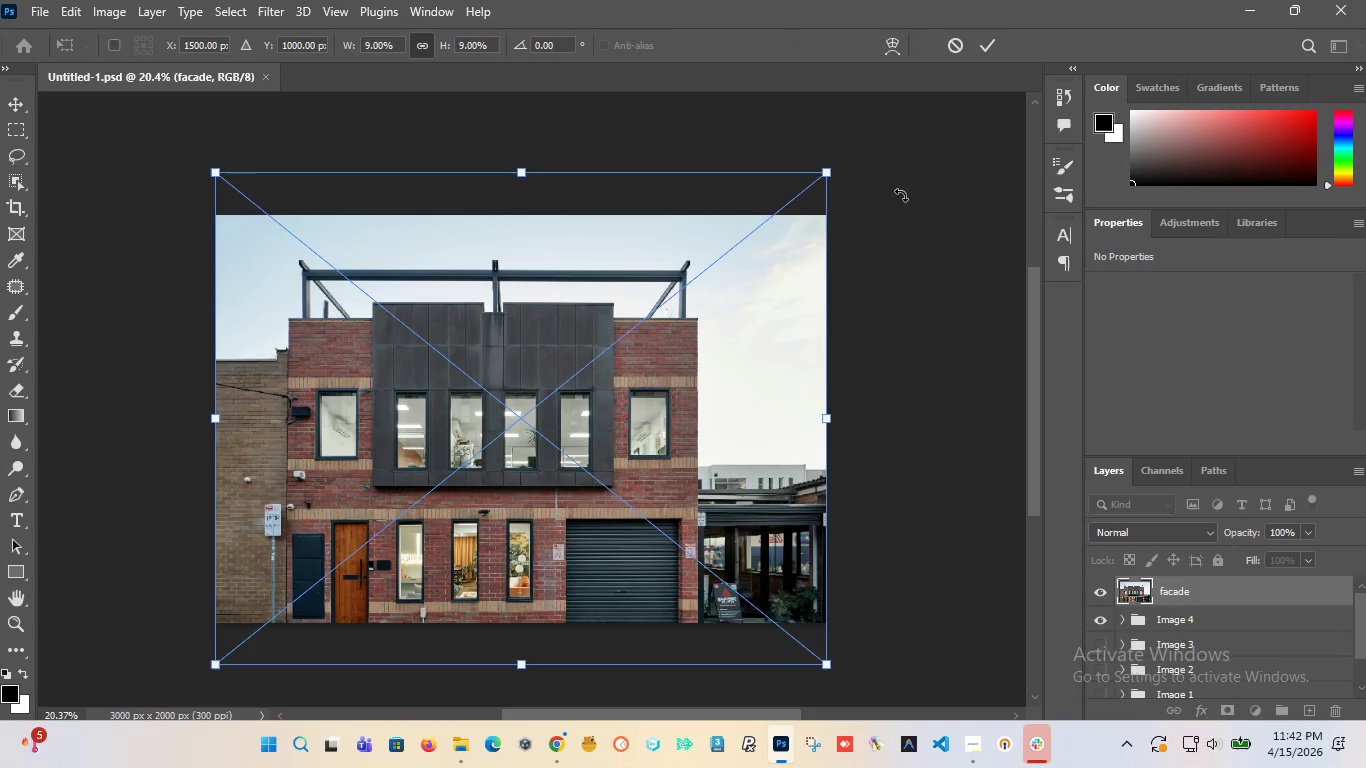 
hold_key(key=AltLeft, duration=1.25)
 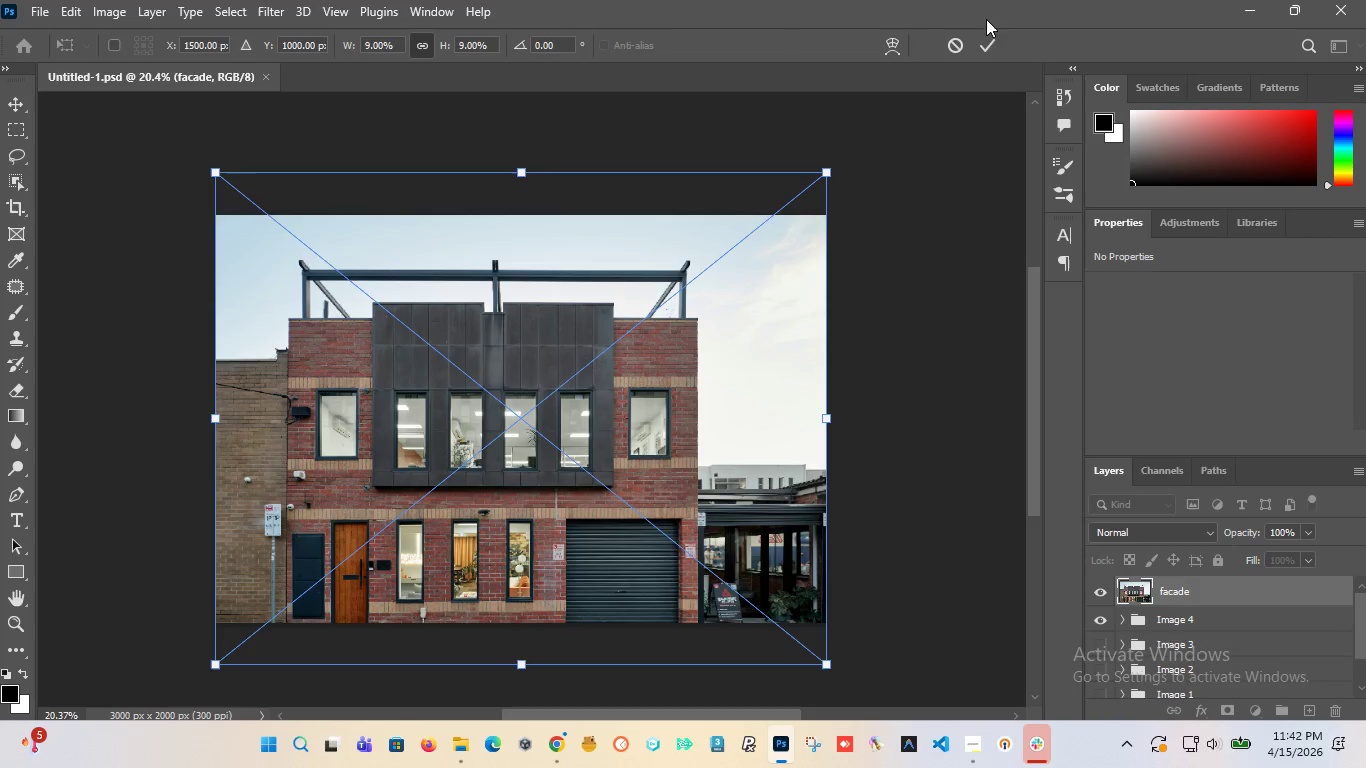 
left_click([984, 51])
 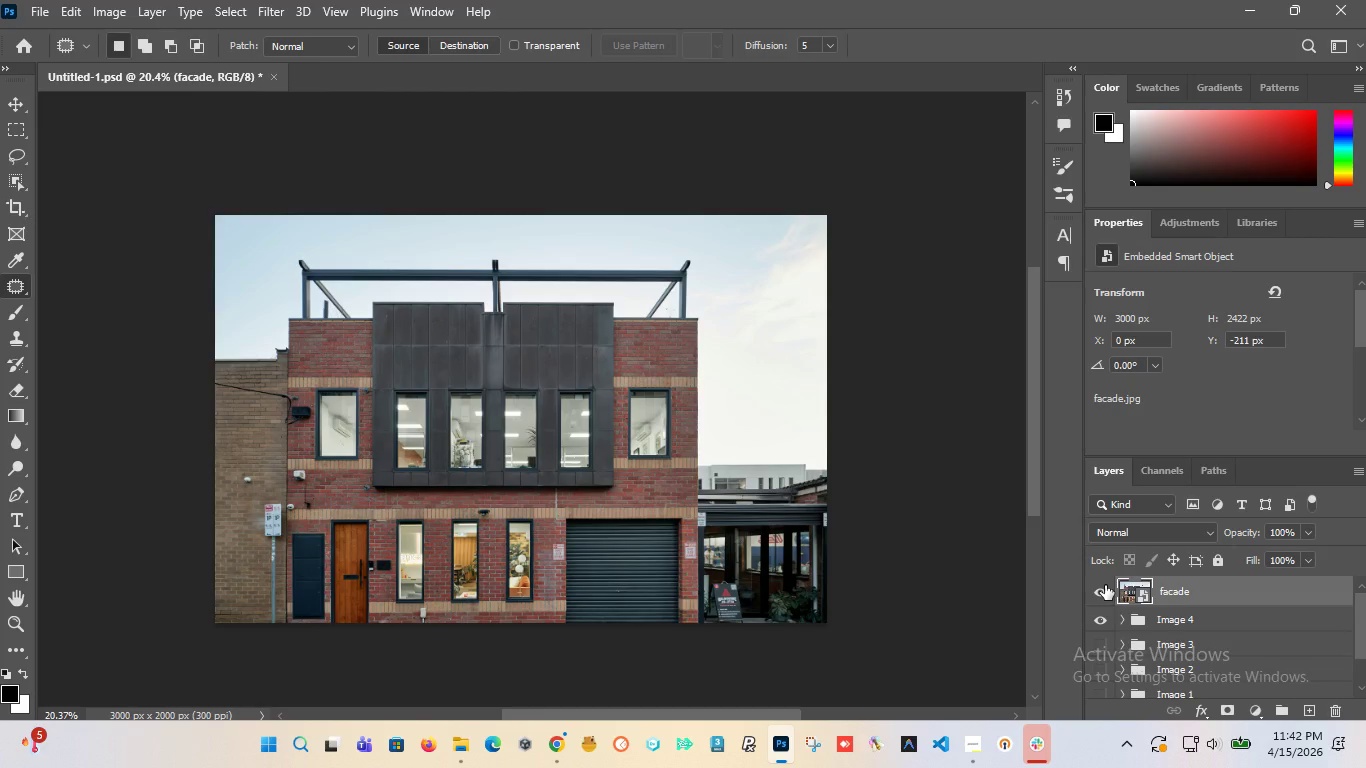 
wait(5.2)
 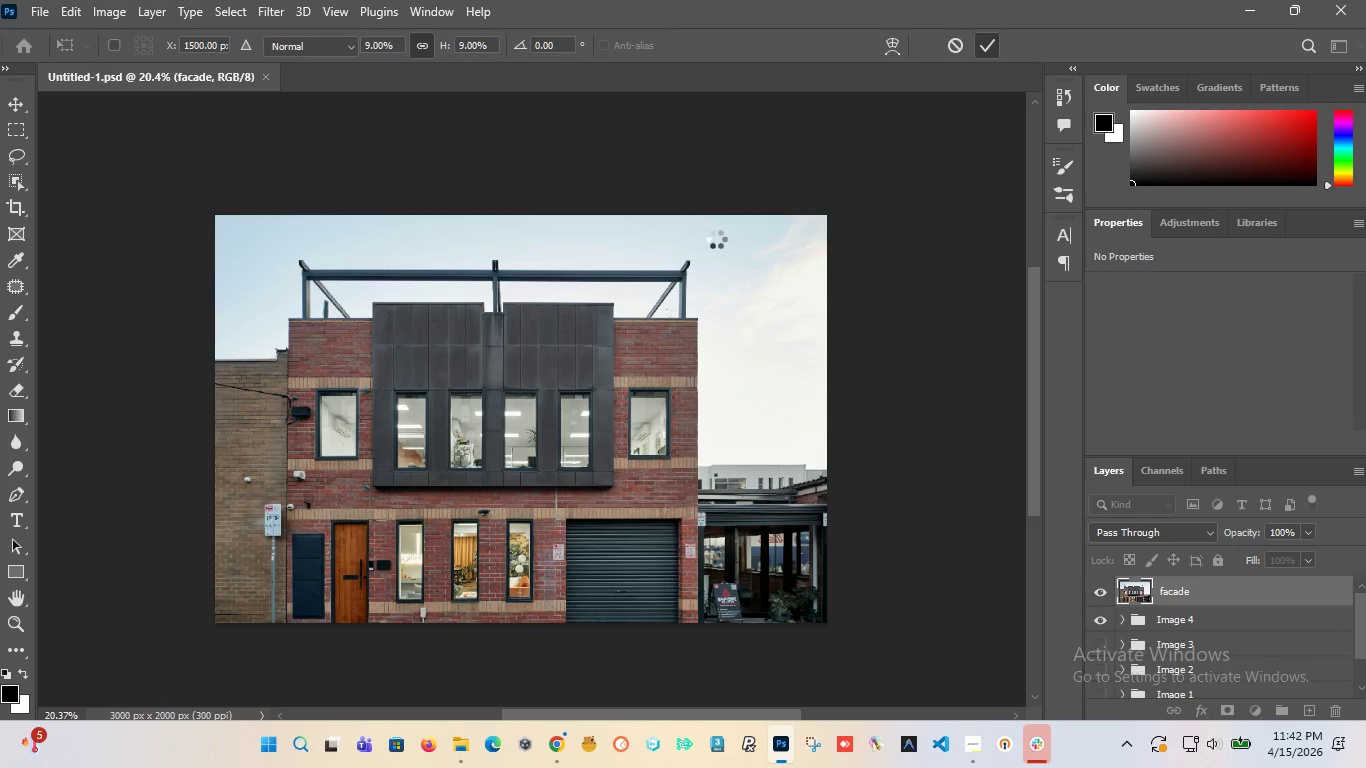 
left_click([1098, 622])
 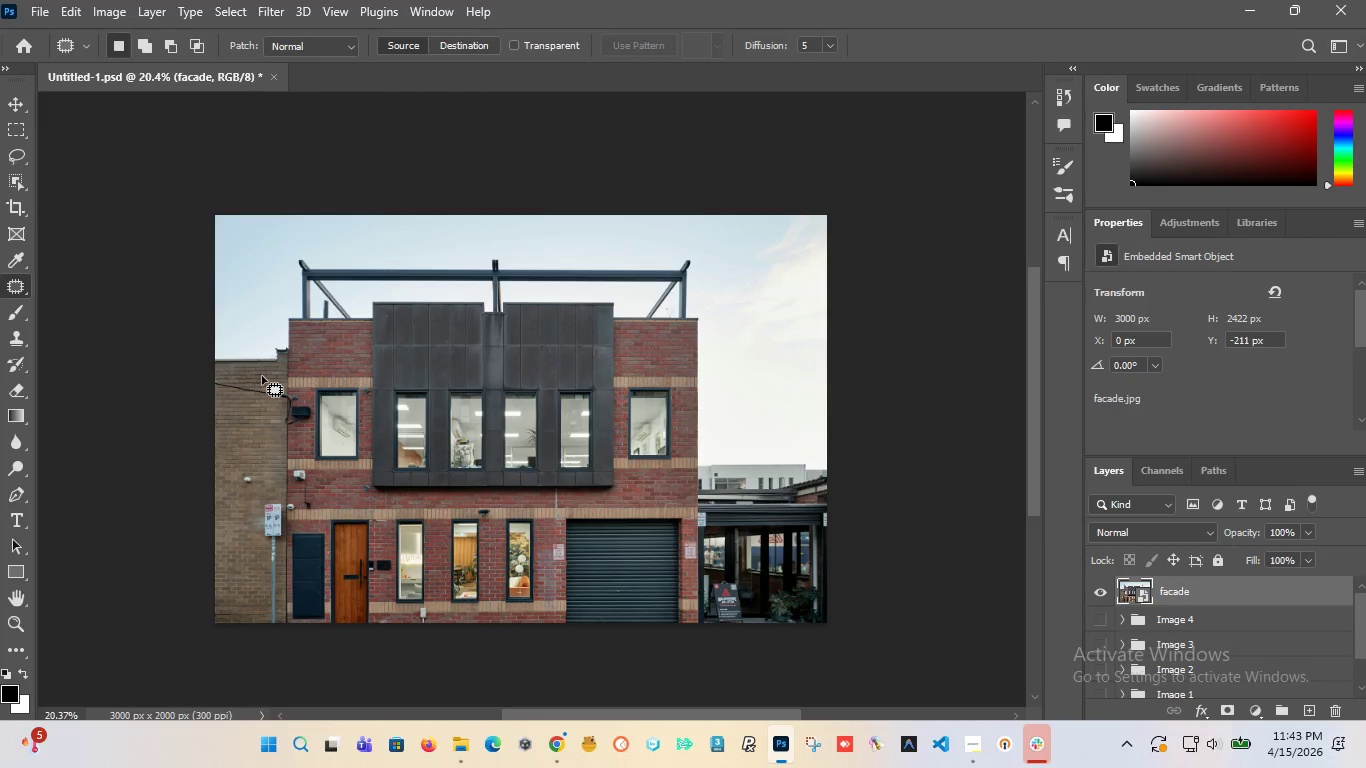 
wait(10.14)
 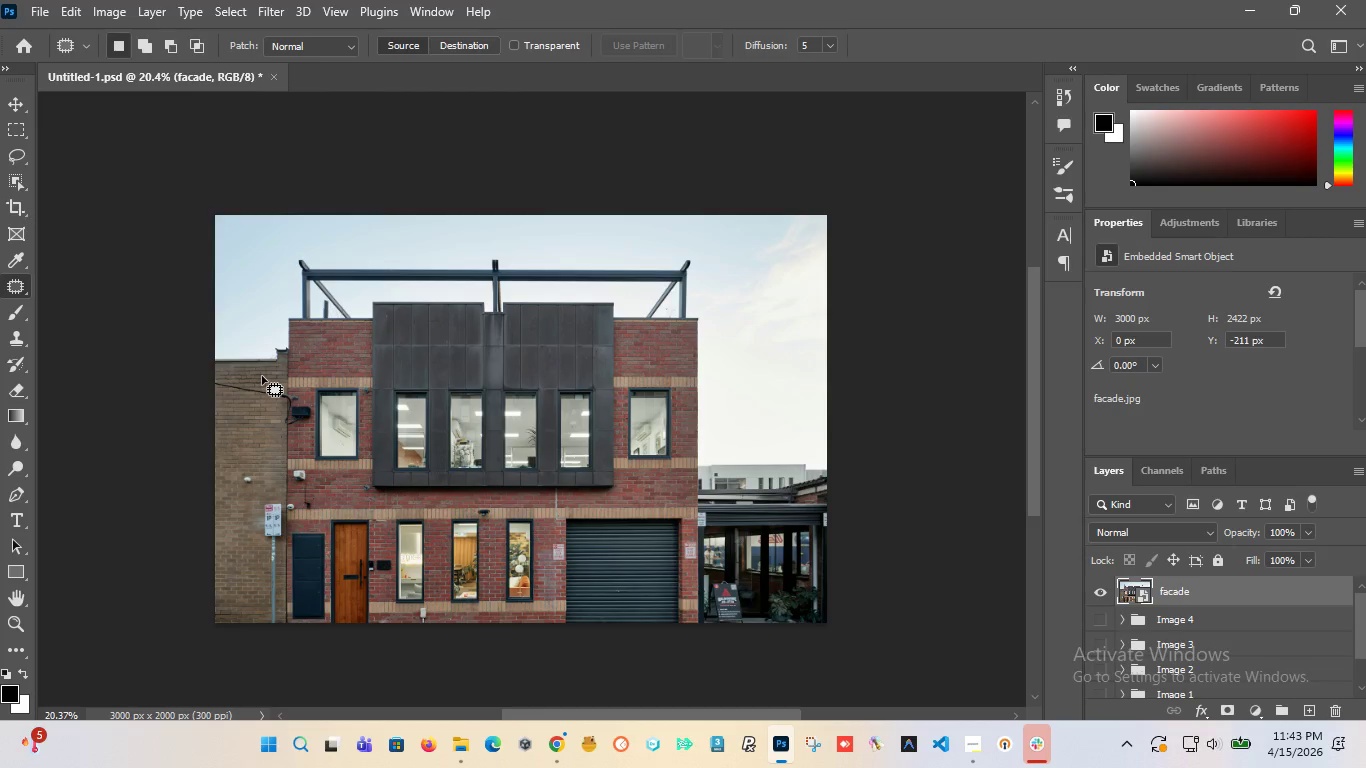 
hold_key(key=AltLeft, duration=1.52)
scroll: coordinate [320, 401], scroll_direction: up, amount: 13.0
 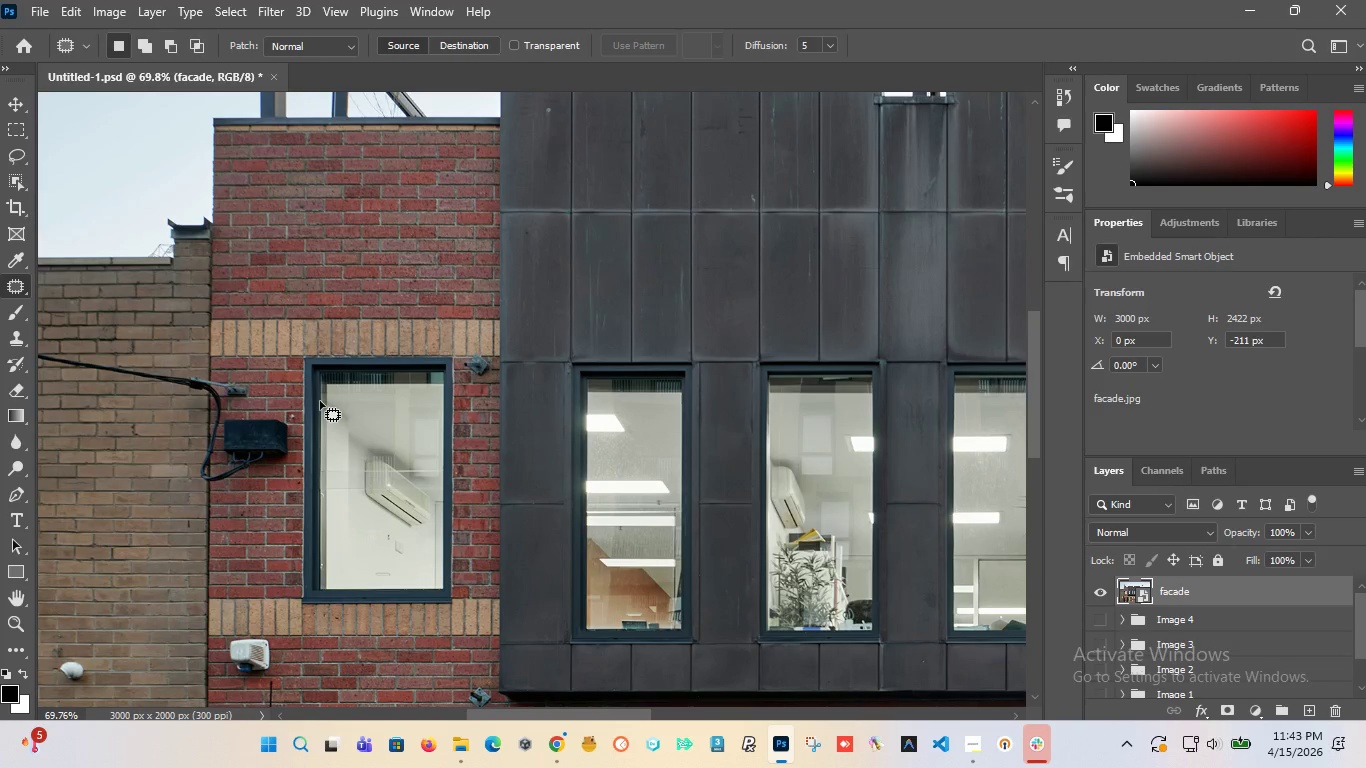 
hold_key(key=AltLeft, duration=1.5)
scroll: coordinate [320, 401], scroll_direction: up, amount: 6.0
 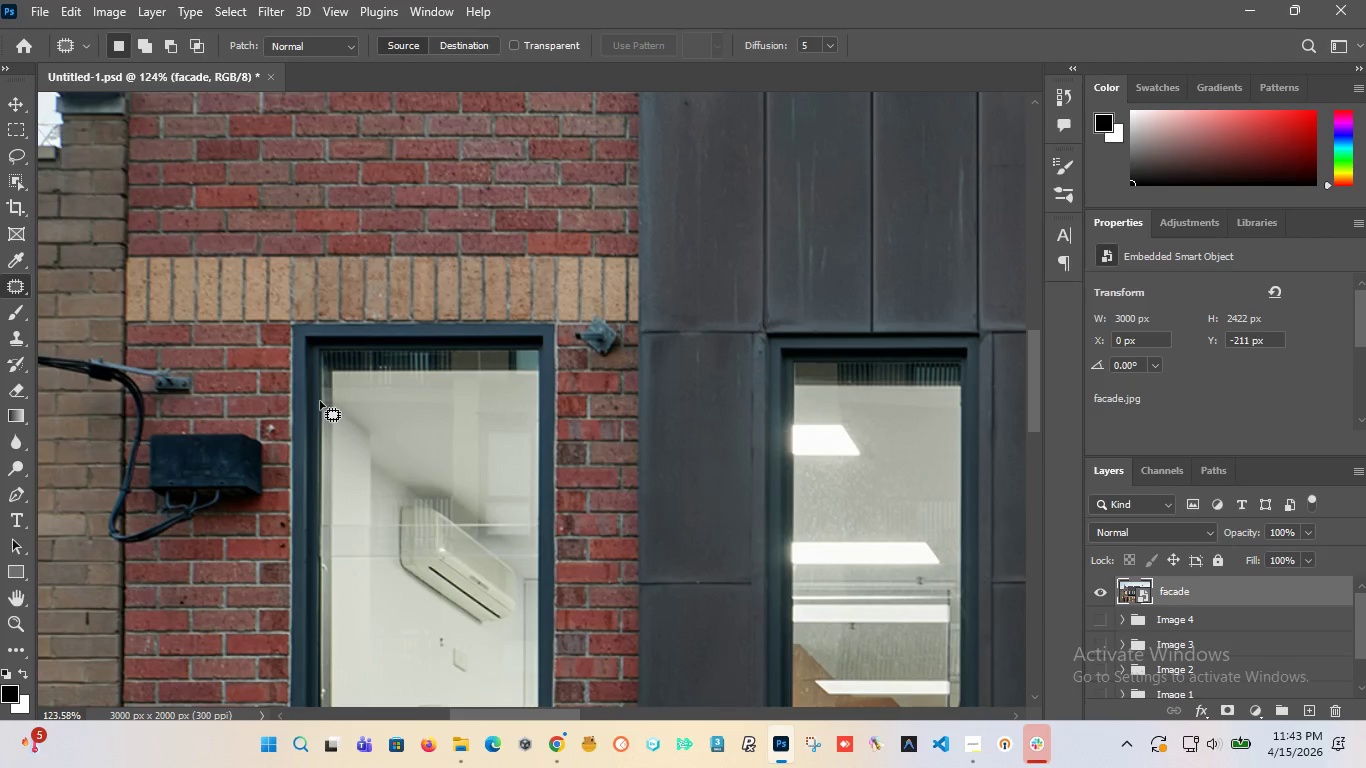 
hold_key(key=AltLeft, duration=1.5)
 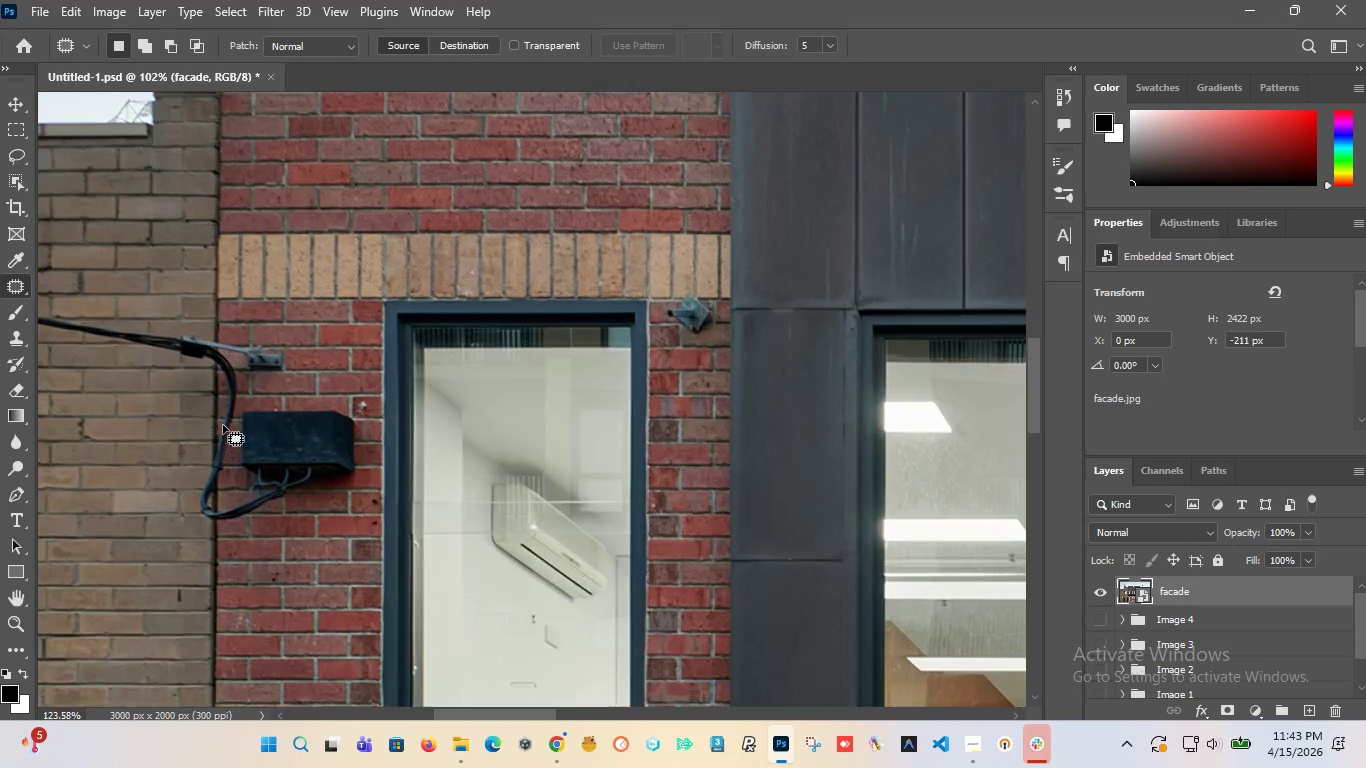 
hold_key(key=AltLeft, duration=1.5)
 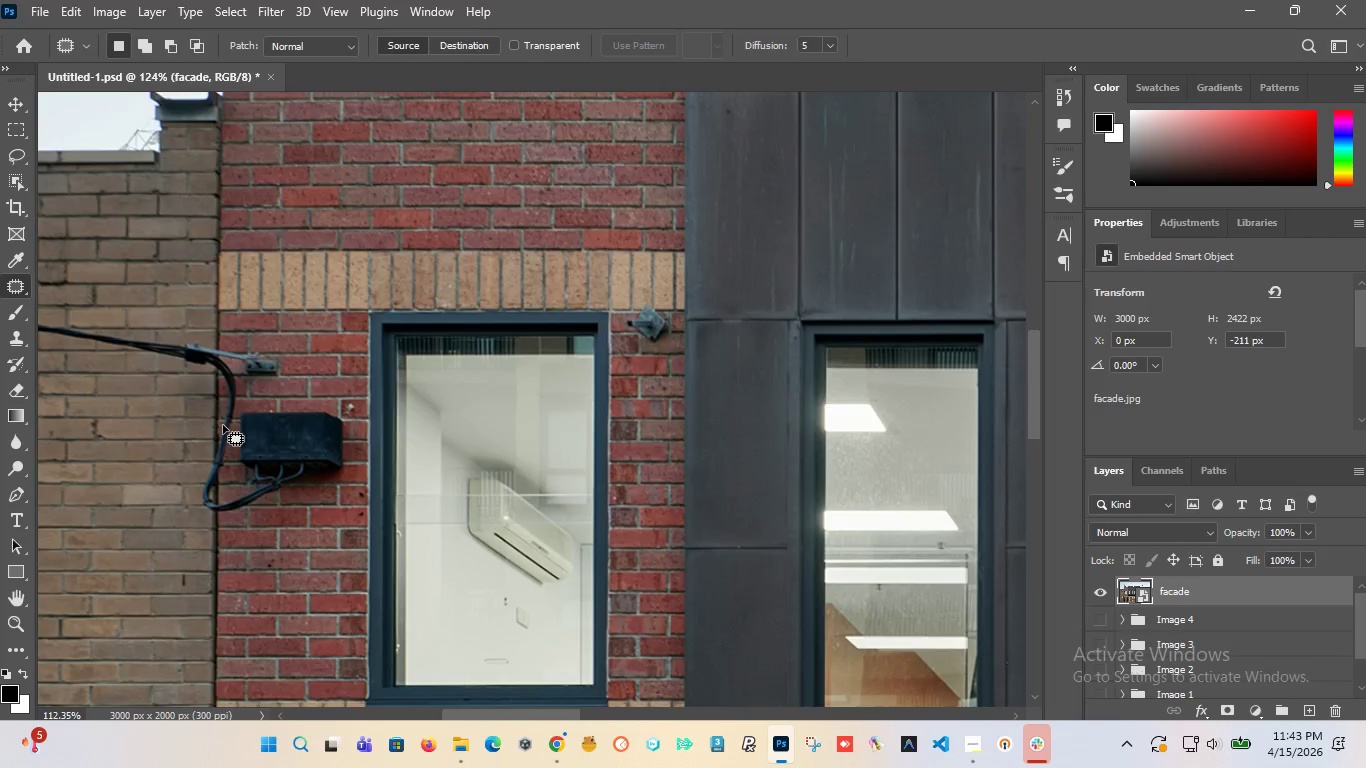 
scroll: coordinate [320, 401], scroll_direction: down, amount: 7.0
 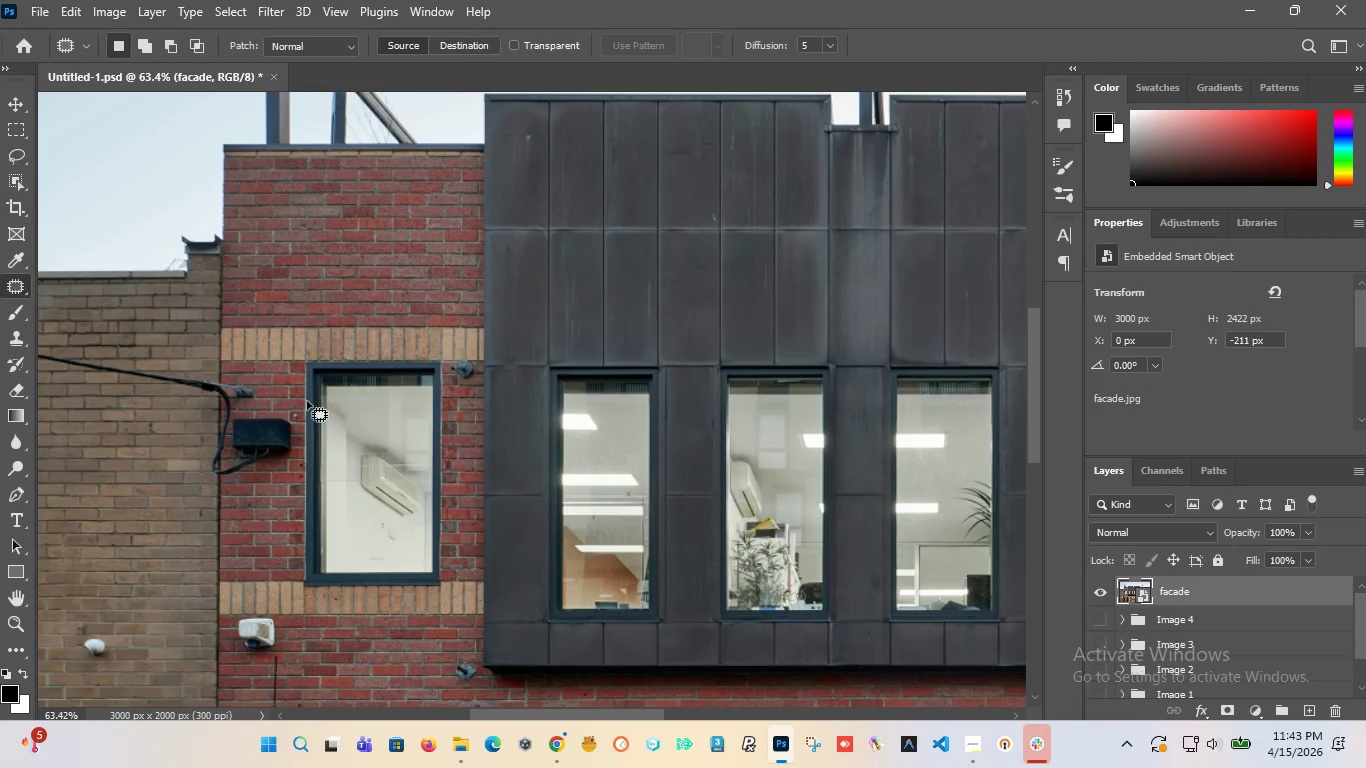 
scroll: coordinate [223, 425], scroll_direction: up, amount: 13.0
 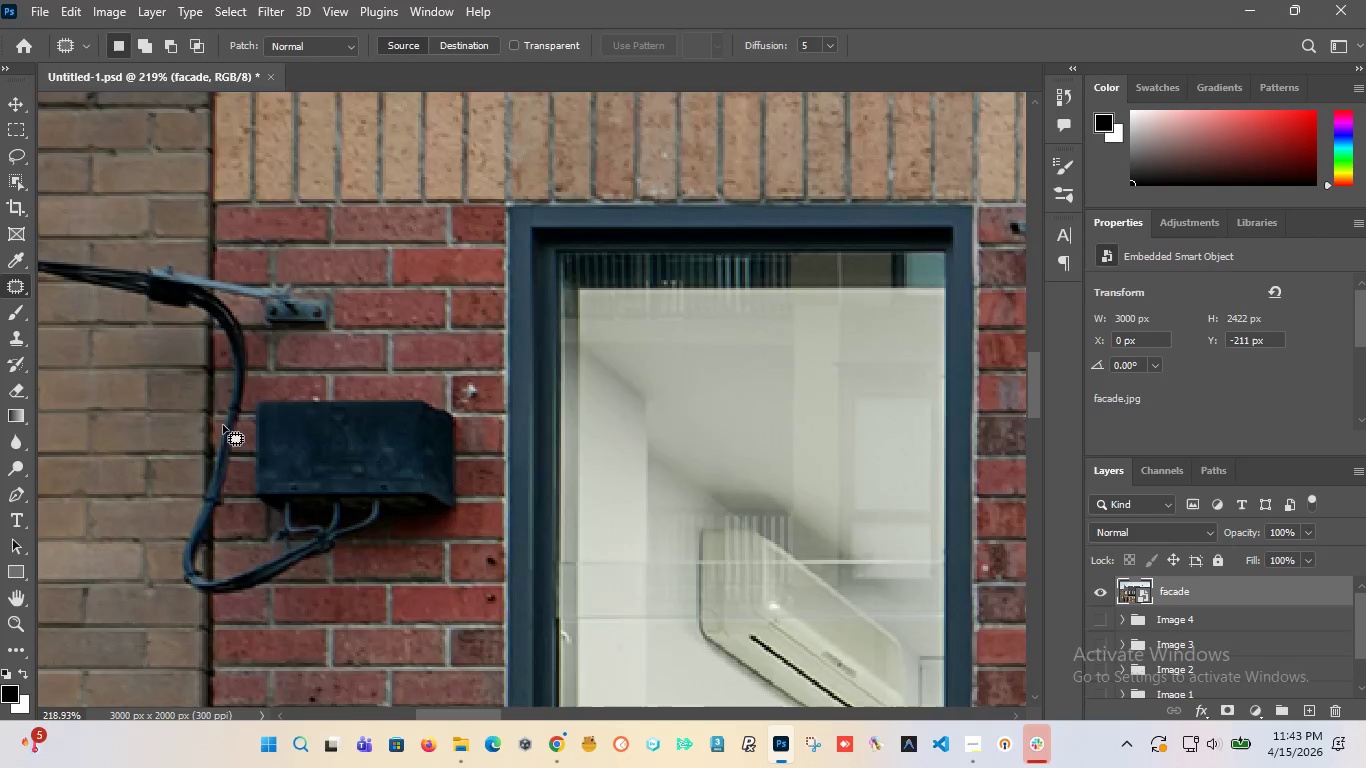 
hold_key(key=AltLeft, duration=1.5)
scroll: coordinate [223, 425], scroll_direction: down, amount: 9.0
 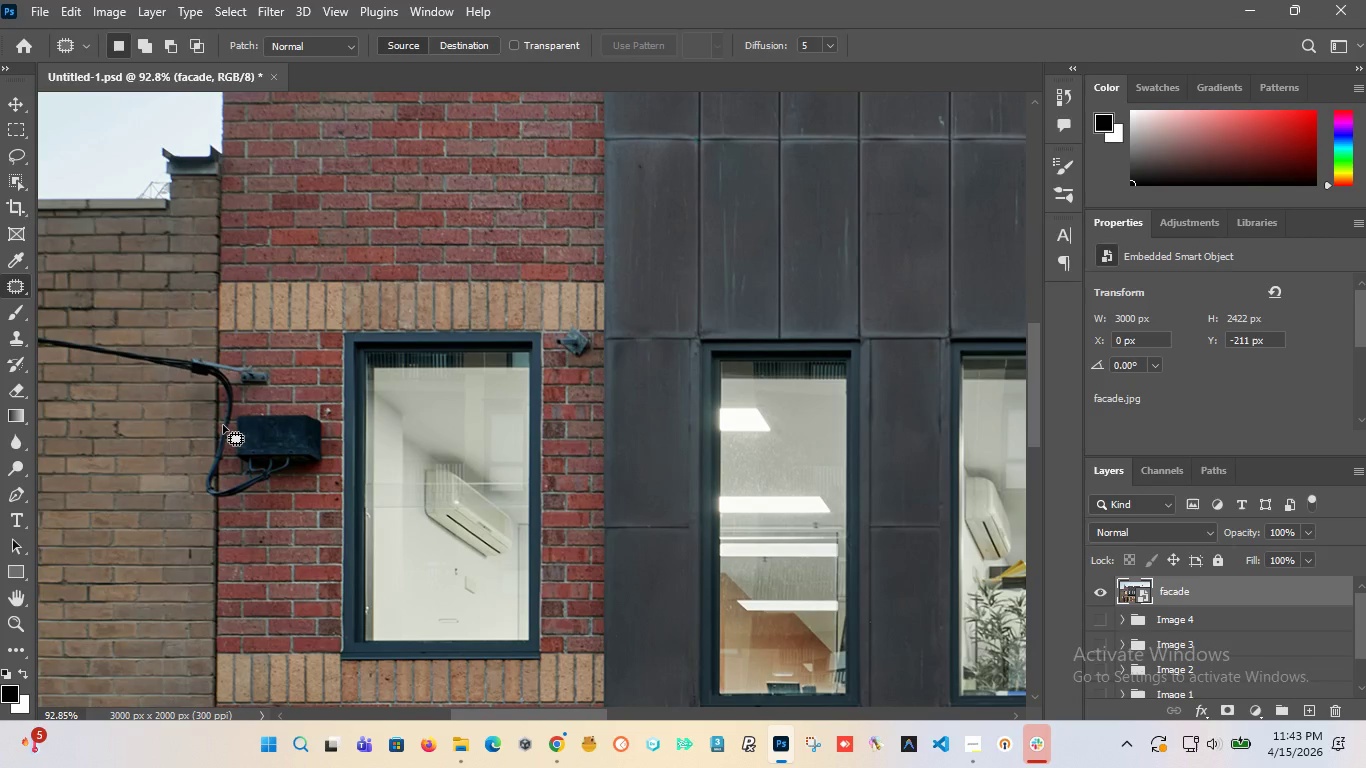 
hold_key(key=AltLeft, duration=1.5)
 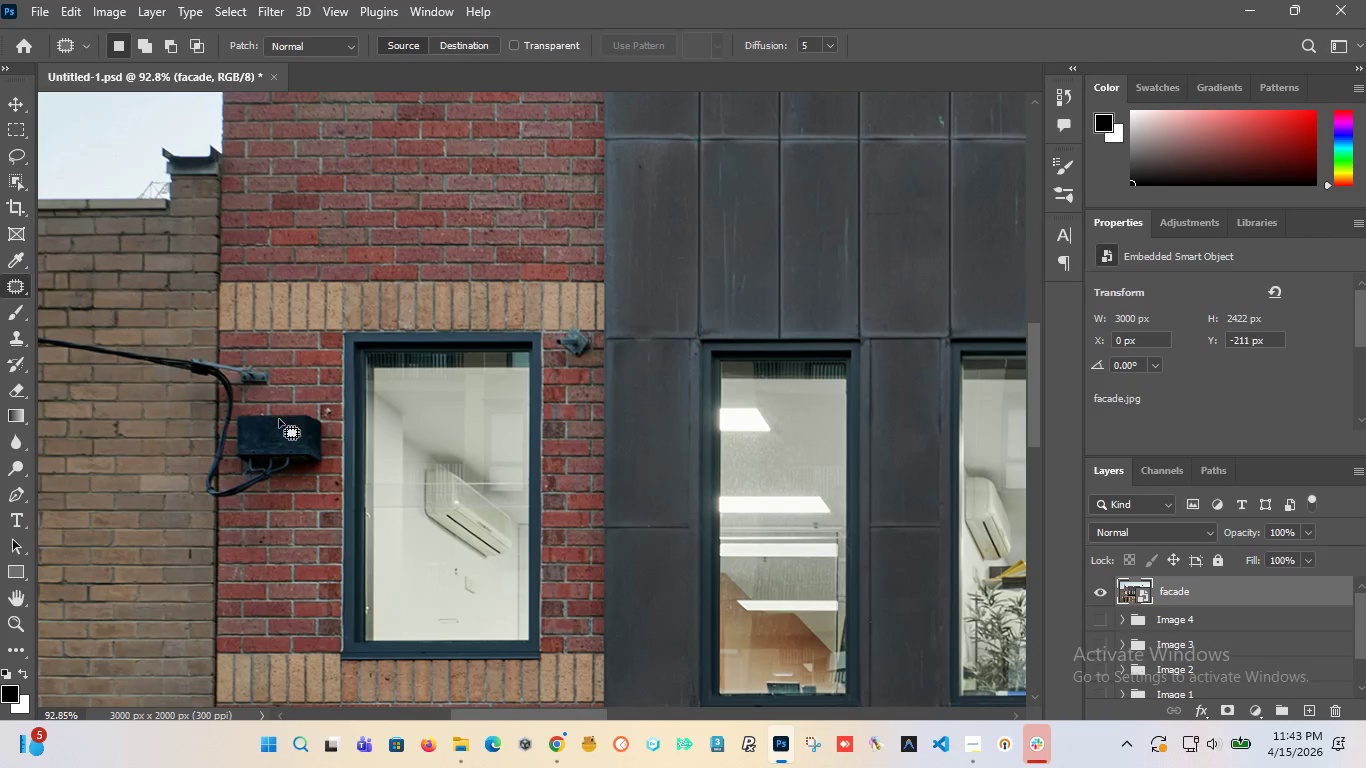 
hold_key(key=AltLeft, duration=1.45)
scroll: coordinate [282, 411], scroll_direction: up, amount: 3.0
 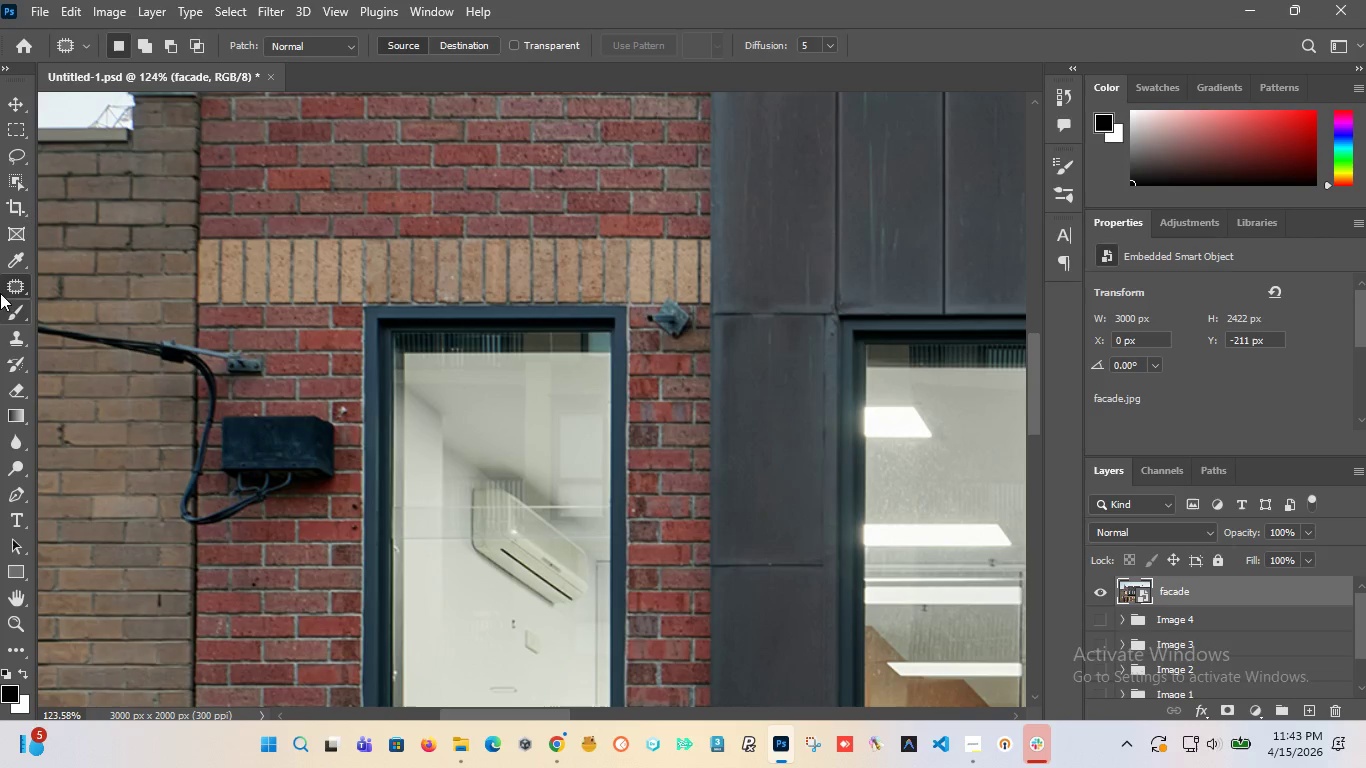 
right_click([23, 280])
 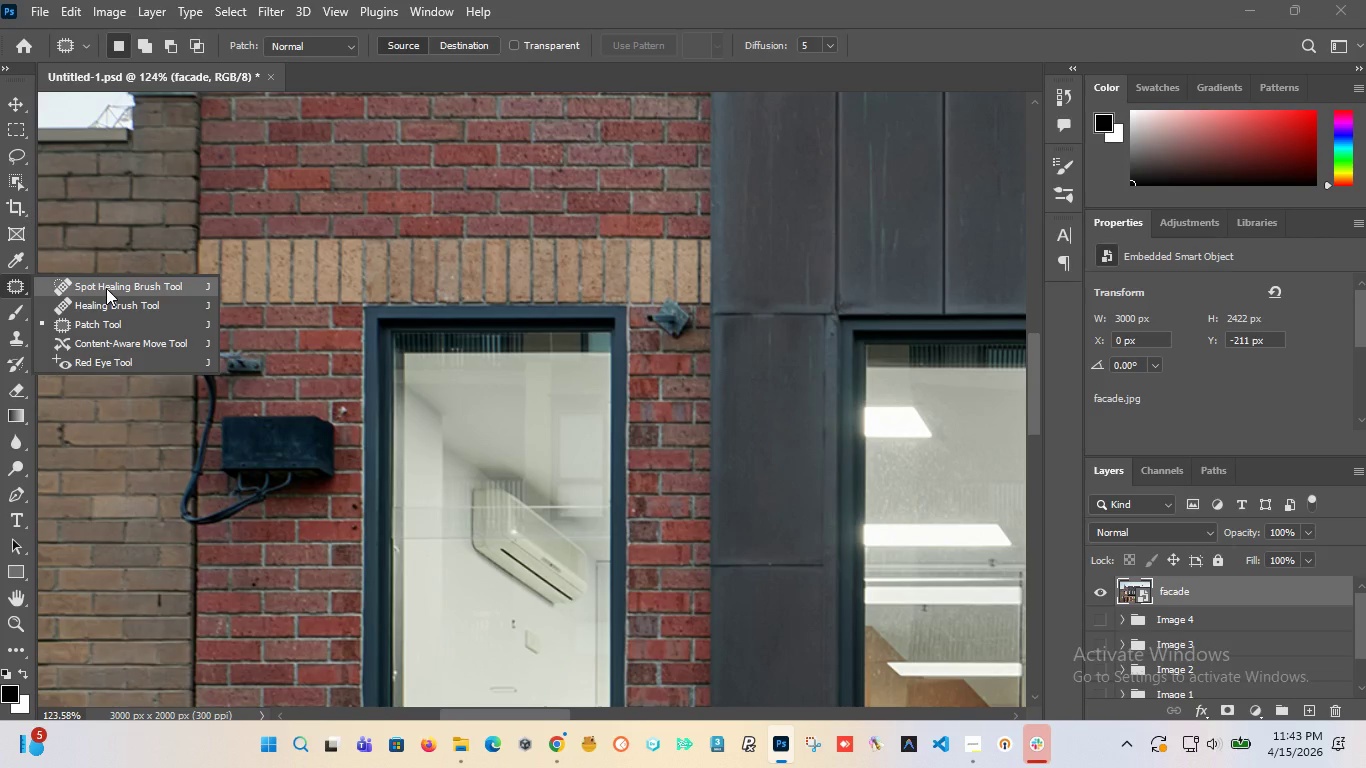 
left_click([106, 288])
 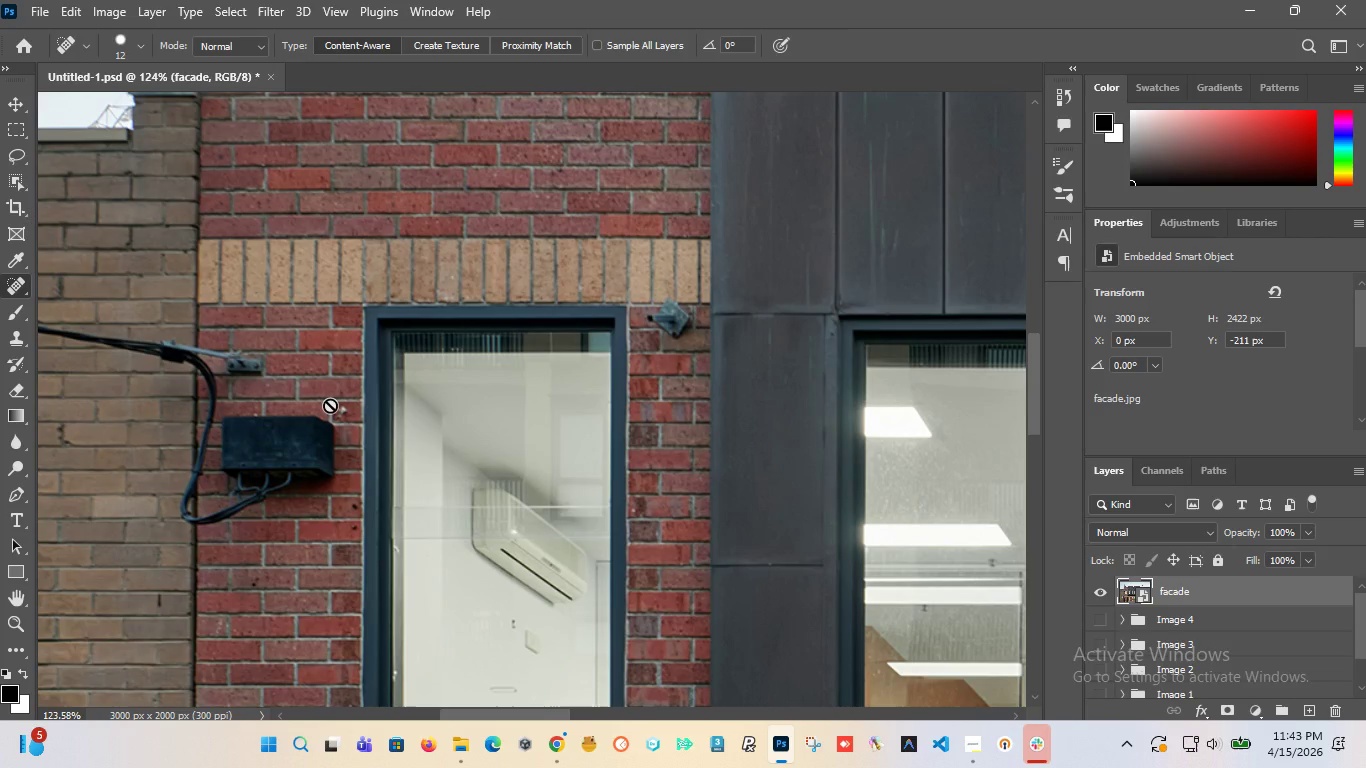 
left_click([330, 405])
 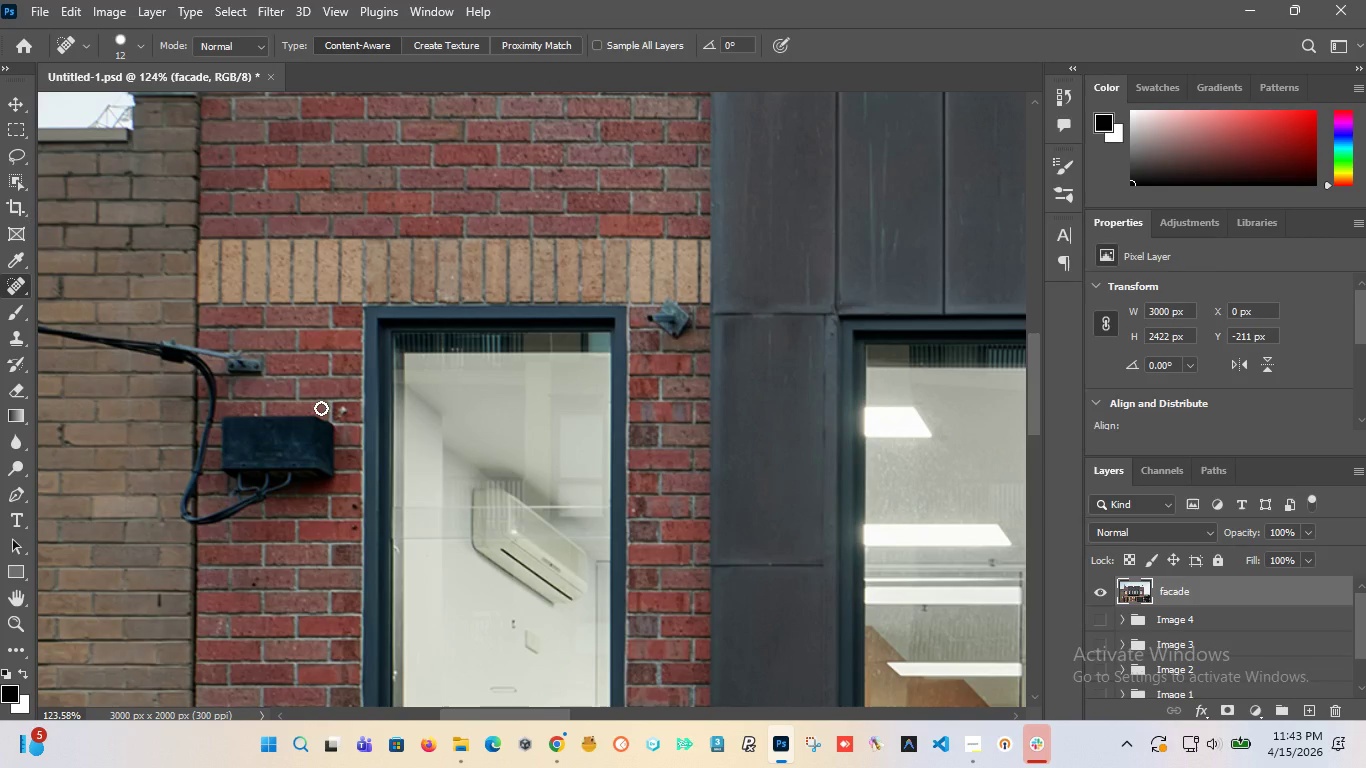 
wait(5.11)
 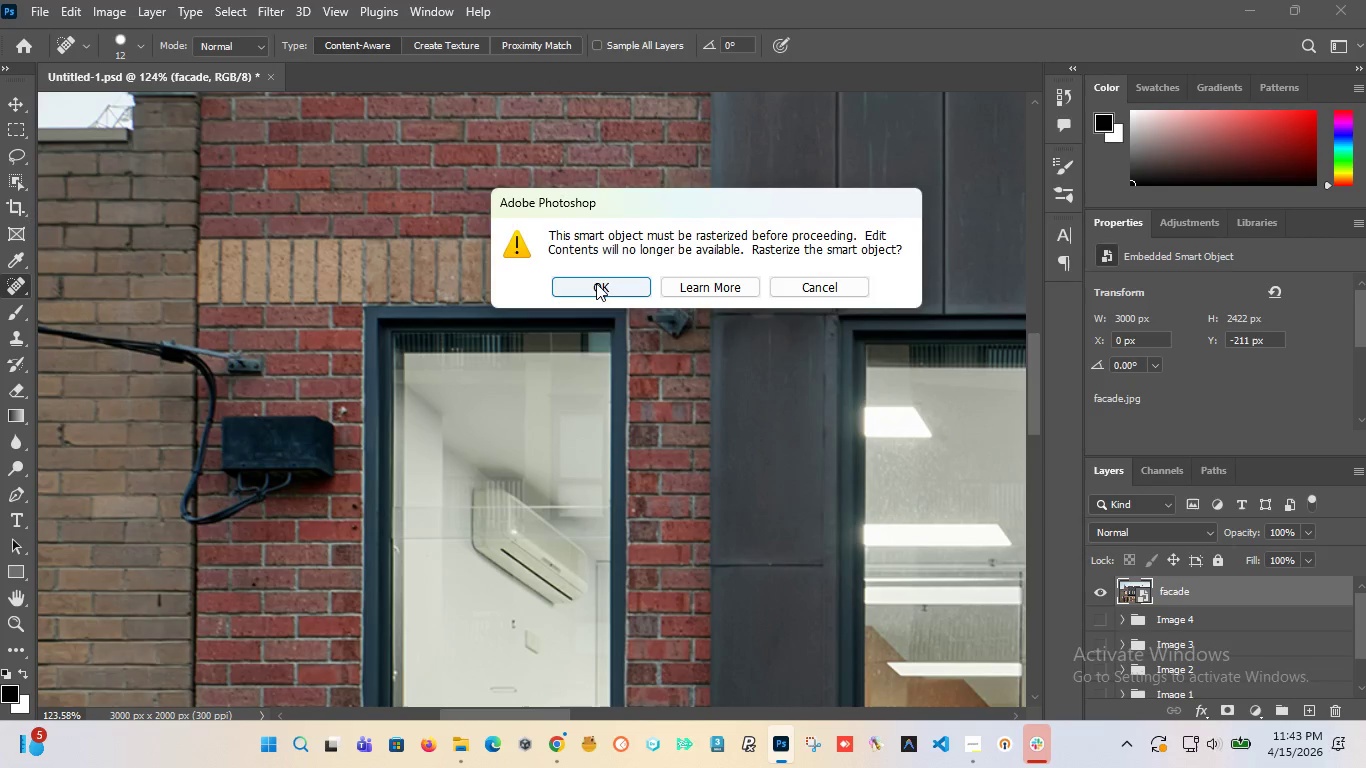 
hold_key(key=AltLeft, duration=1.53)
scroll: coordinate [344, 413], scroll_direction: up, amount: 13.0
 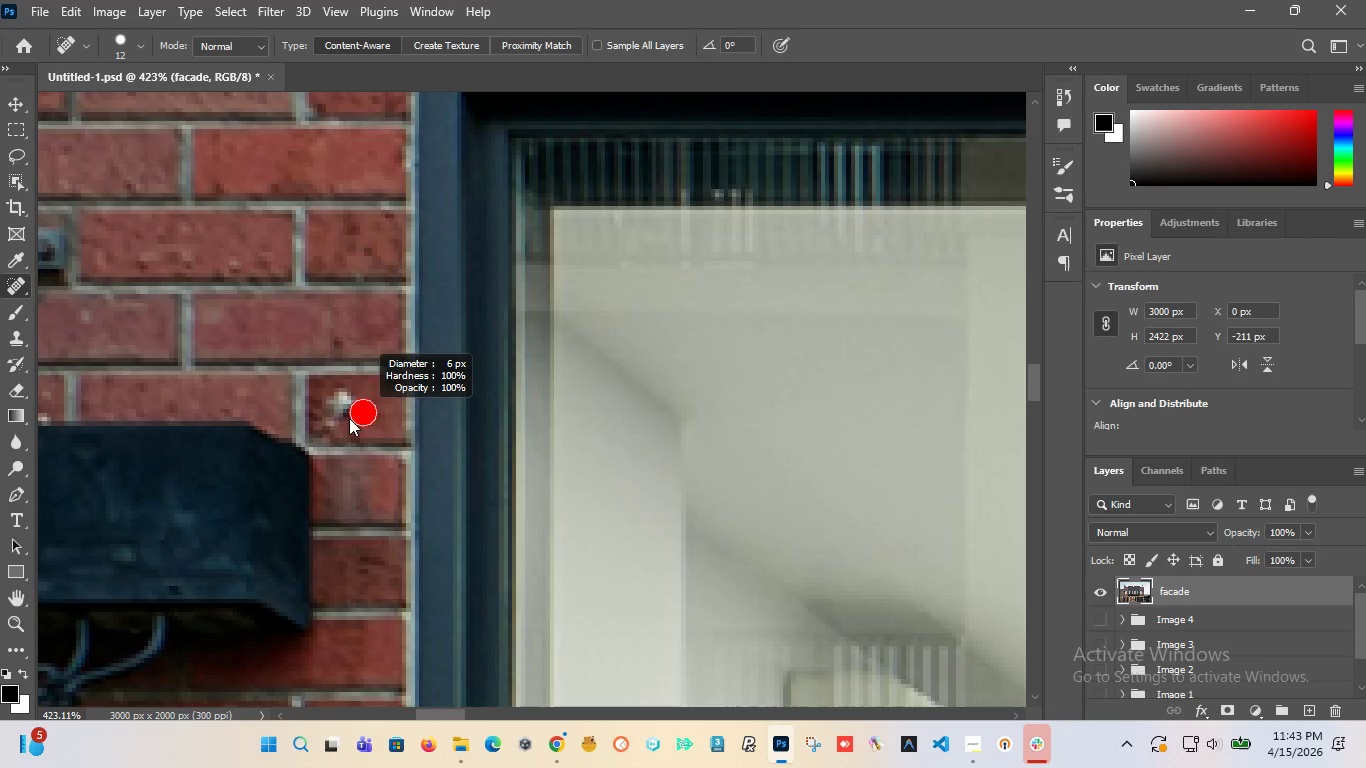 
key(Alt+AltLeft)
 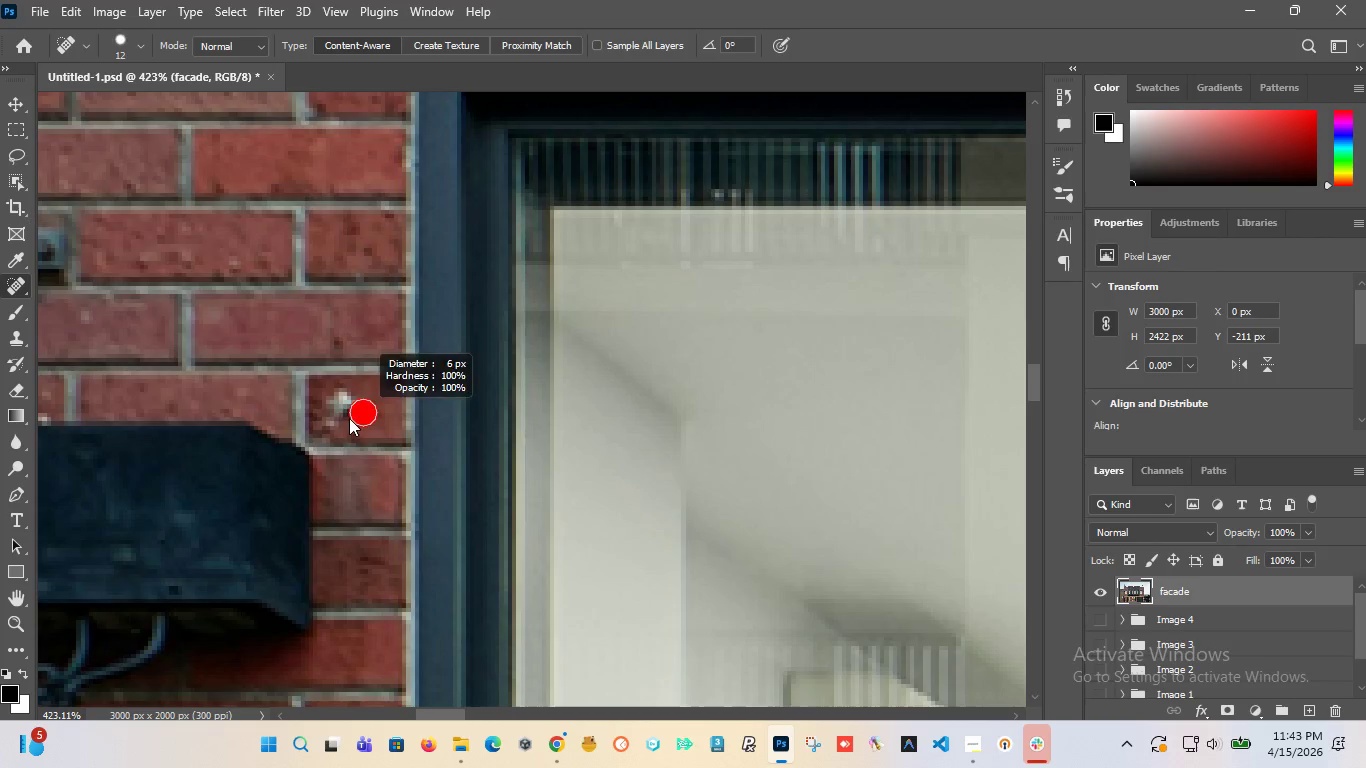 
key(Alt+AltLeft)
 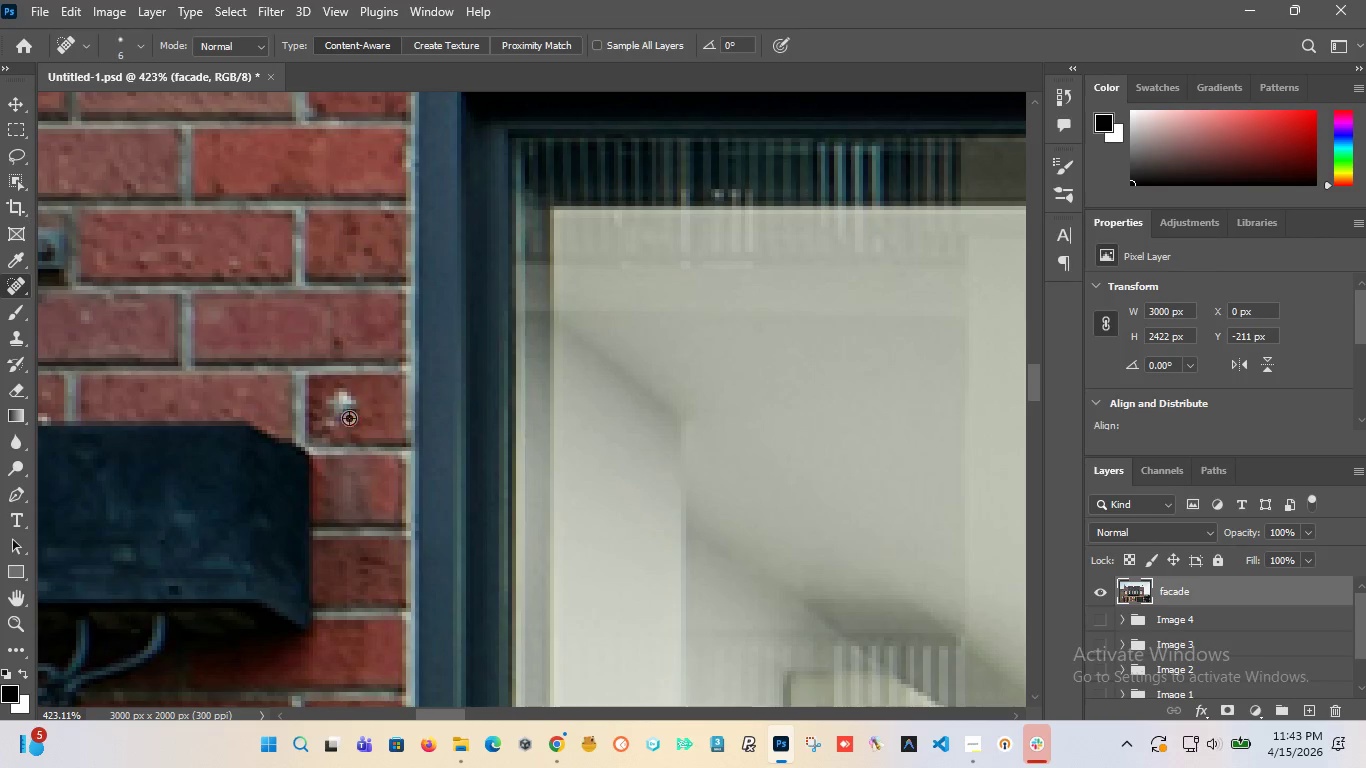 
key(Alt+AltLeft)
 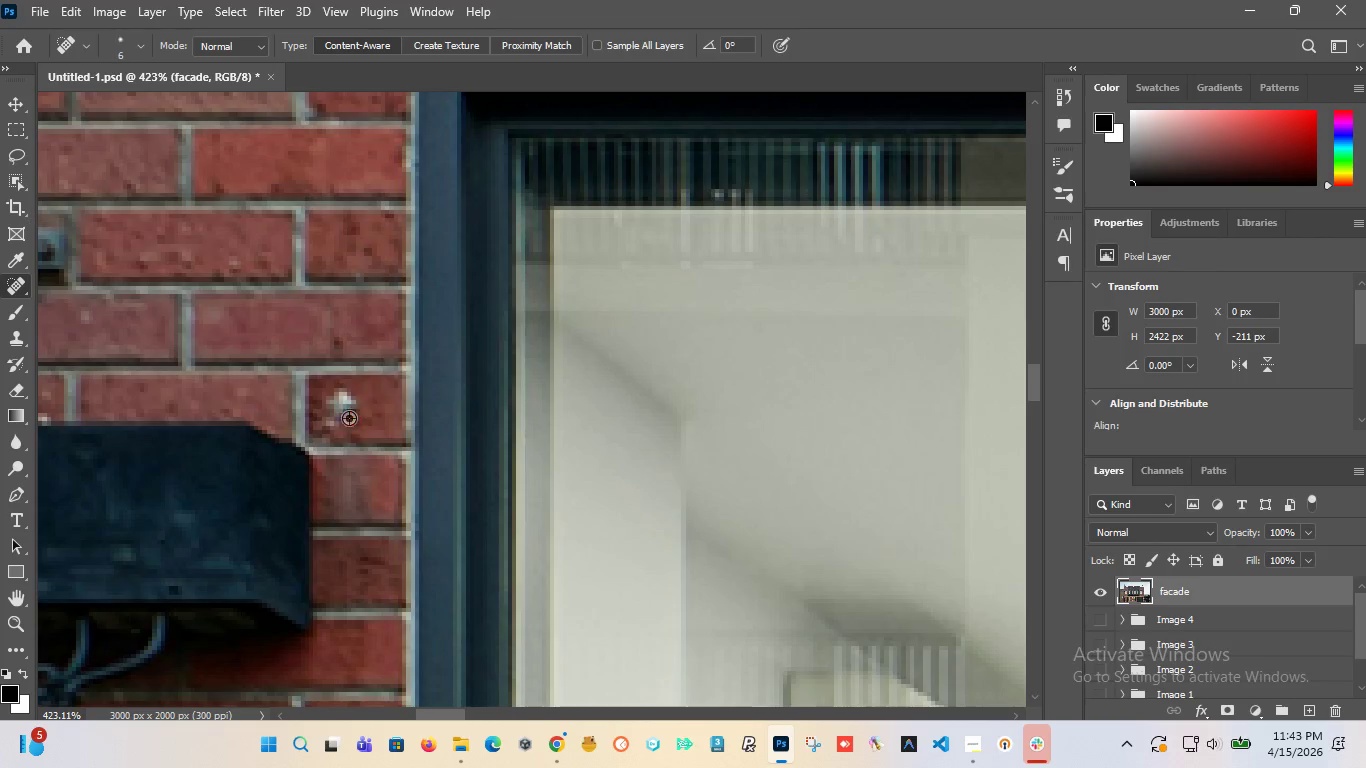 
key(Alt+AltLeft)
 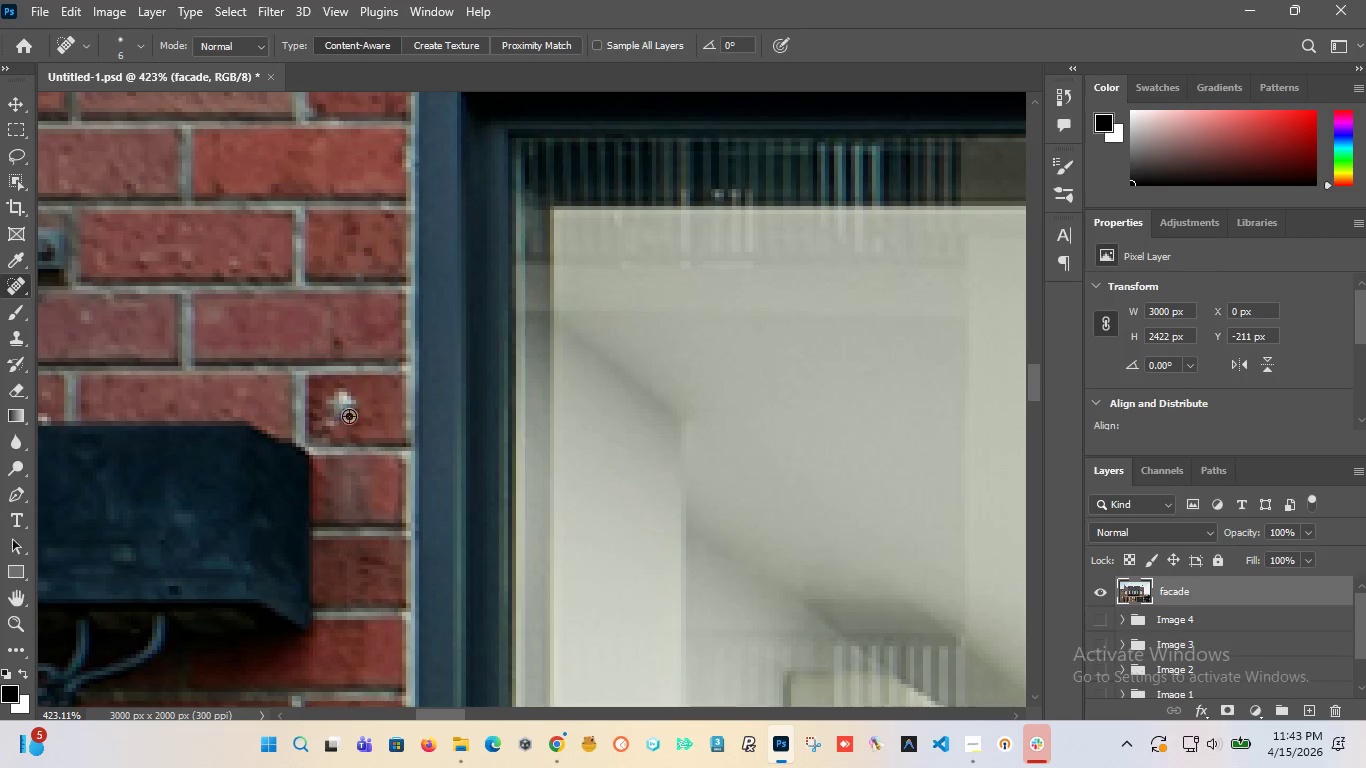 
key(Alt+AltLeft)
 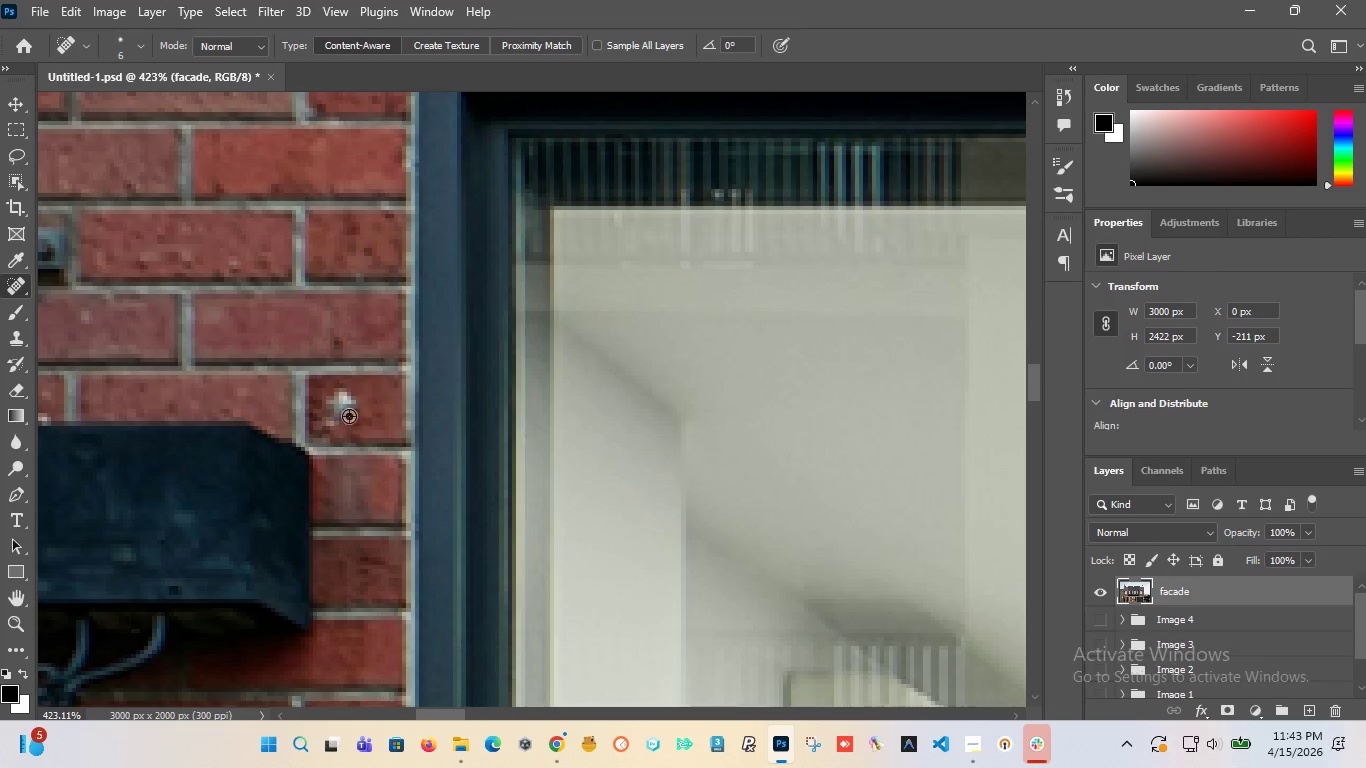 
key(Alt+AltLeft)
 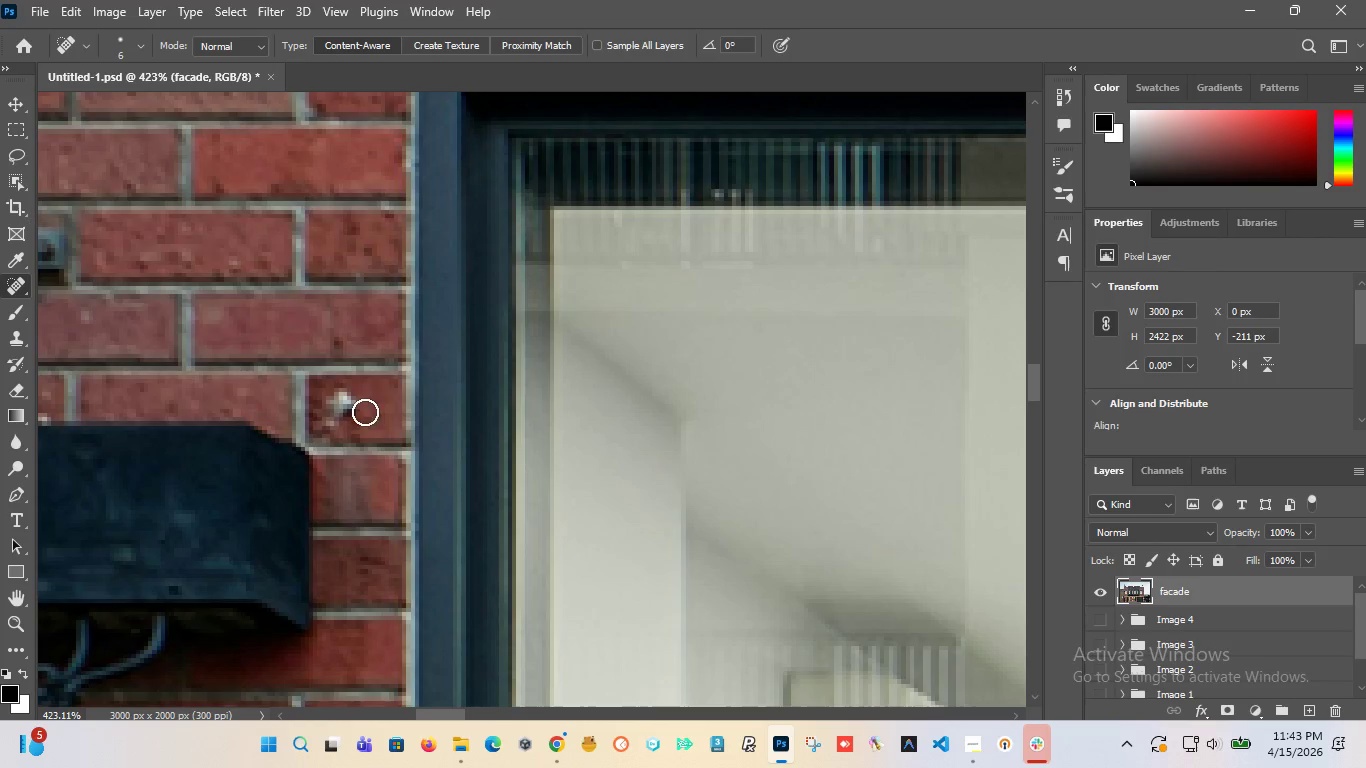 
key(Alt+AltLeft)
 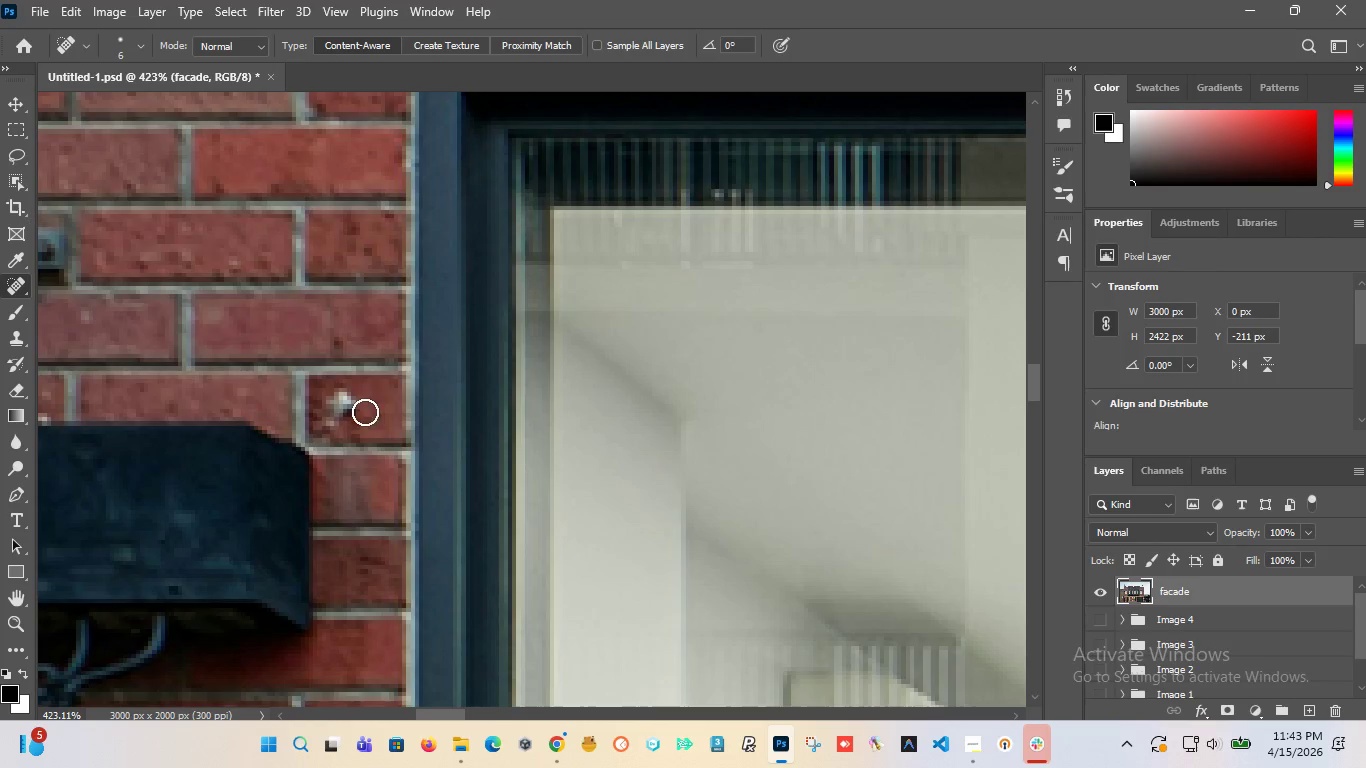 
key(Alt+AltLeft)
 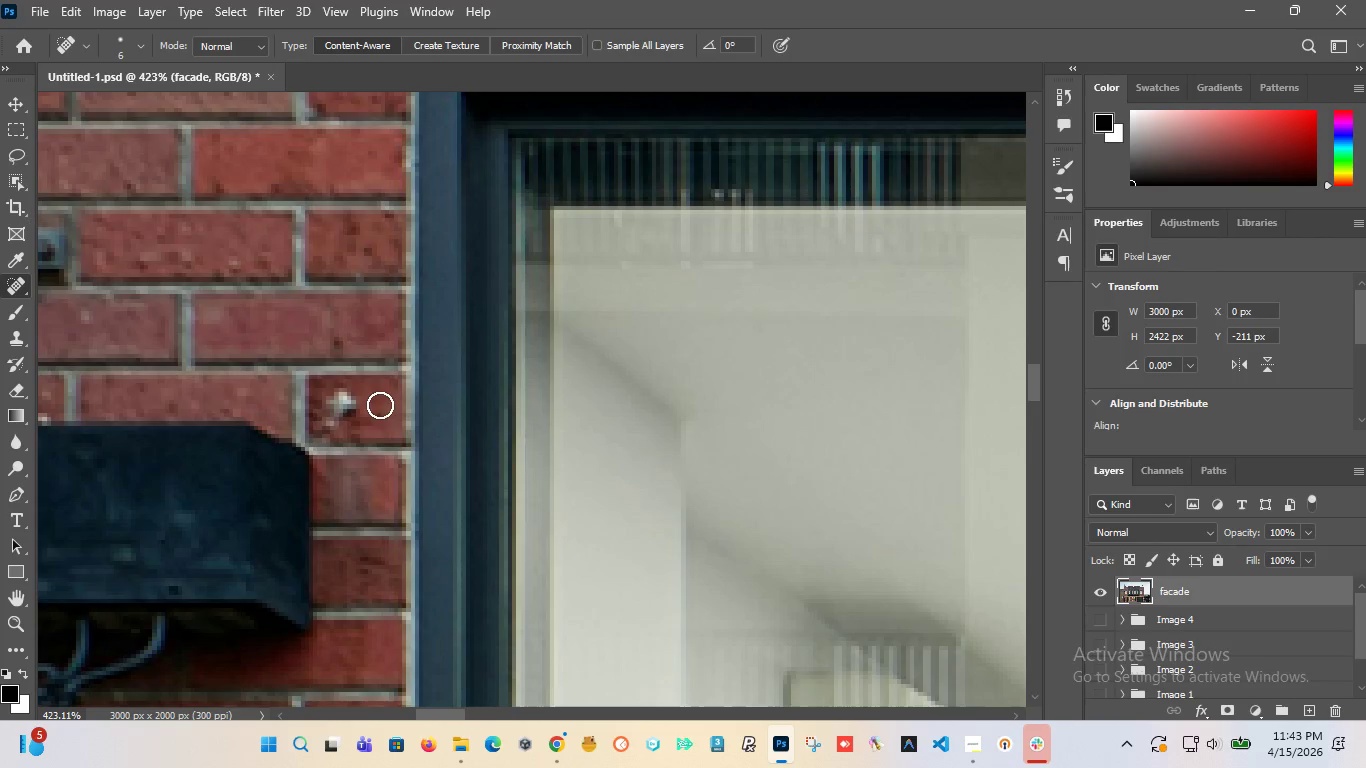 
hold_key(key=AltLeft, duration=0.59)
left_click([382, 404])
 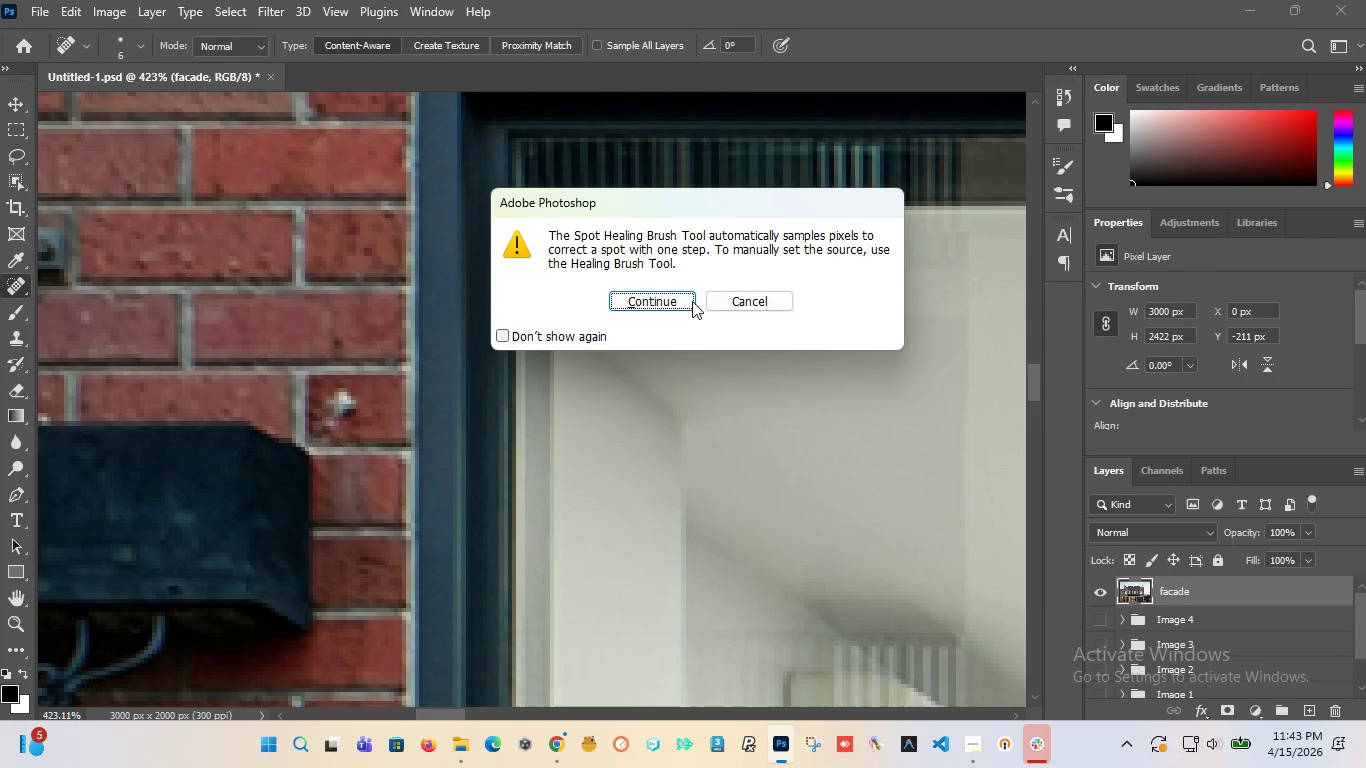 
left_click([678, 300])
 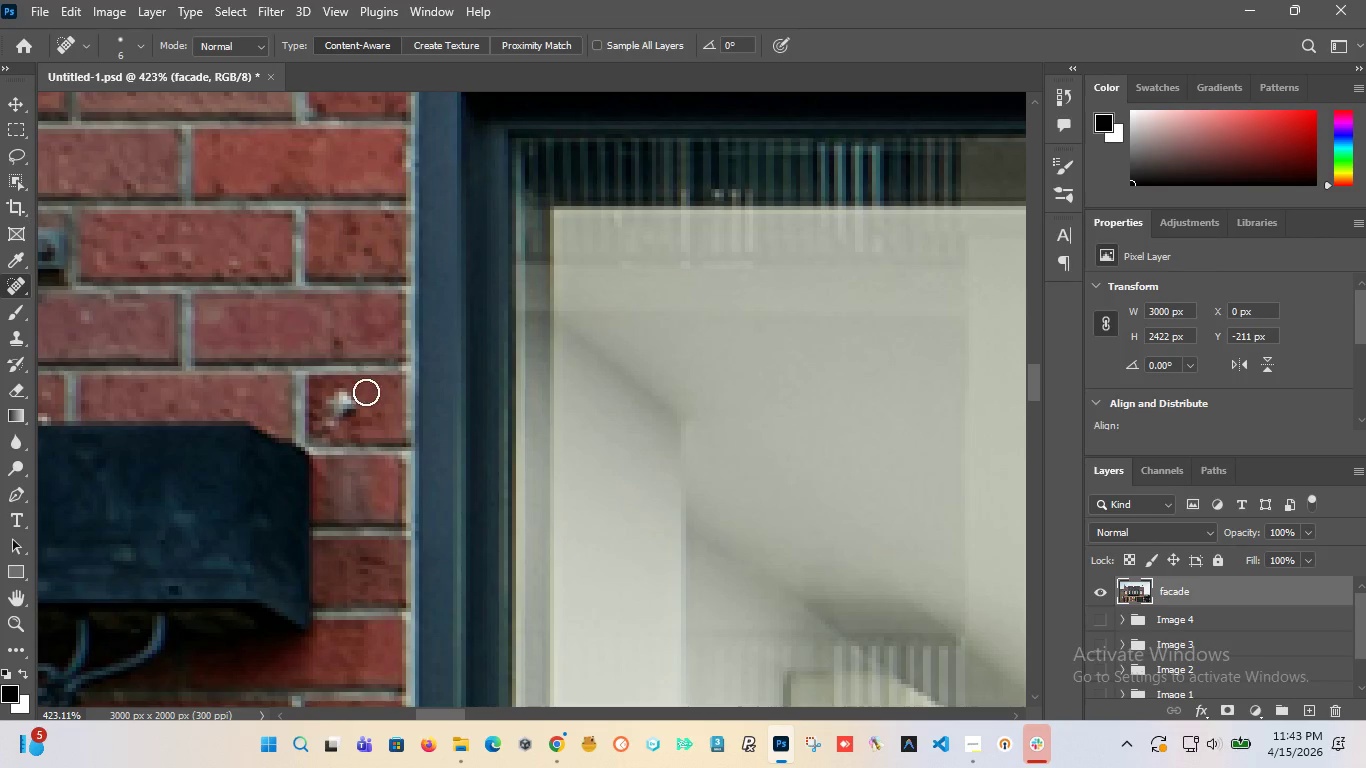 
left_click_drag(start_coordinate=[363, 396], to_coordinate=[330, 409])
 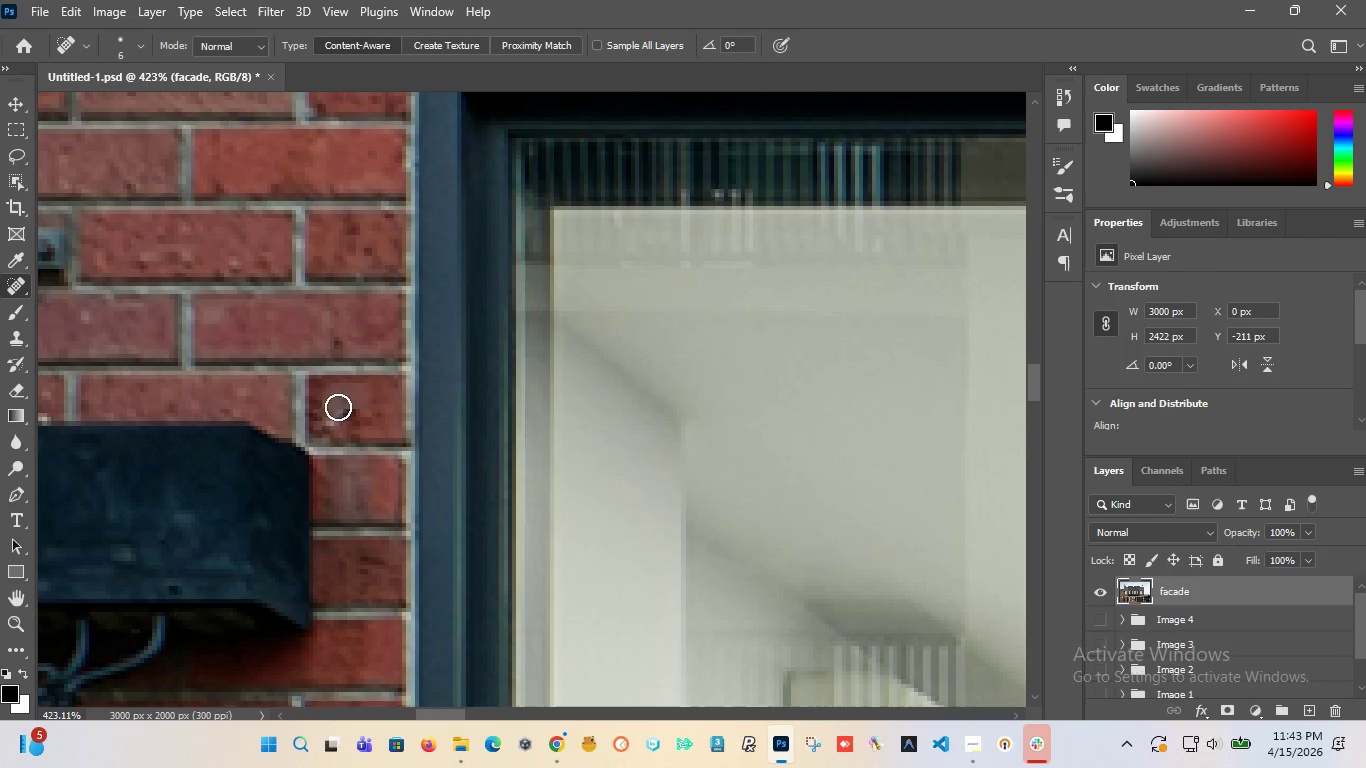 
key(Control+Z)
 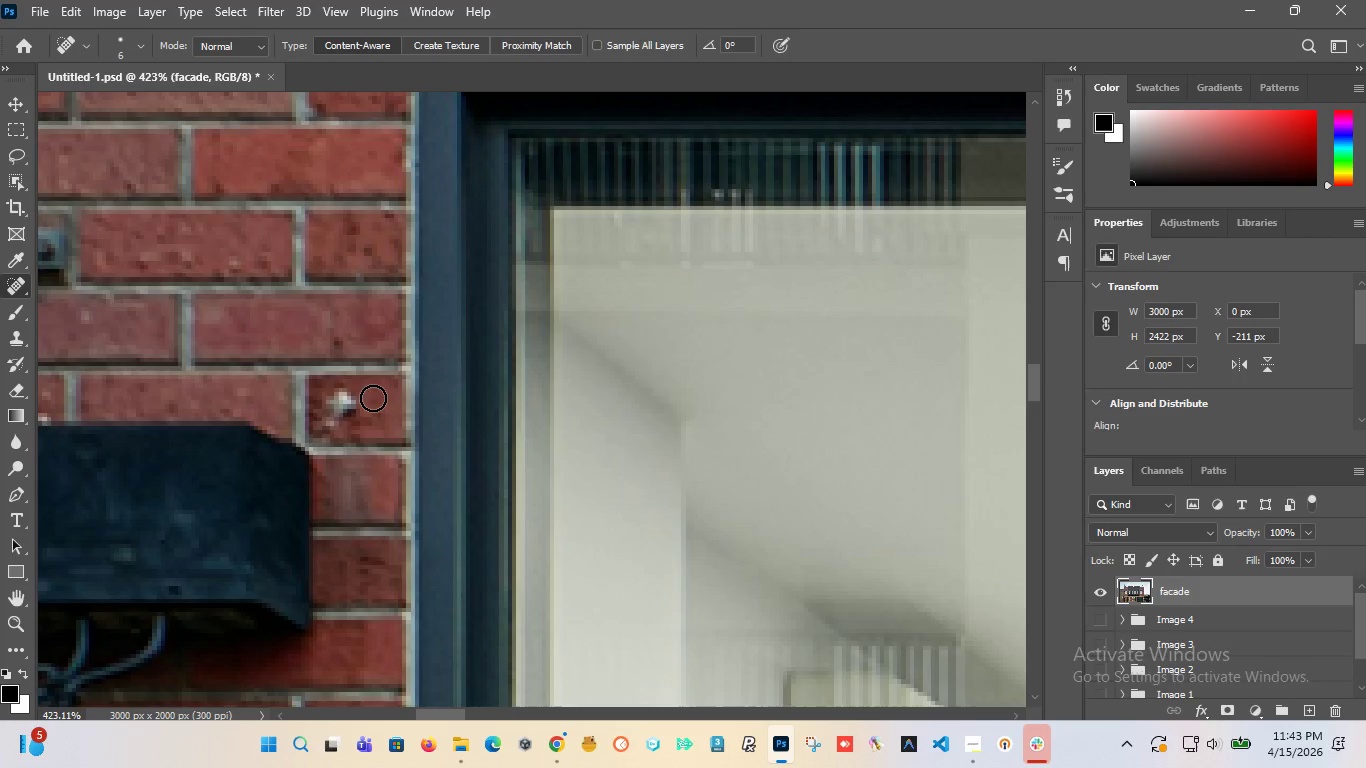 
hold_key(key=AltLeft, duration=1.51)
 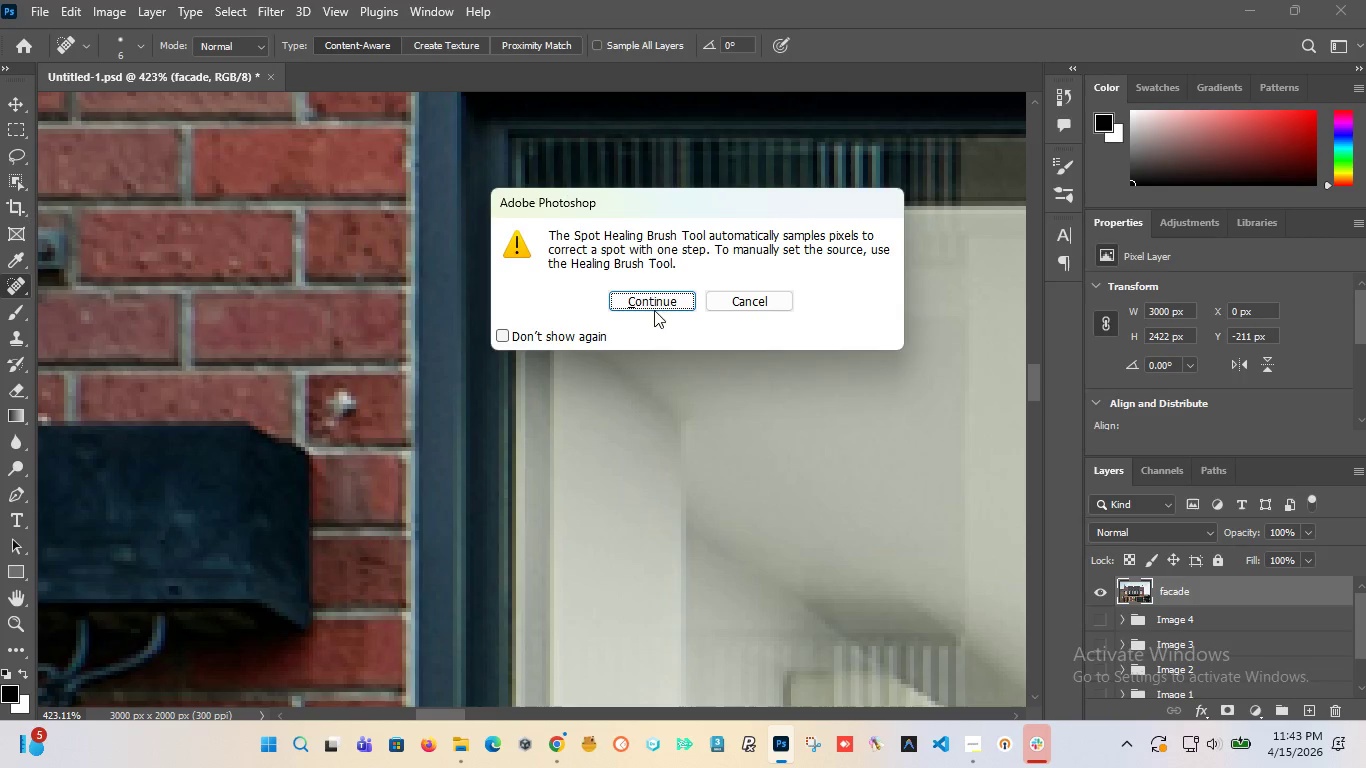 
key(Alt+AltLeft)
 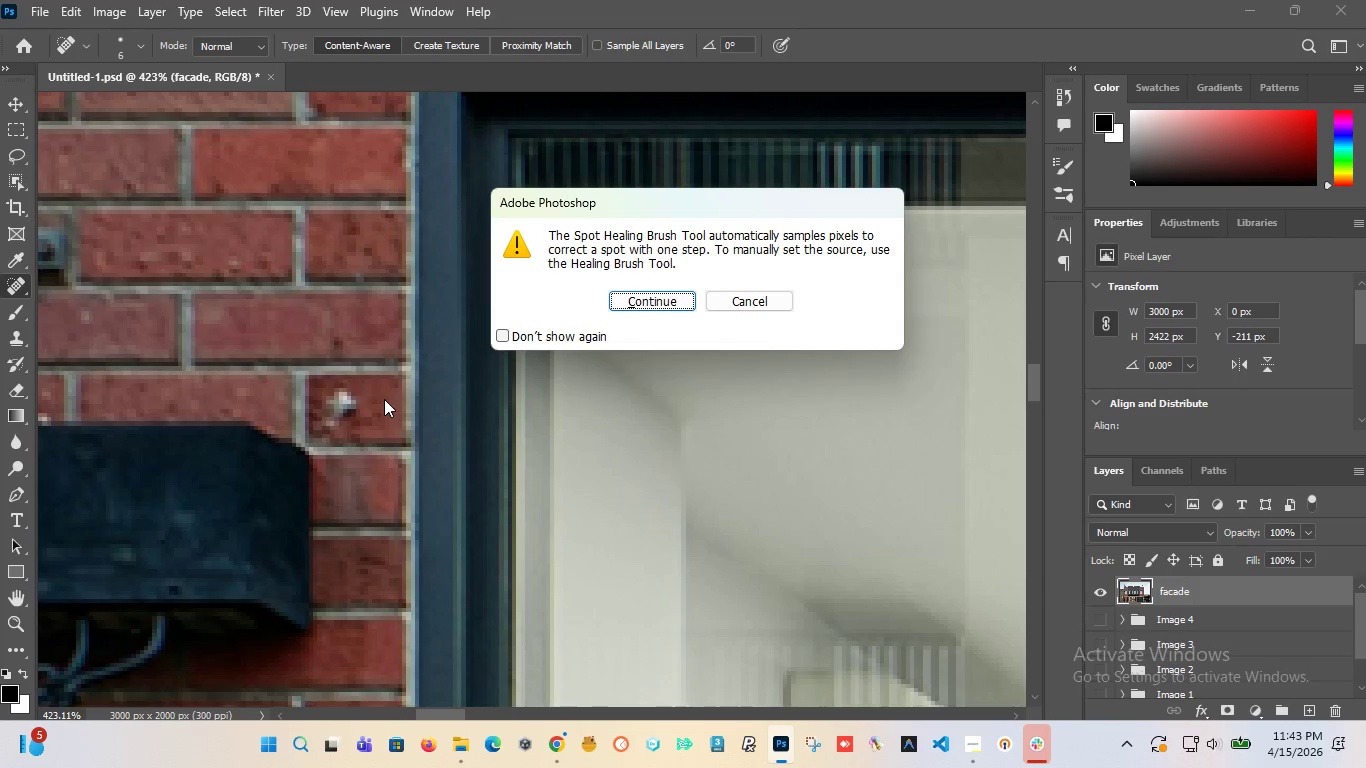 
key(Alt+AltLeft)
 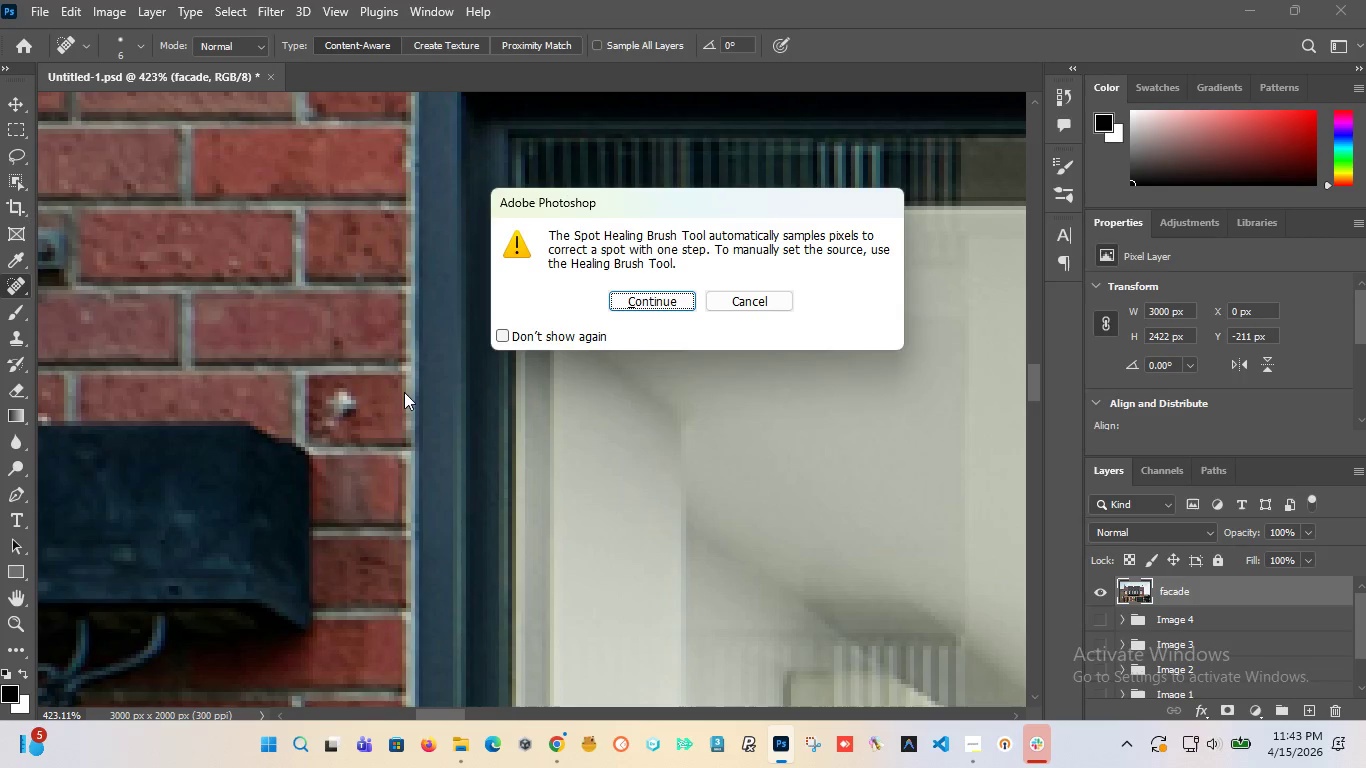 
key(Alt+AltLeft)
 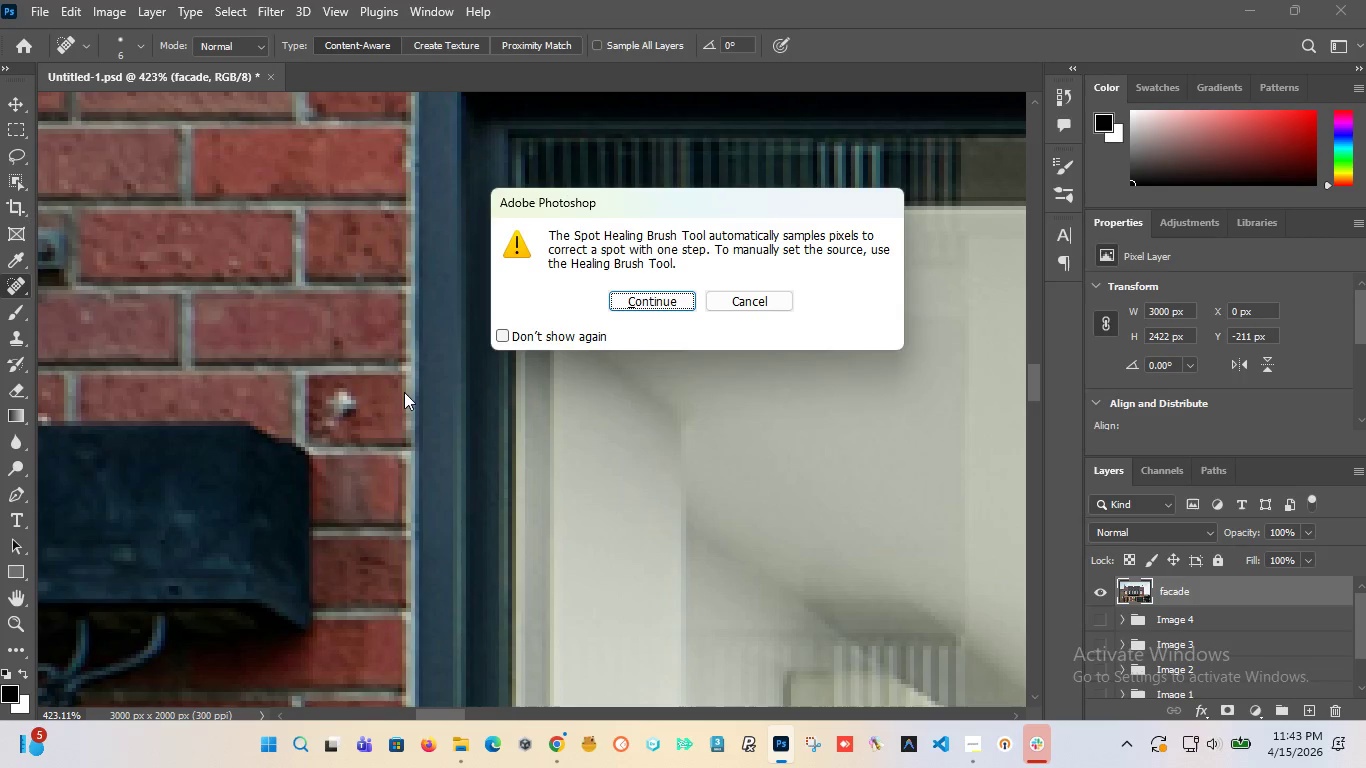 
key(Alt+AltLeft)
 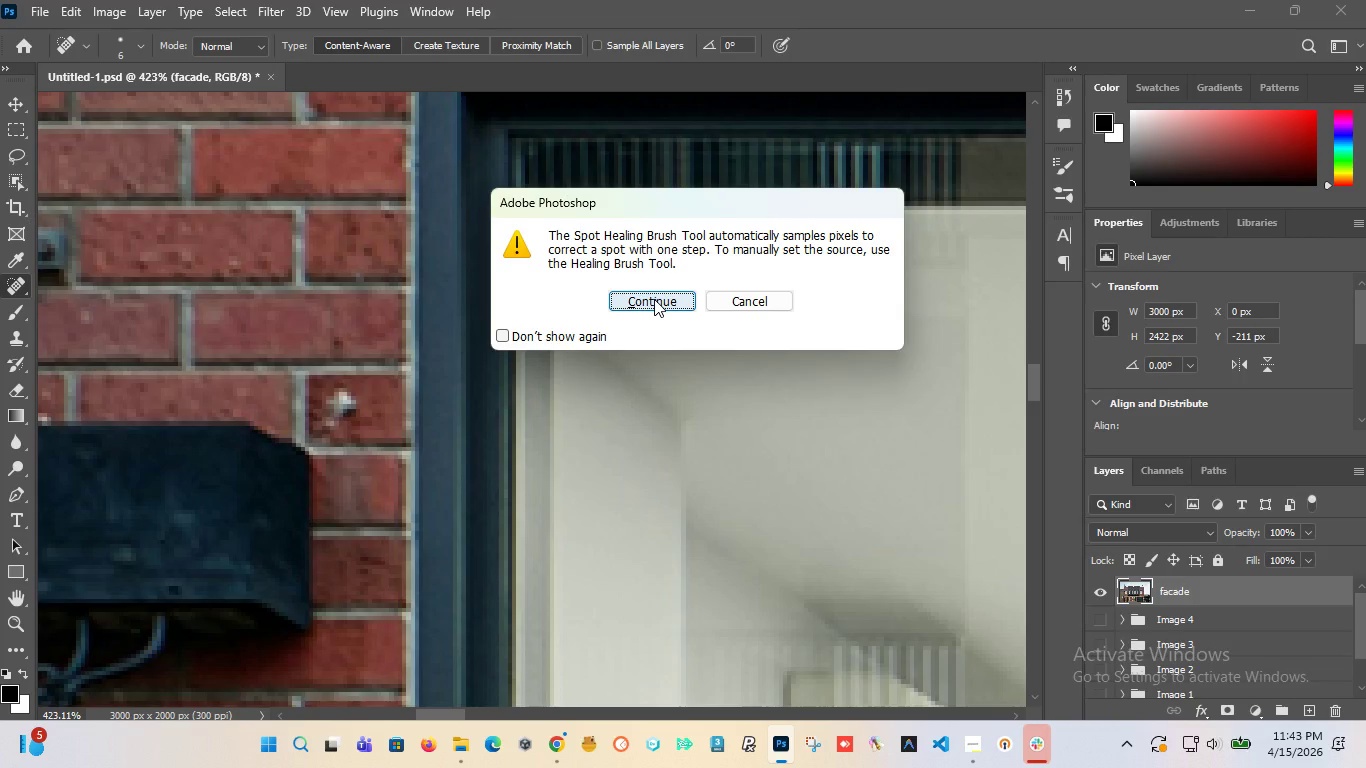 
wait(5.7)
 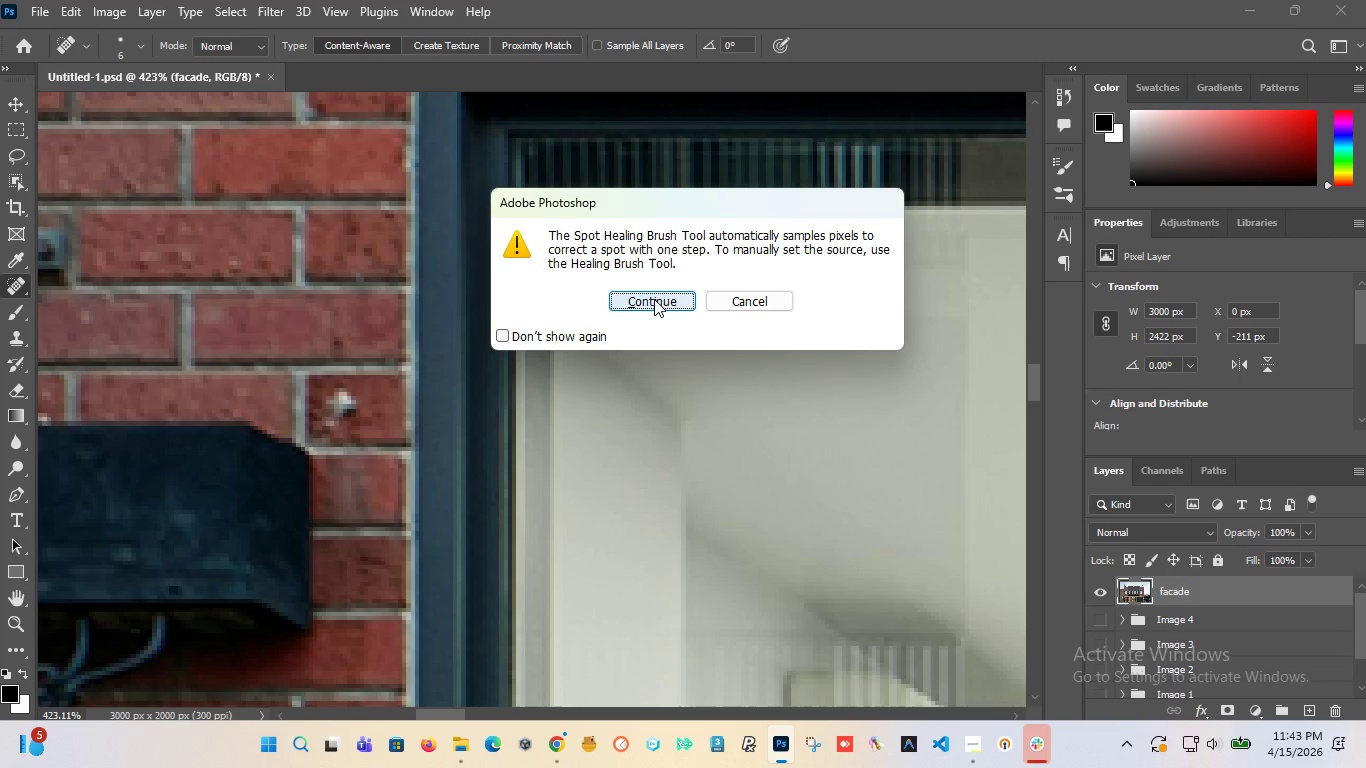 
left_click([654, 299])
 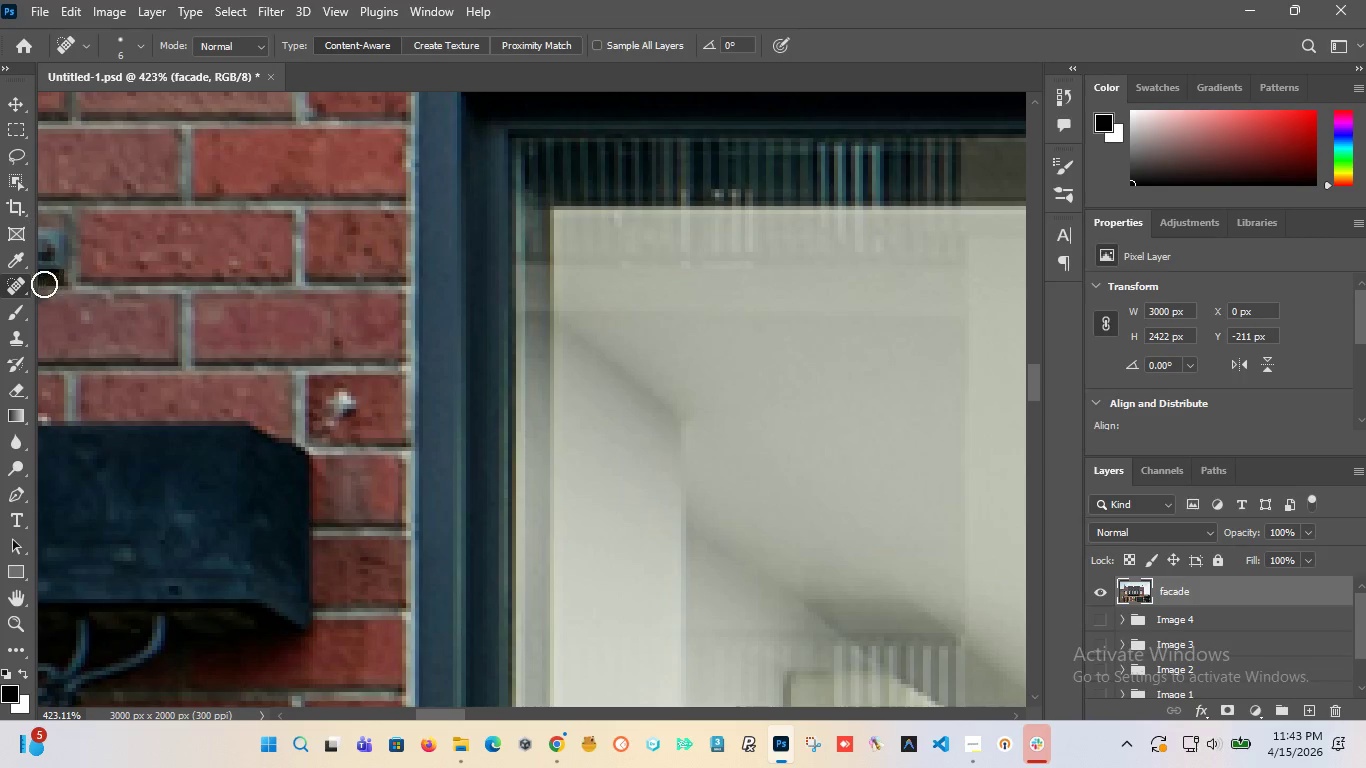 
mouse_move([44, 291])
 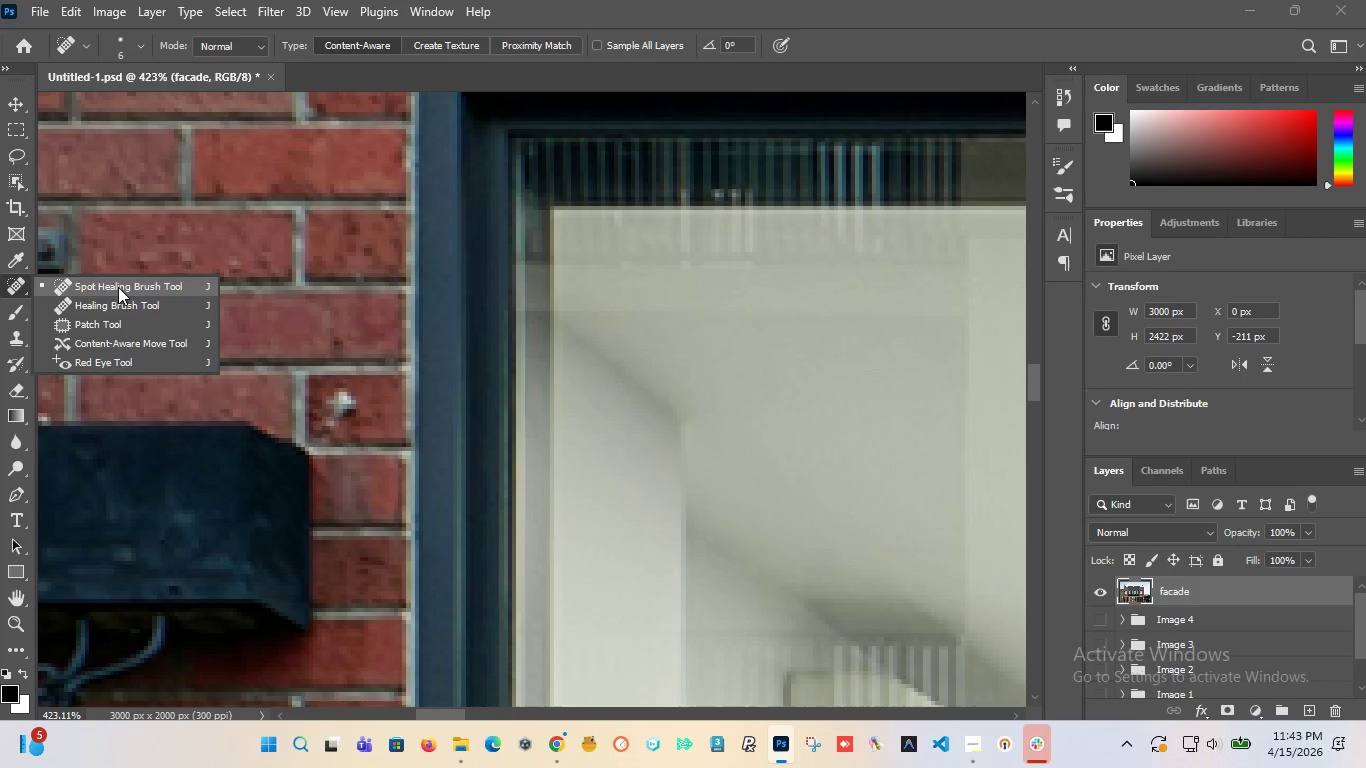 
left_click([119, 283])
 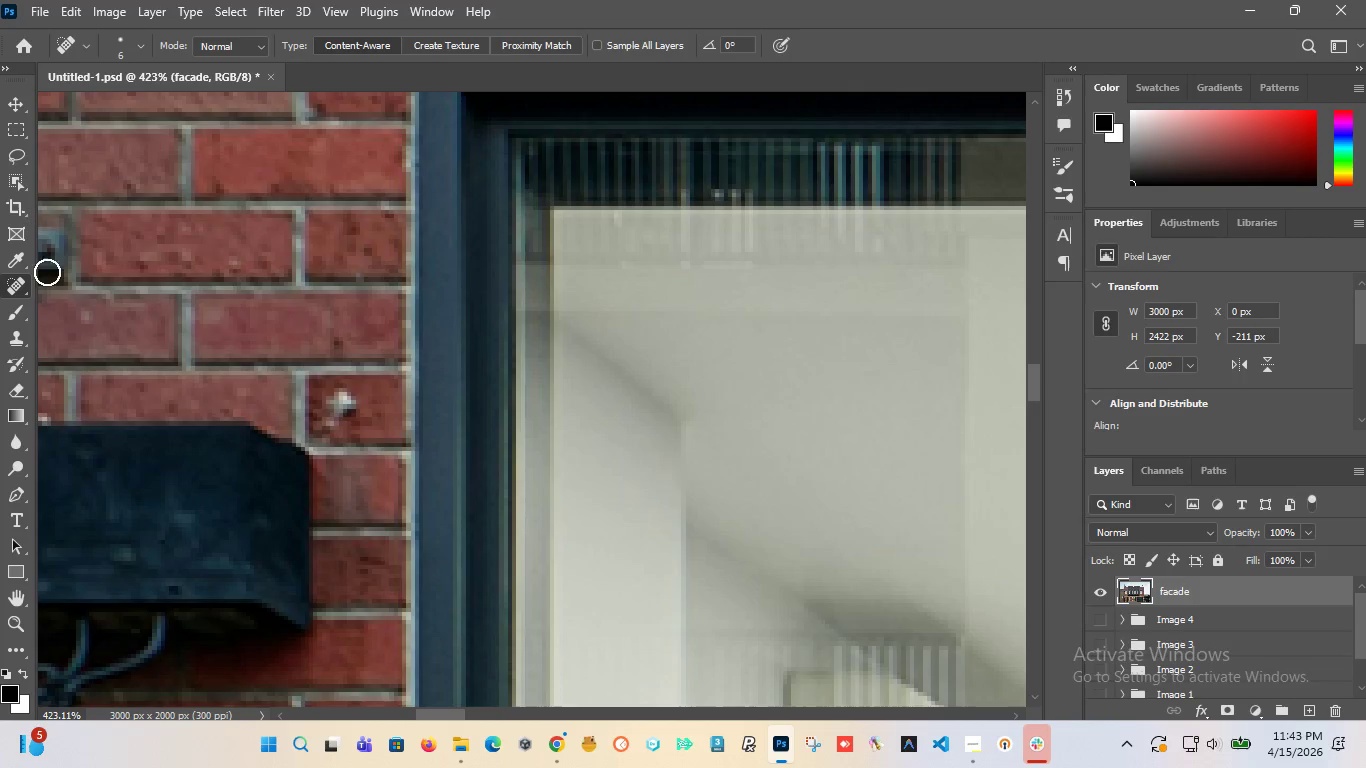 
right_click([15, 291])
 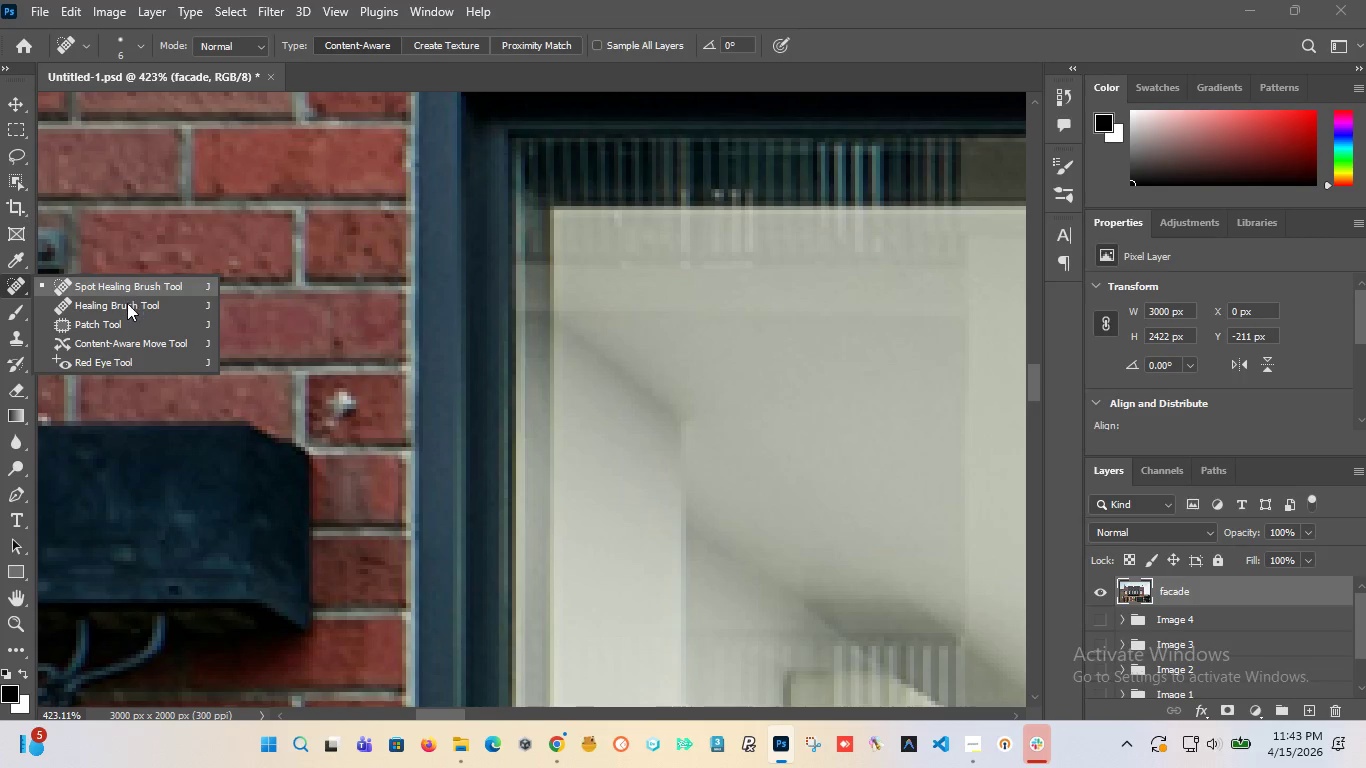 
left_click([127, 307])
 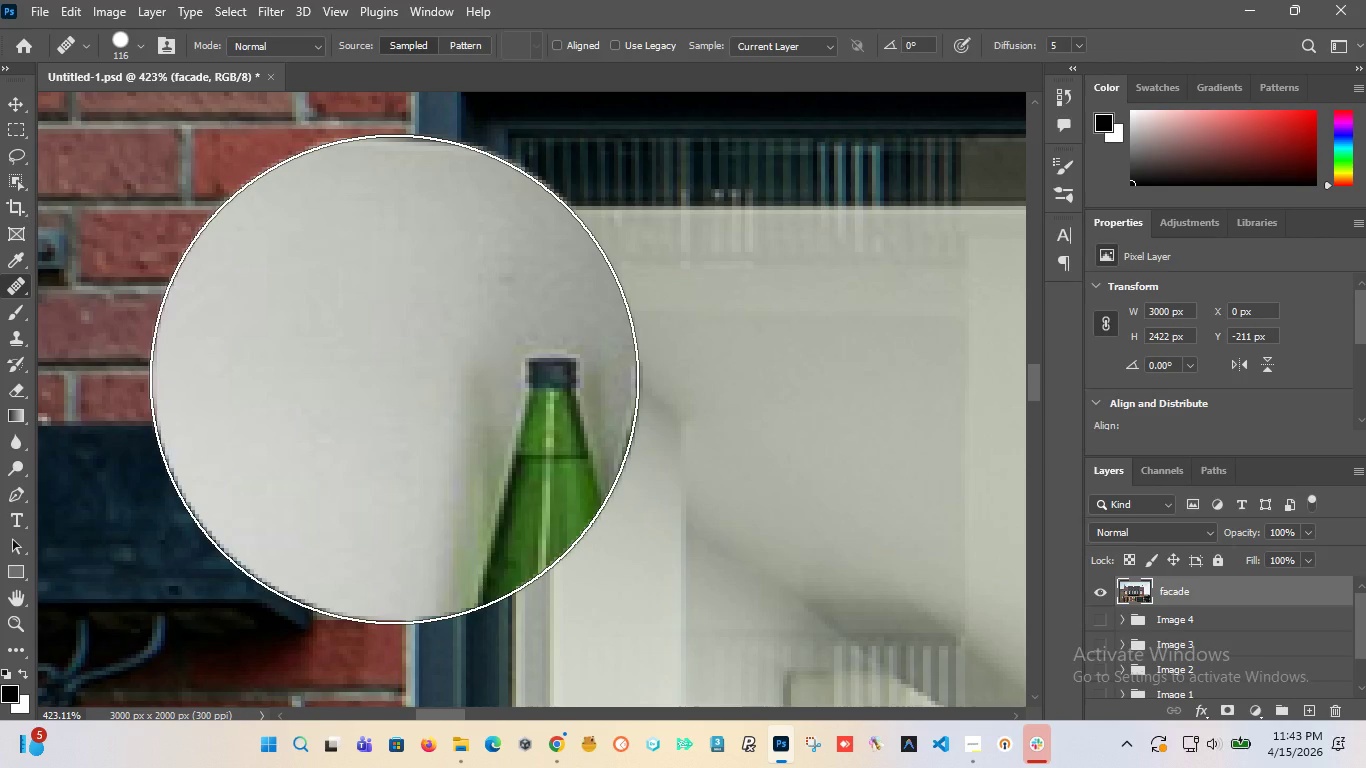 
hold_key(key=AltLeft, duration=1.52)
 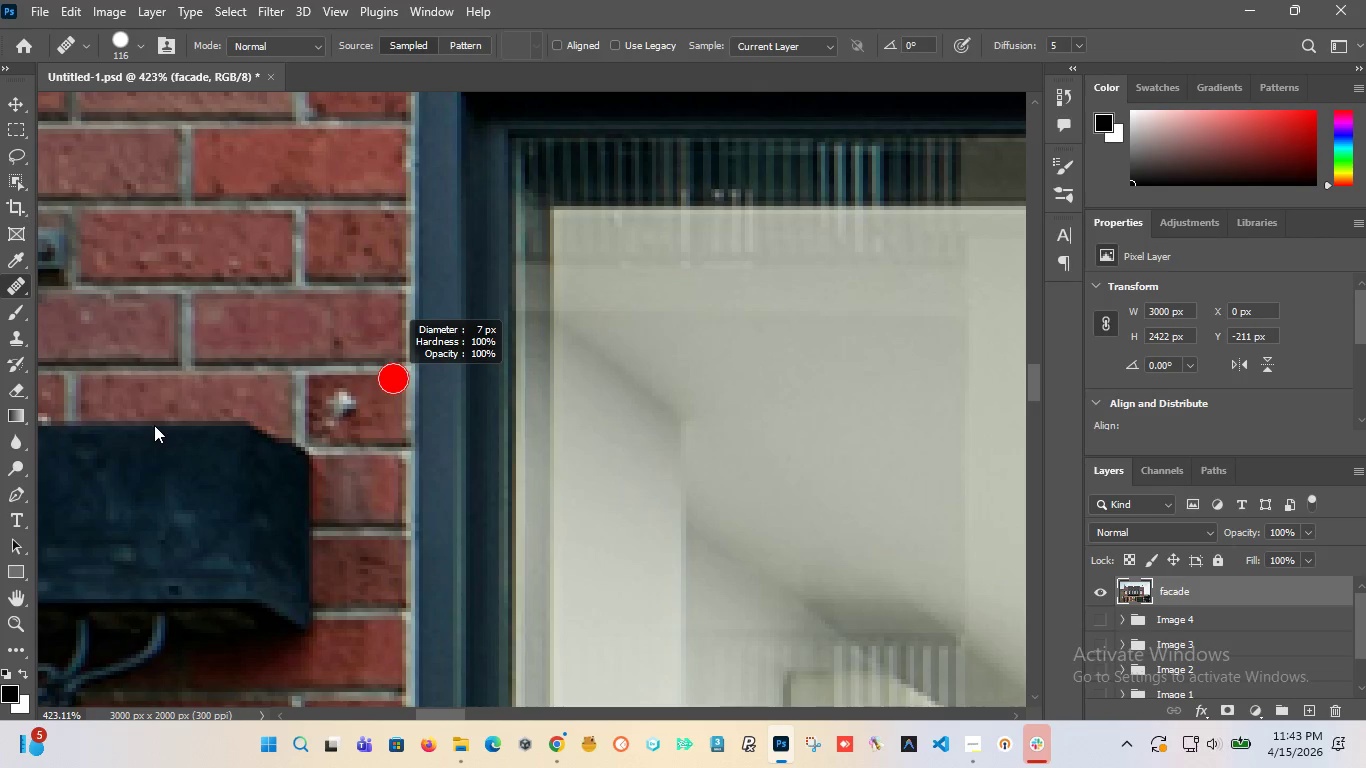 
hold_key(key=AltLeft, duration=1.05)
 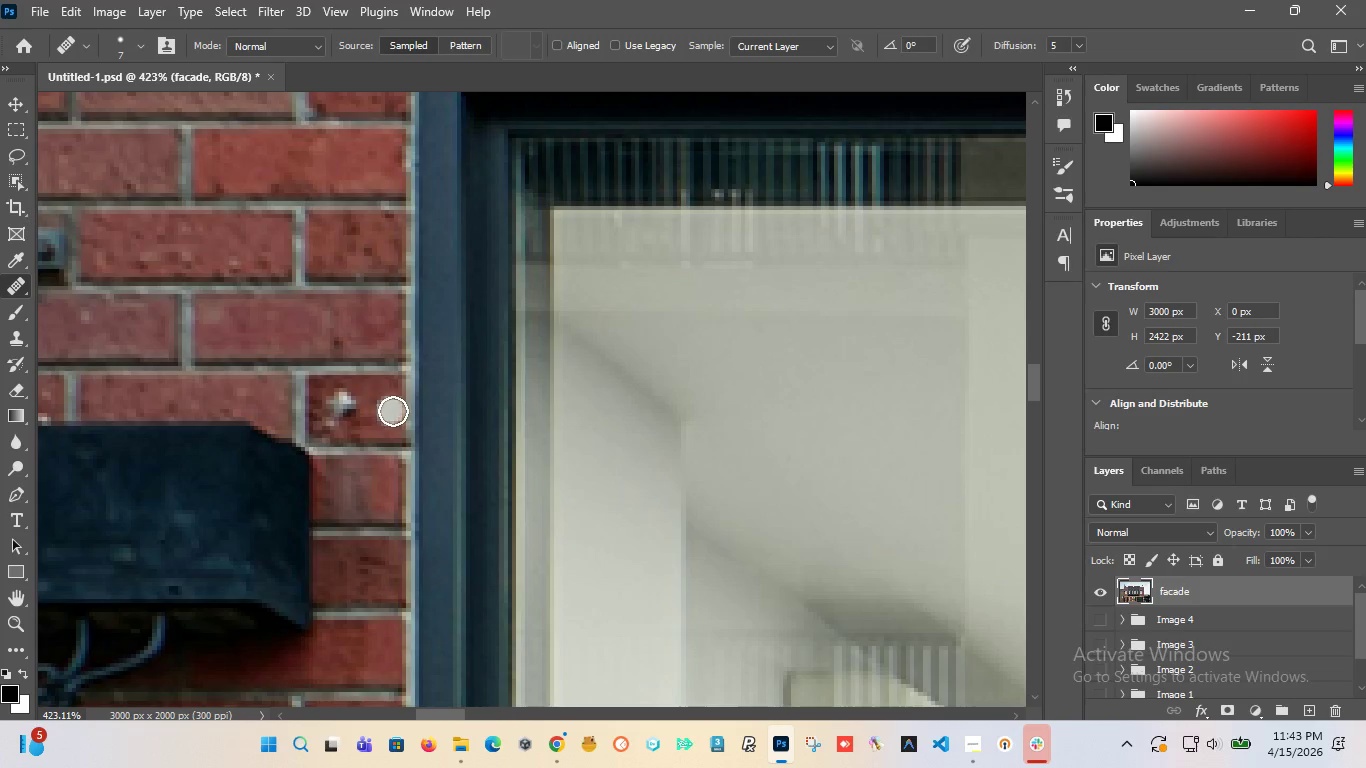 
hold_key(key=AltLeft, duration=1.27)
 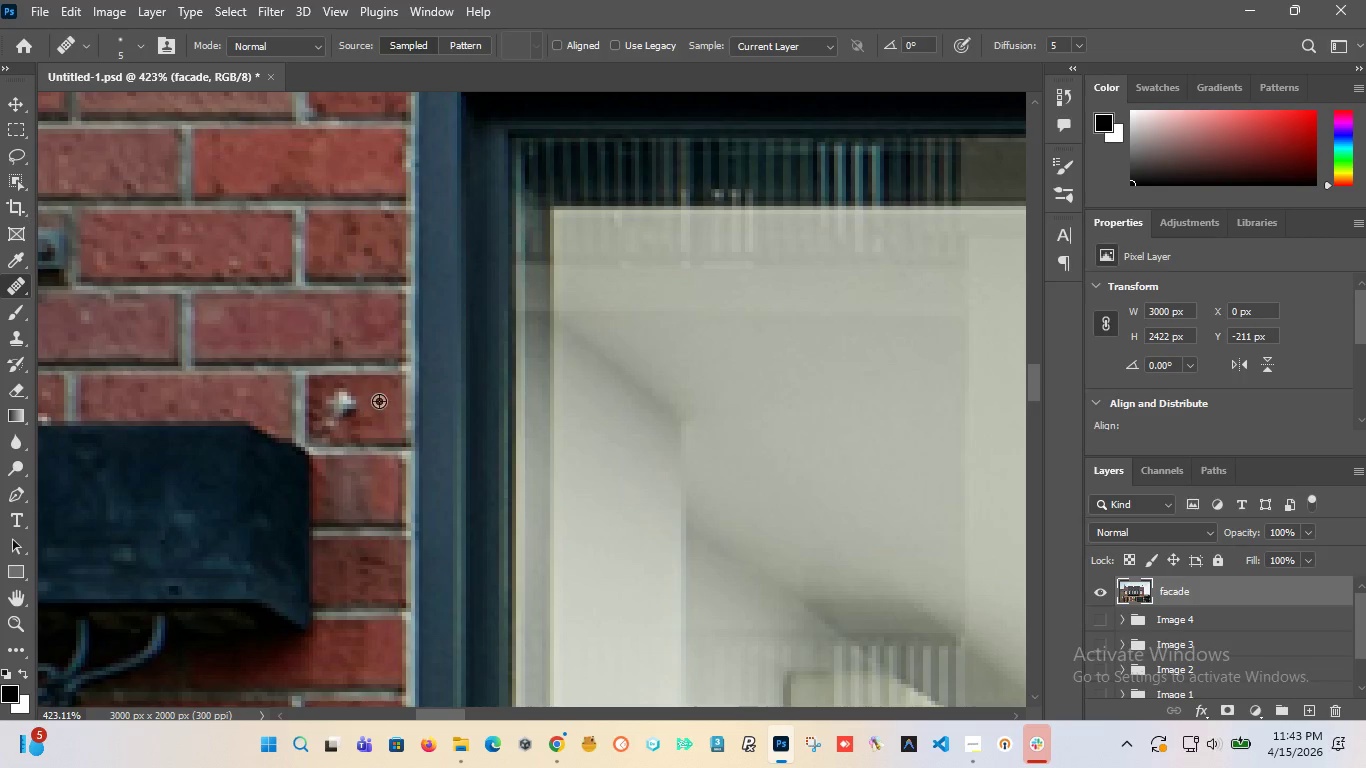 
hold_key(key=AltLeft, duration=0.7)
left_click([381, 394])
 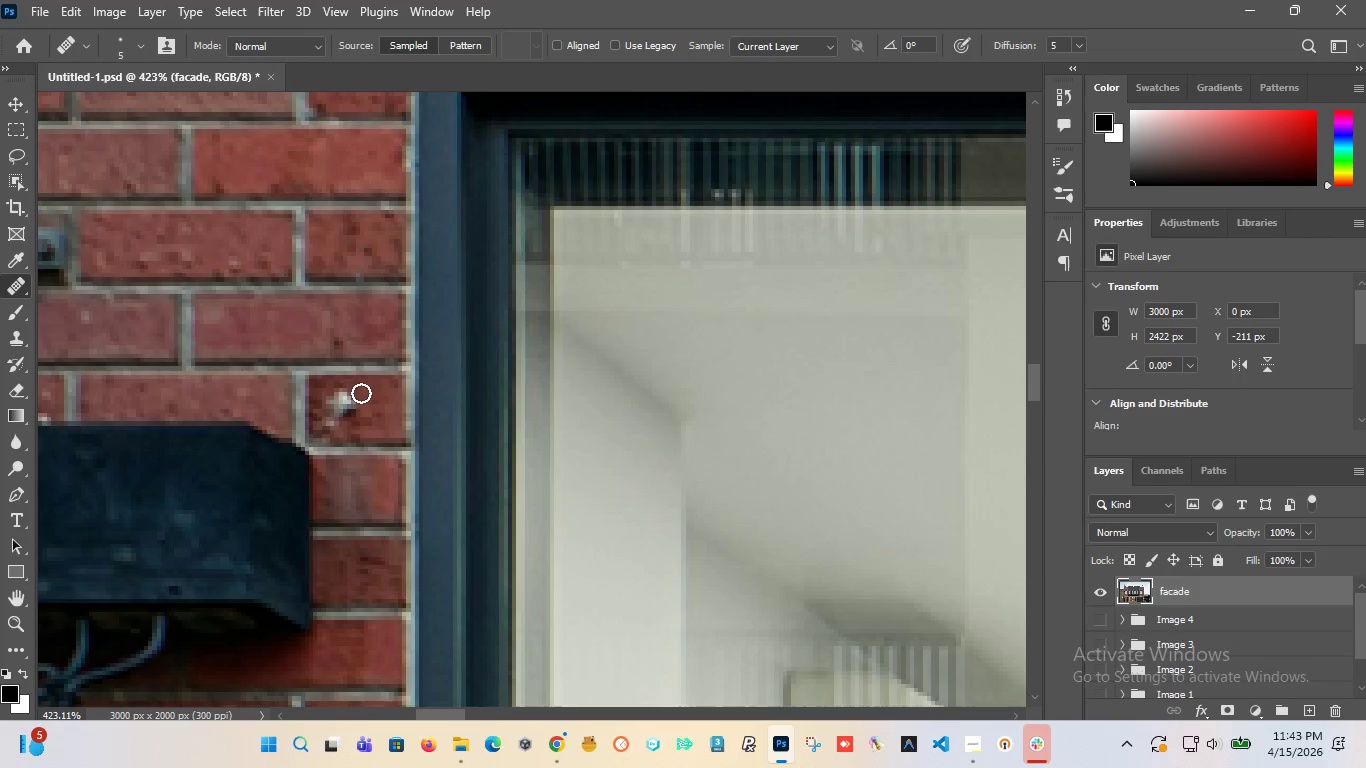 
left_click_drag(start_coordinate=[354, 395], to_coordinate=[331, 421])
 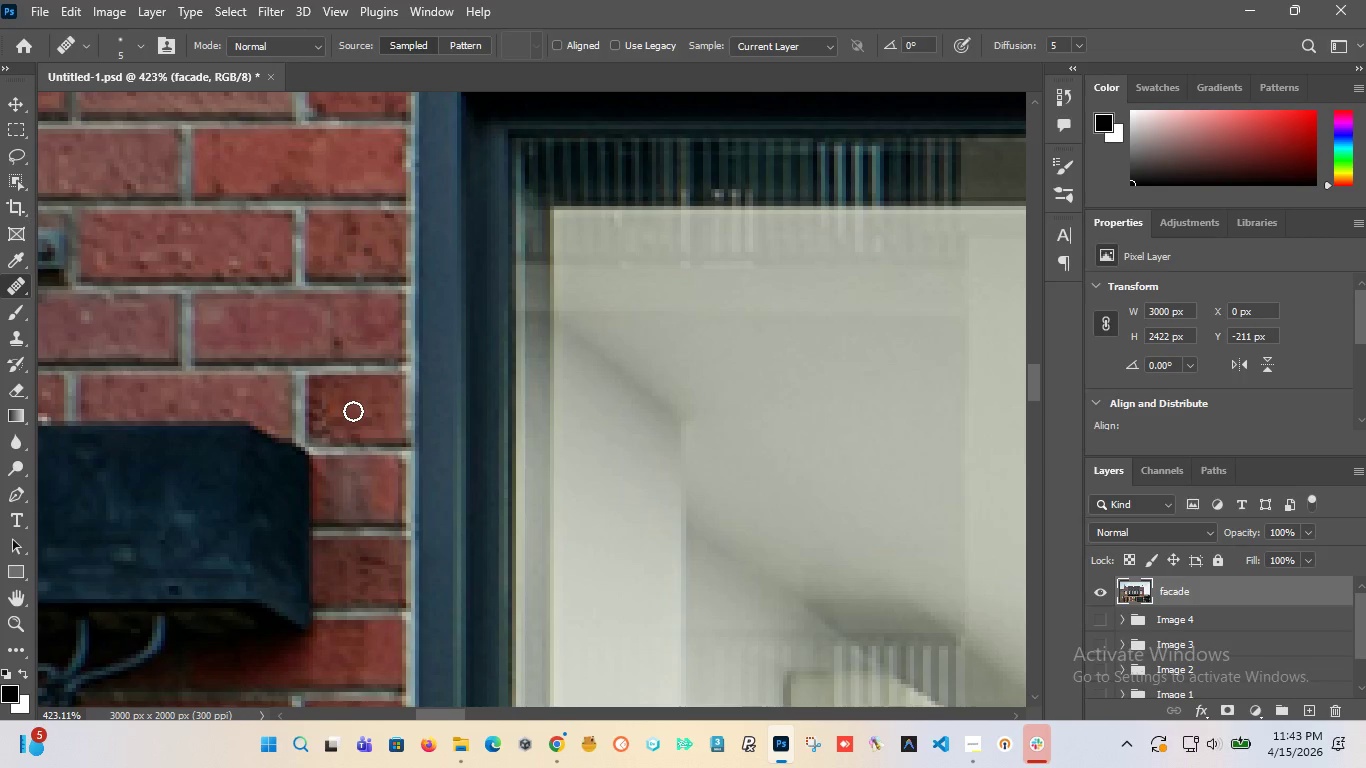 
hold_key(key=AltLeft, duration=1.51)
 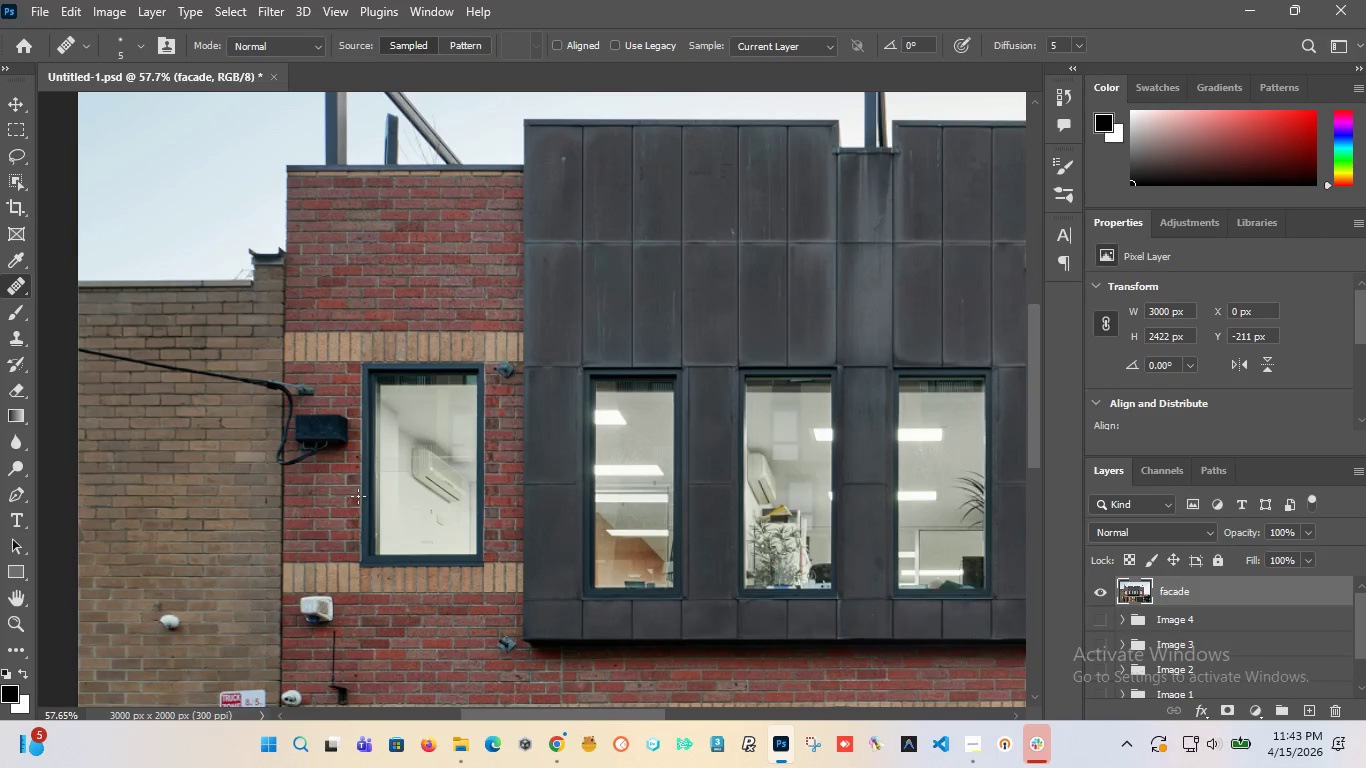 
hold_key(key=AltLeft, duration=0.59)
 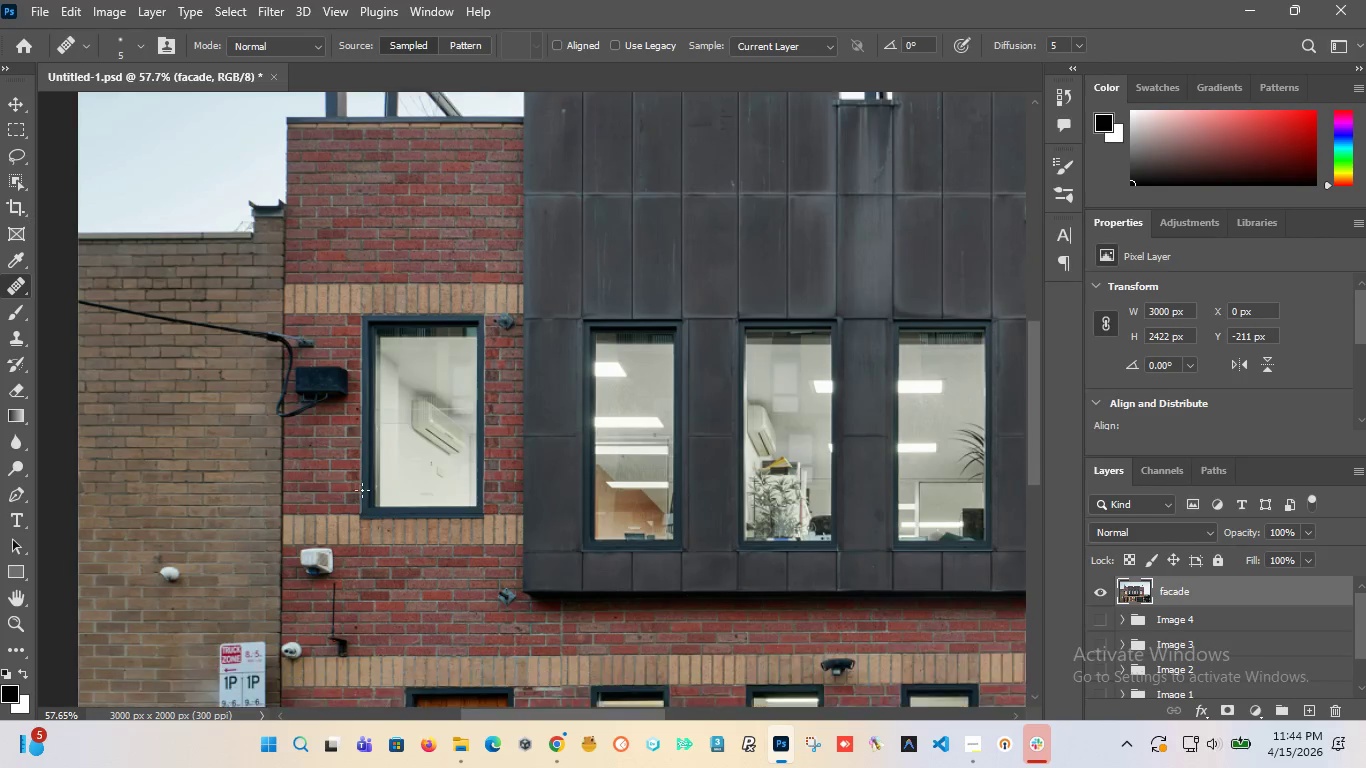 
scroll: coordinate [353, 415], scroll_direction: down, amount: 21.0
 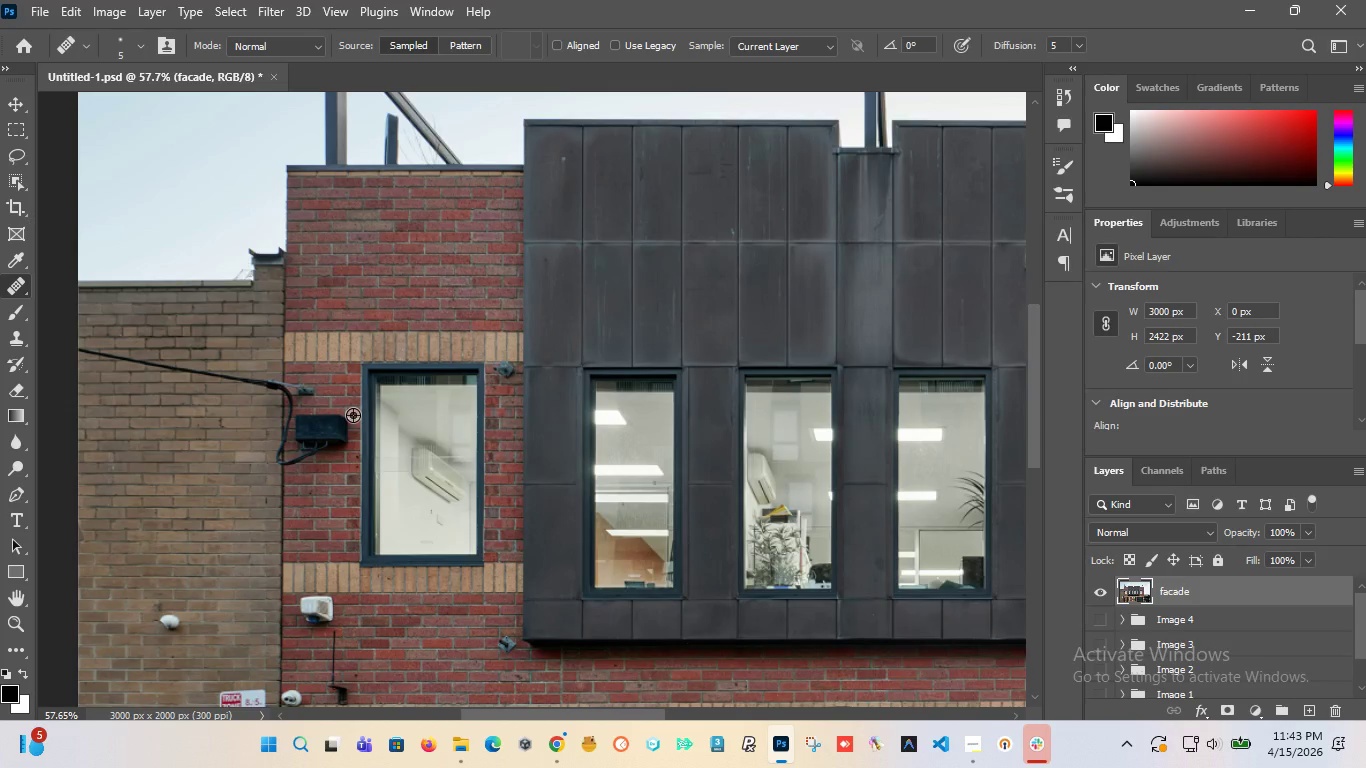 
hold_key(key=AltLeft, duration=1.52)
 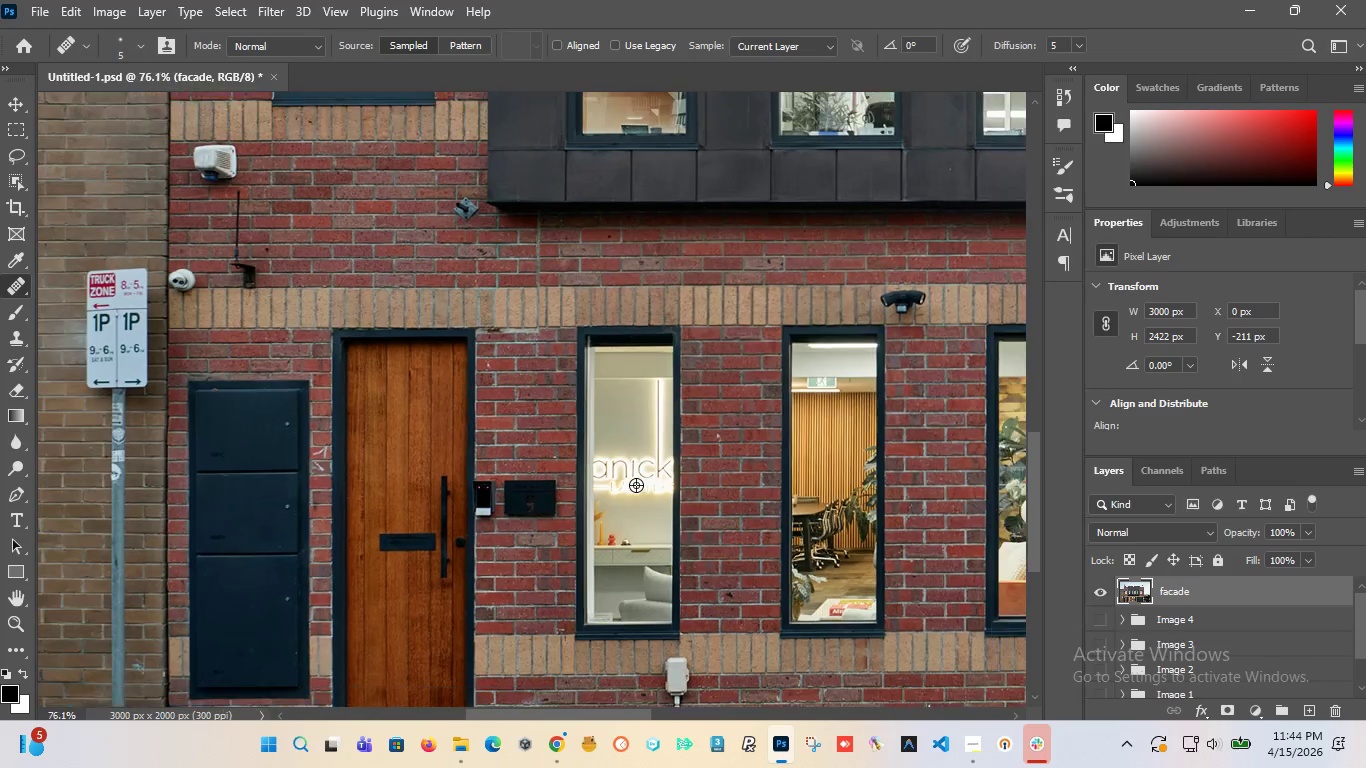 
scroll: coordinate [362, 490], scroll_direction: down, amount: 23.0
 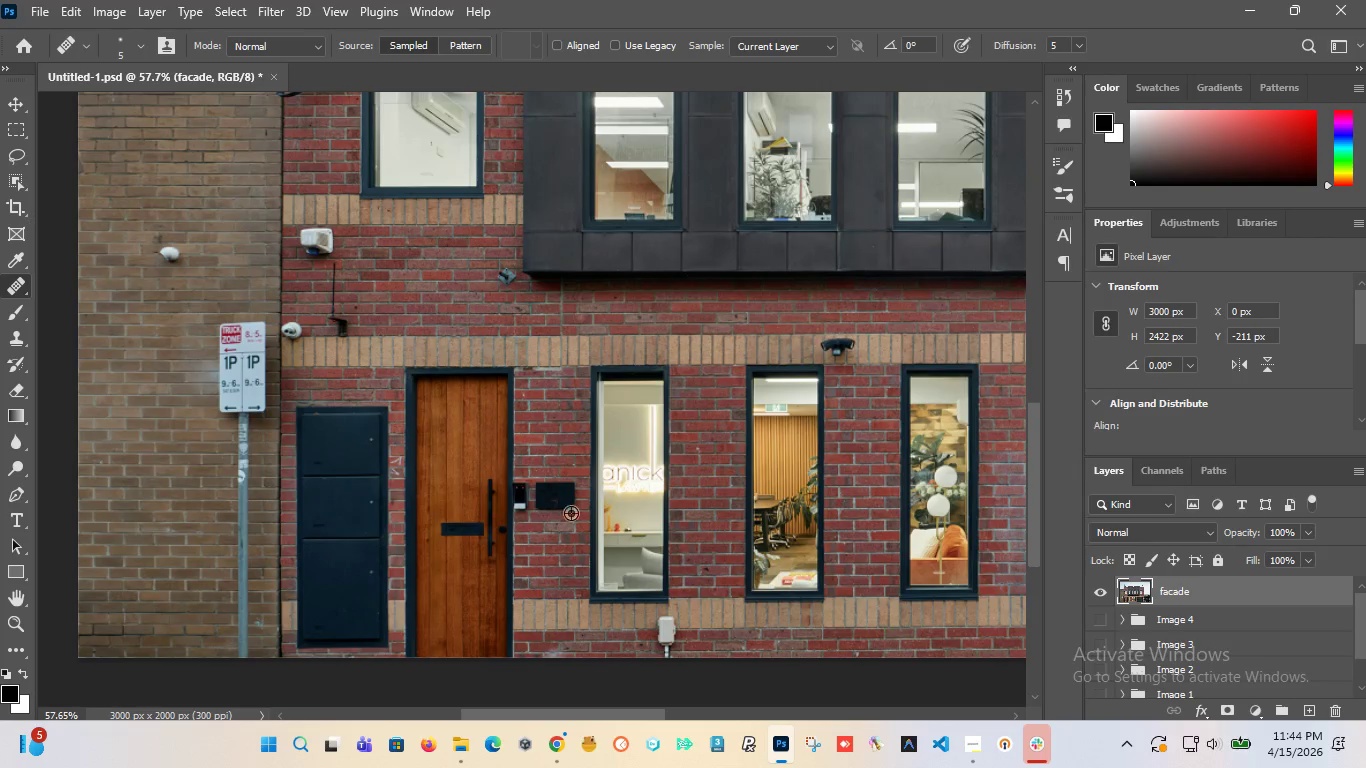 
scroll: coordinate [636, 485], scroll_direction: up, amount: 11.0
 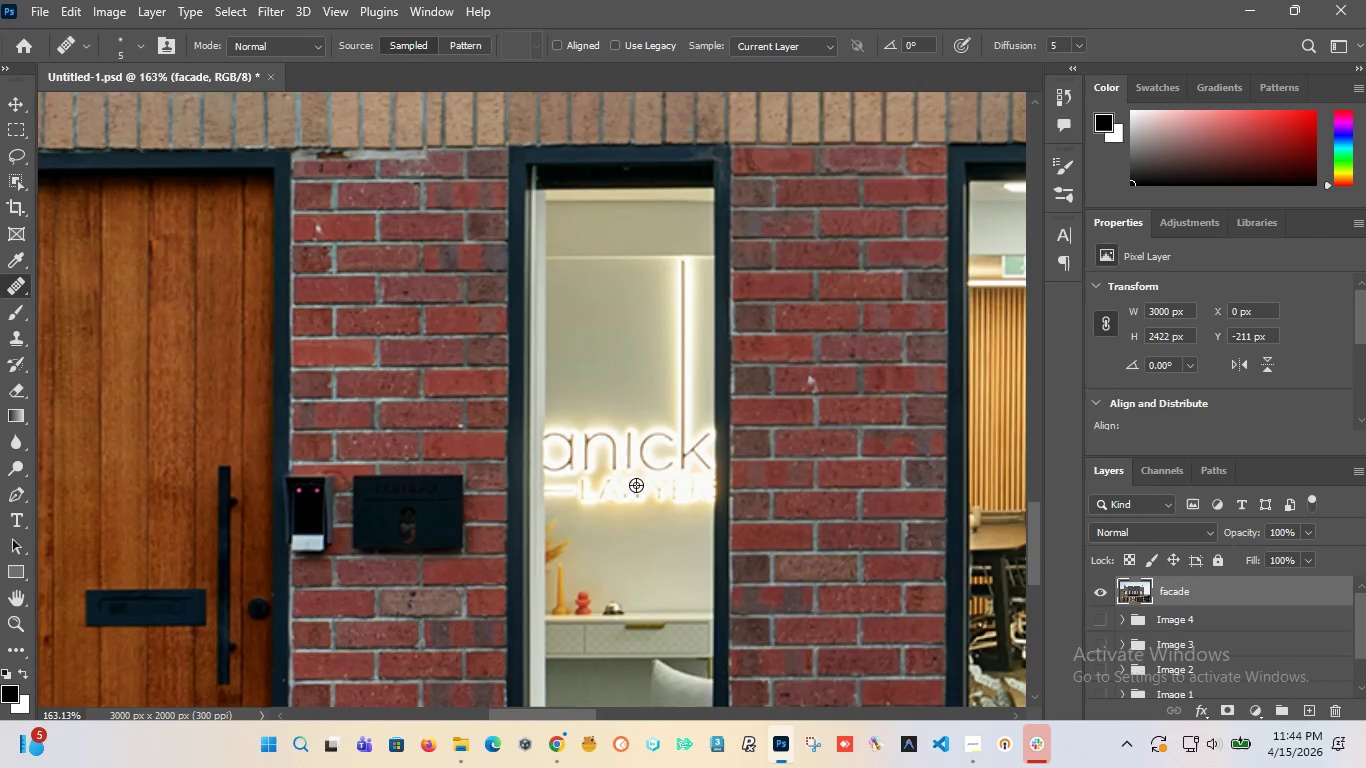 
hold_key(key=AltLeft, duration=1.5)
 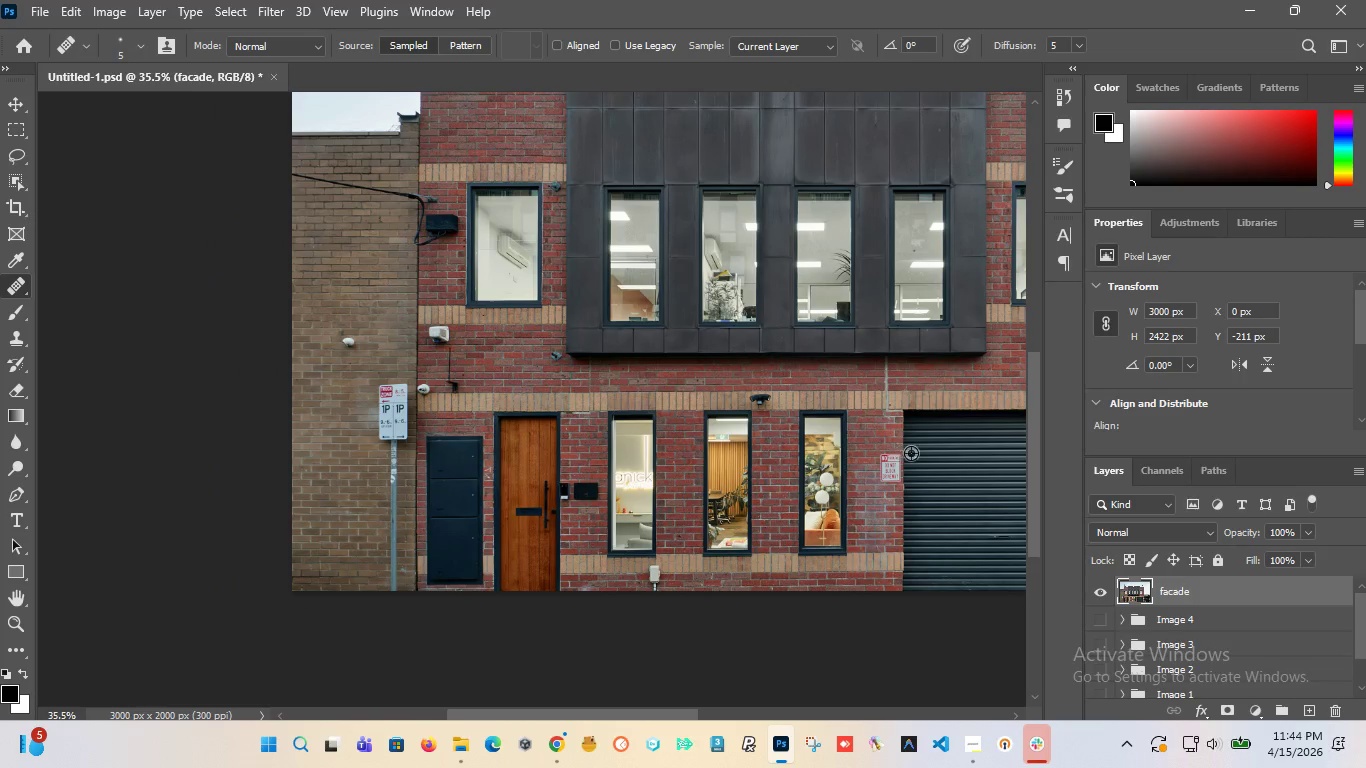 
hold_key(key=AltLeft, duration=1.5)
 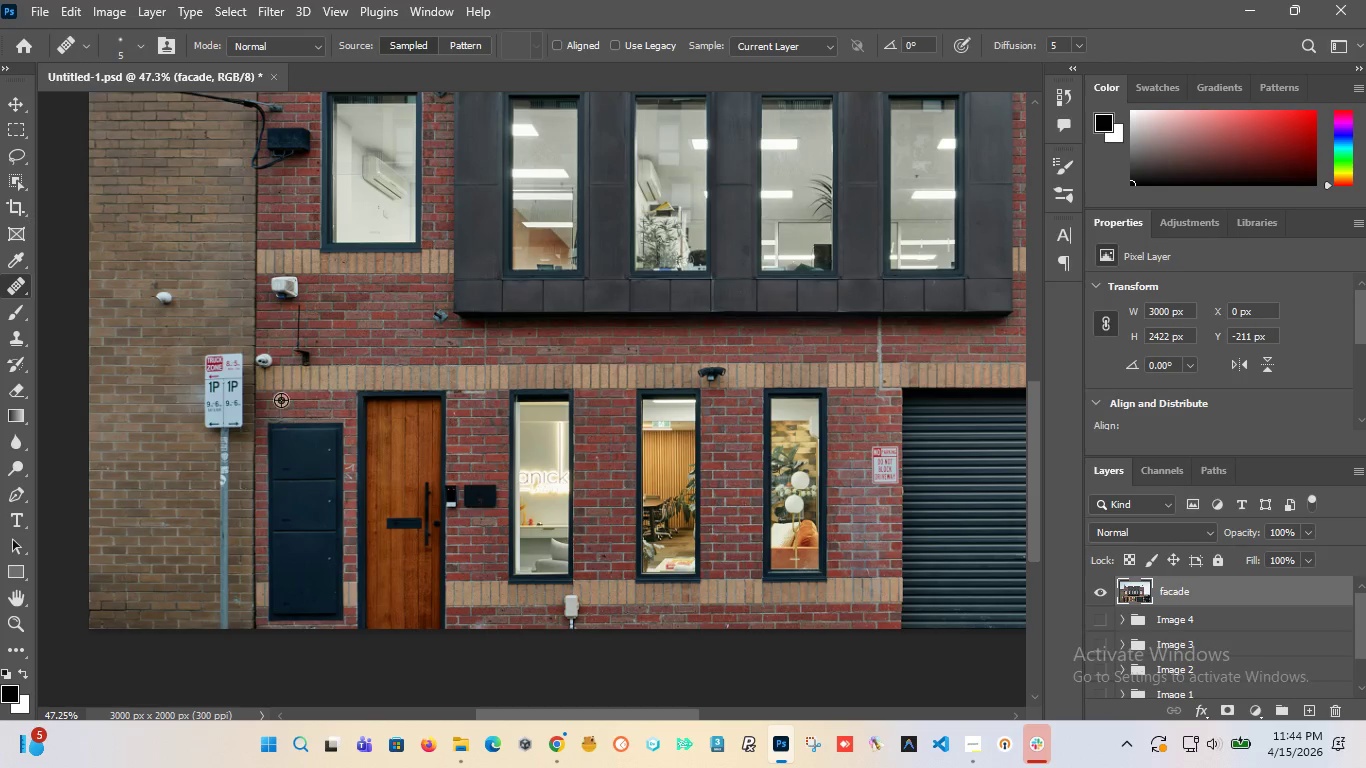 
scroll: coordinate [636, 485], scroll_direction: down, amount: 16.0
 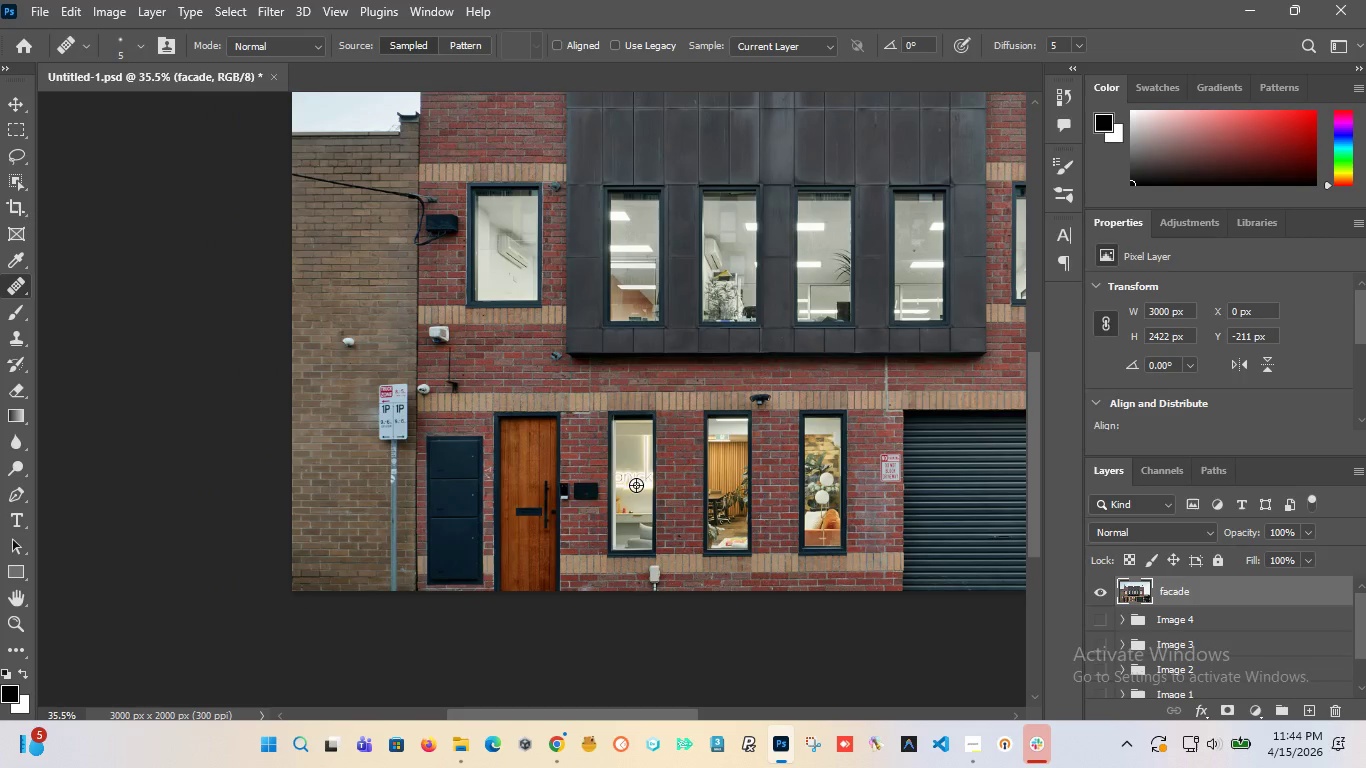 
scroll: coordinate [909, 477], scroll_direction: up, amount: 3.0
 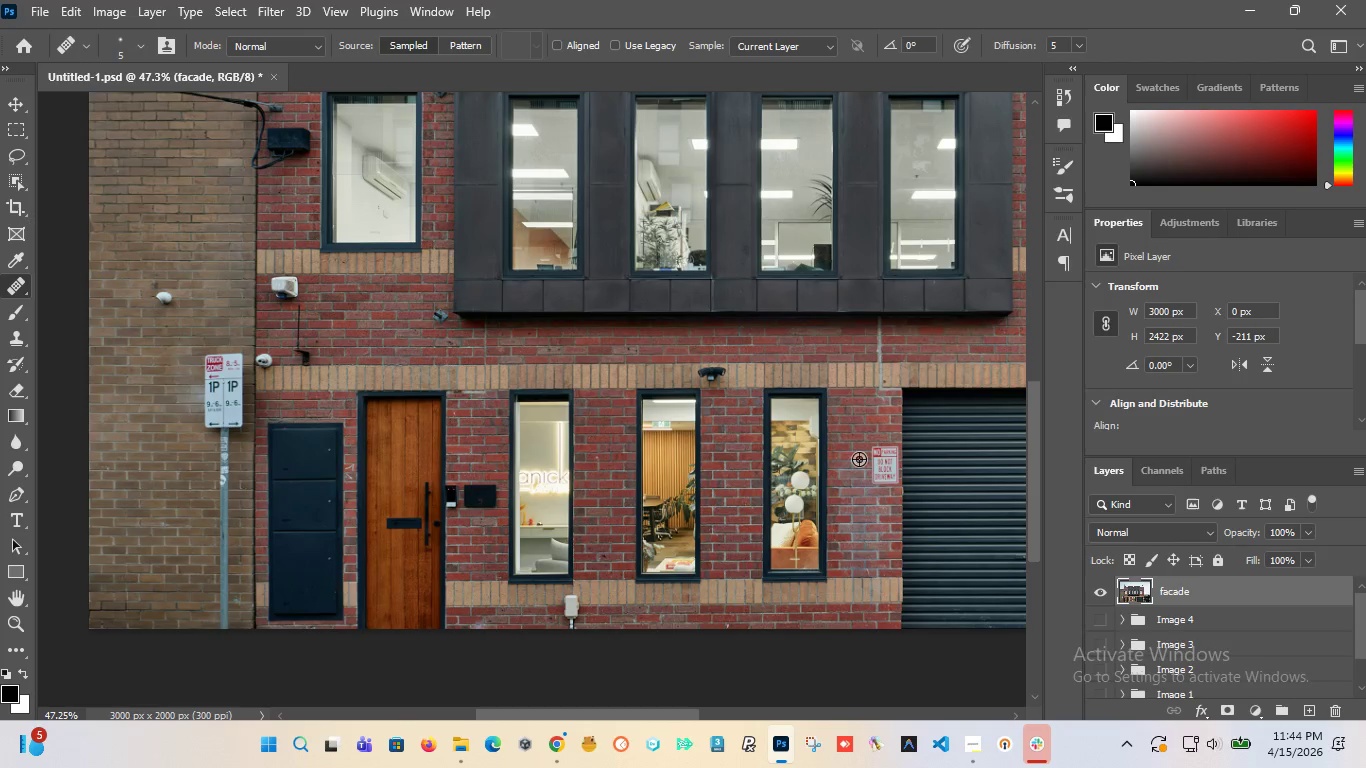 
hold_key(key=AltLeft, duration=1.51)
 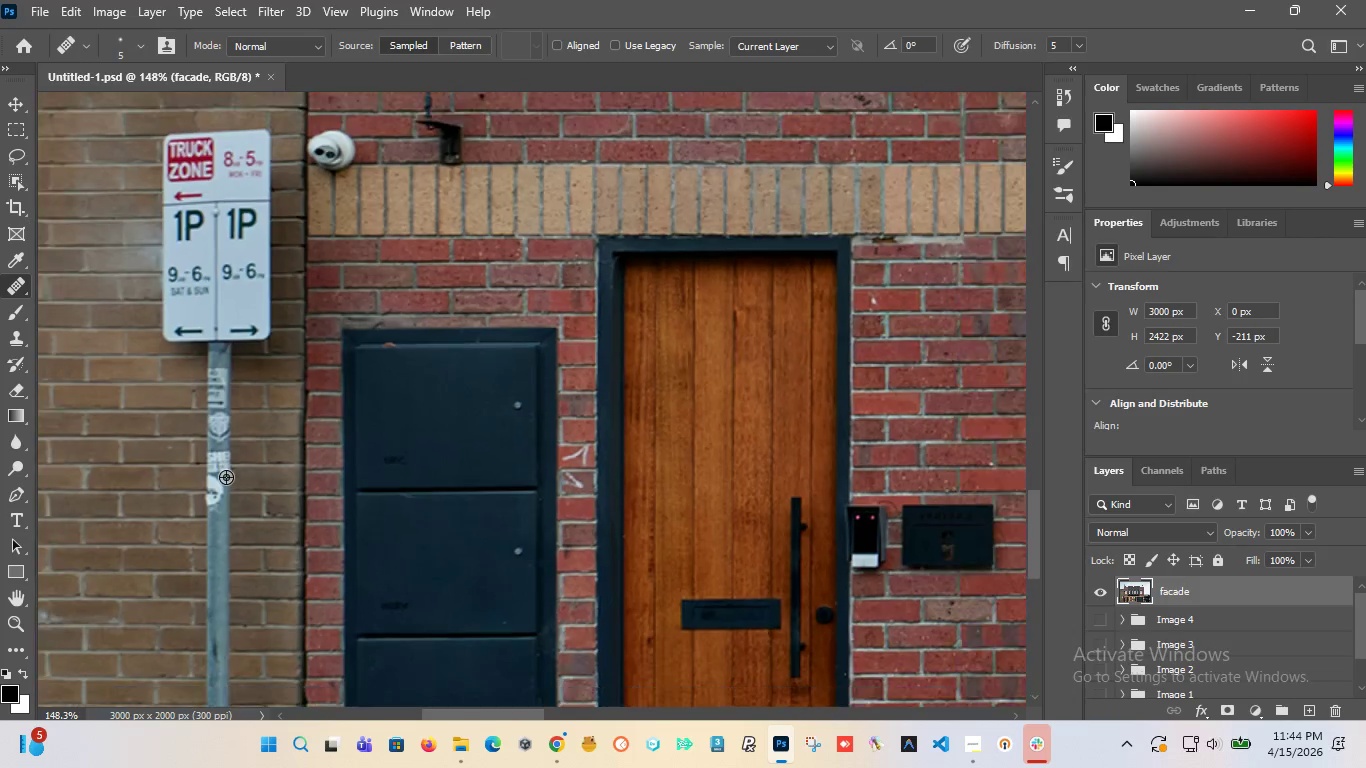 
hold_key(key=AltLeft, duration=1.5)
 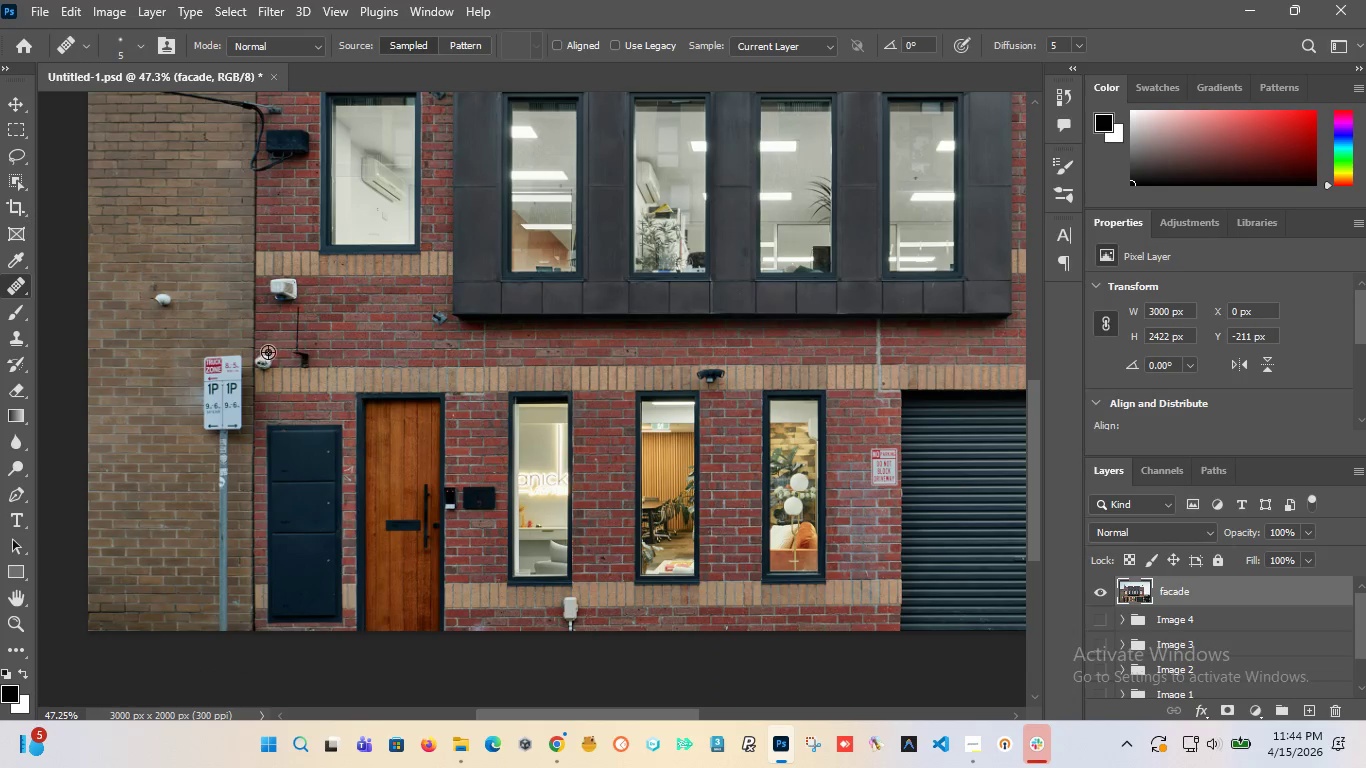 
scroll: coordinate [226, 477], scroll_direction: up, amount: 12.0
 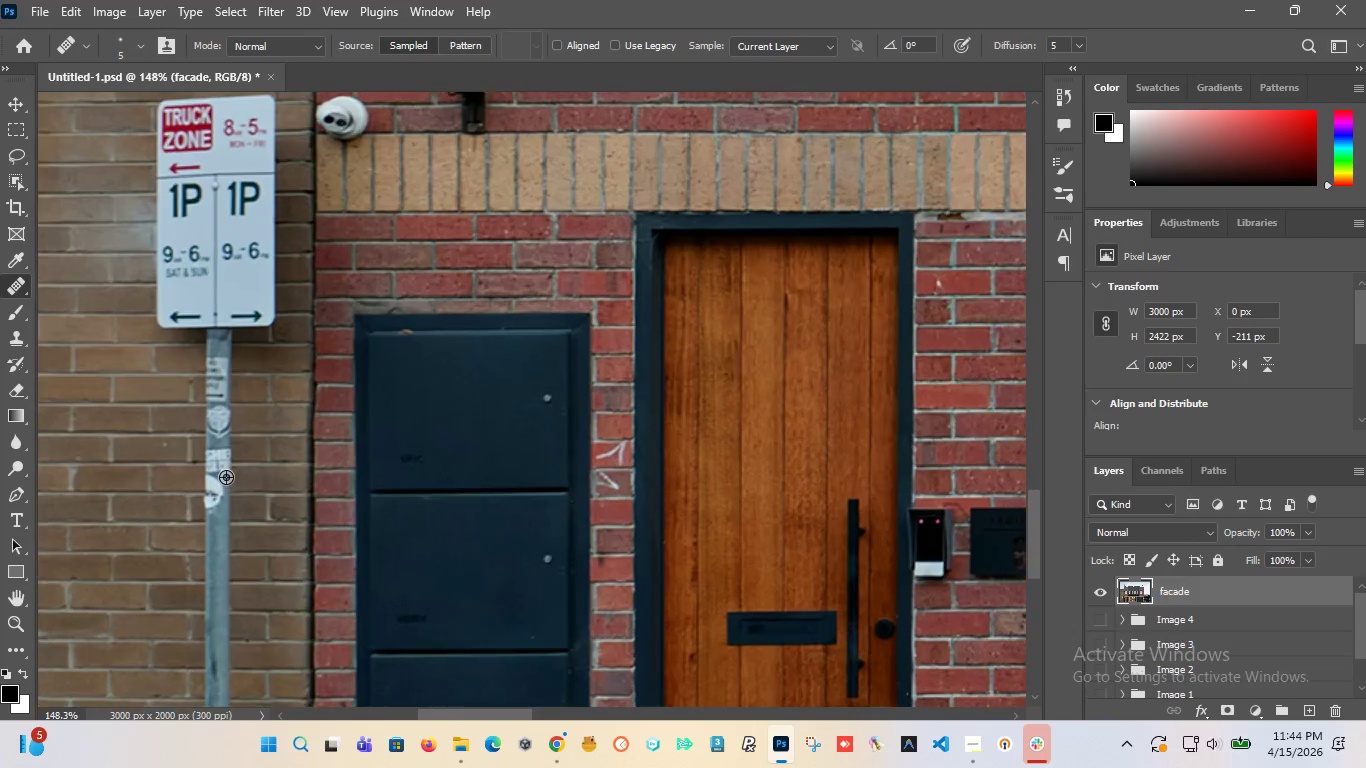 
hold_key(key=AltLeft, duration=1.12)
 